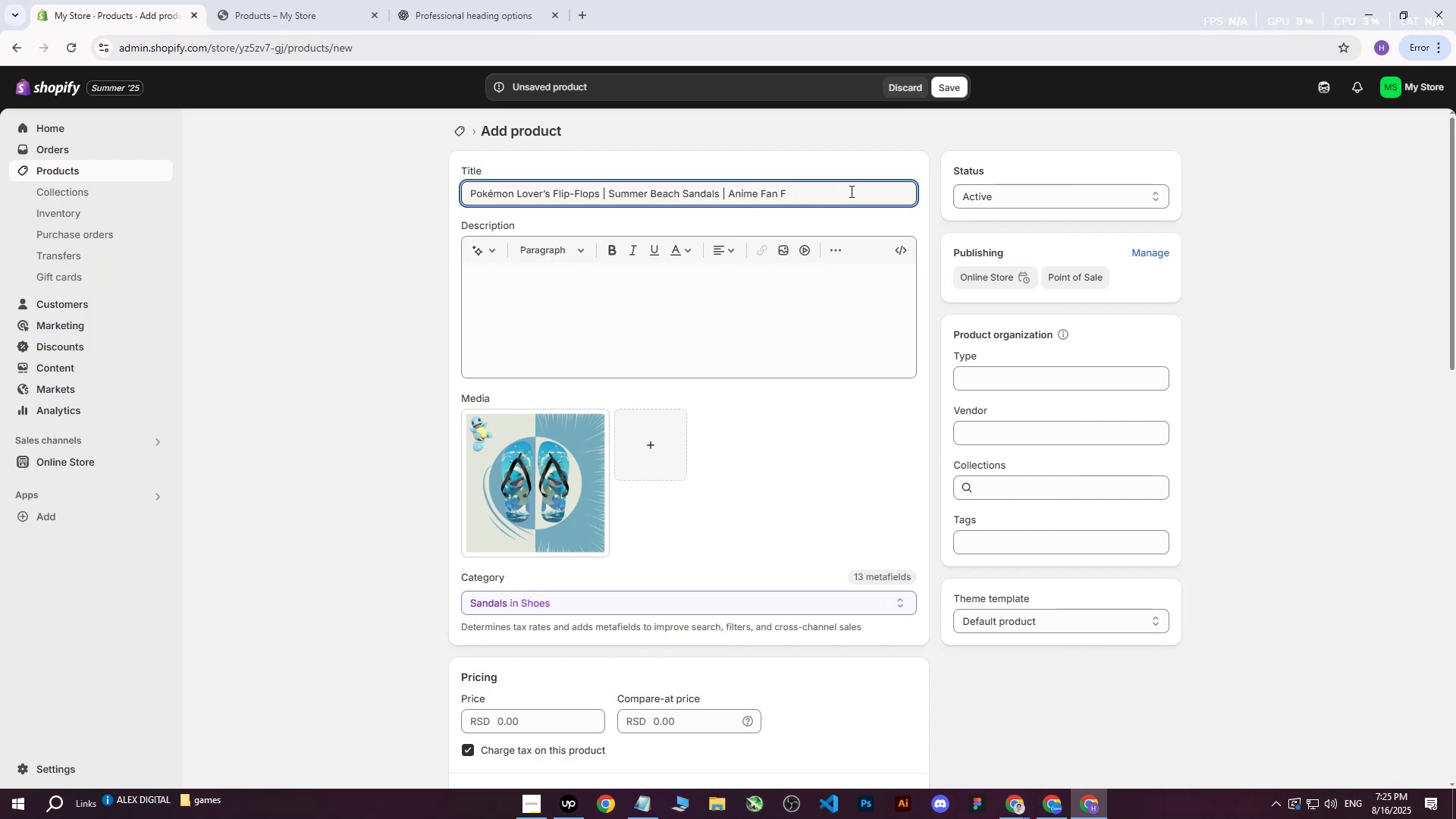 
key(Backspace)
 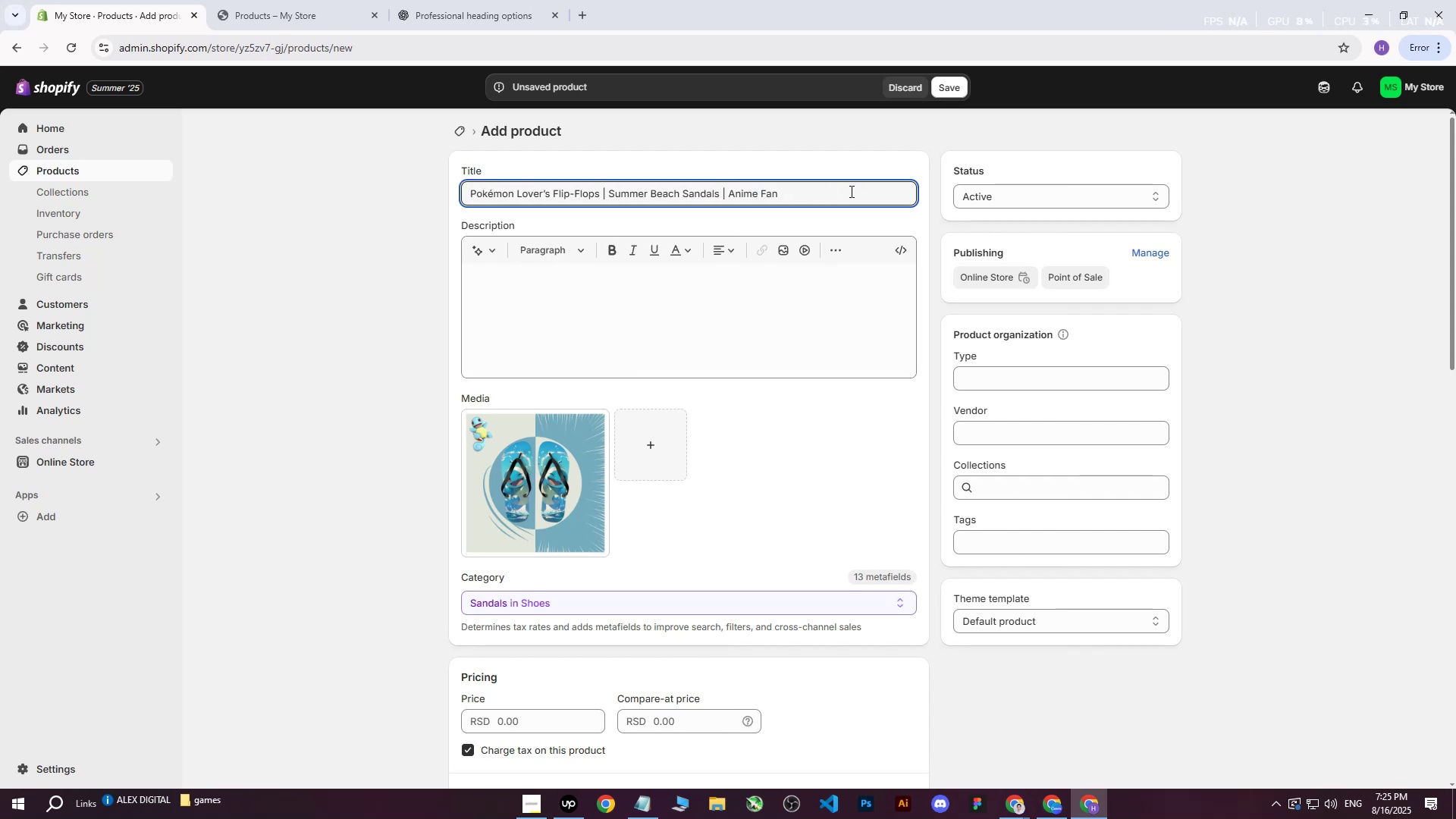 
key(Backspace)
 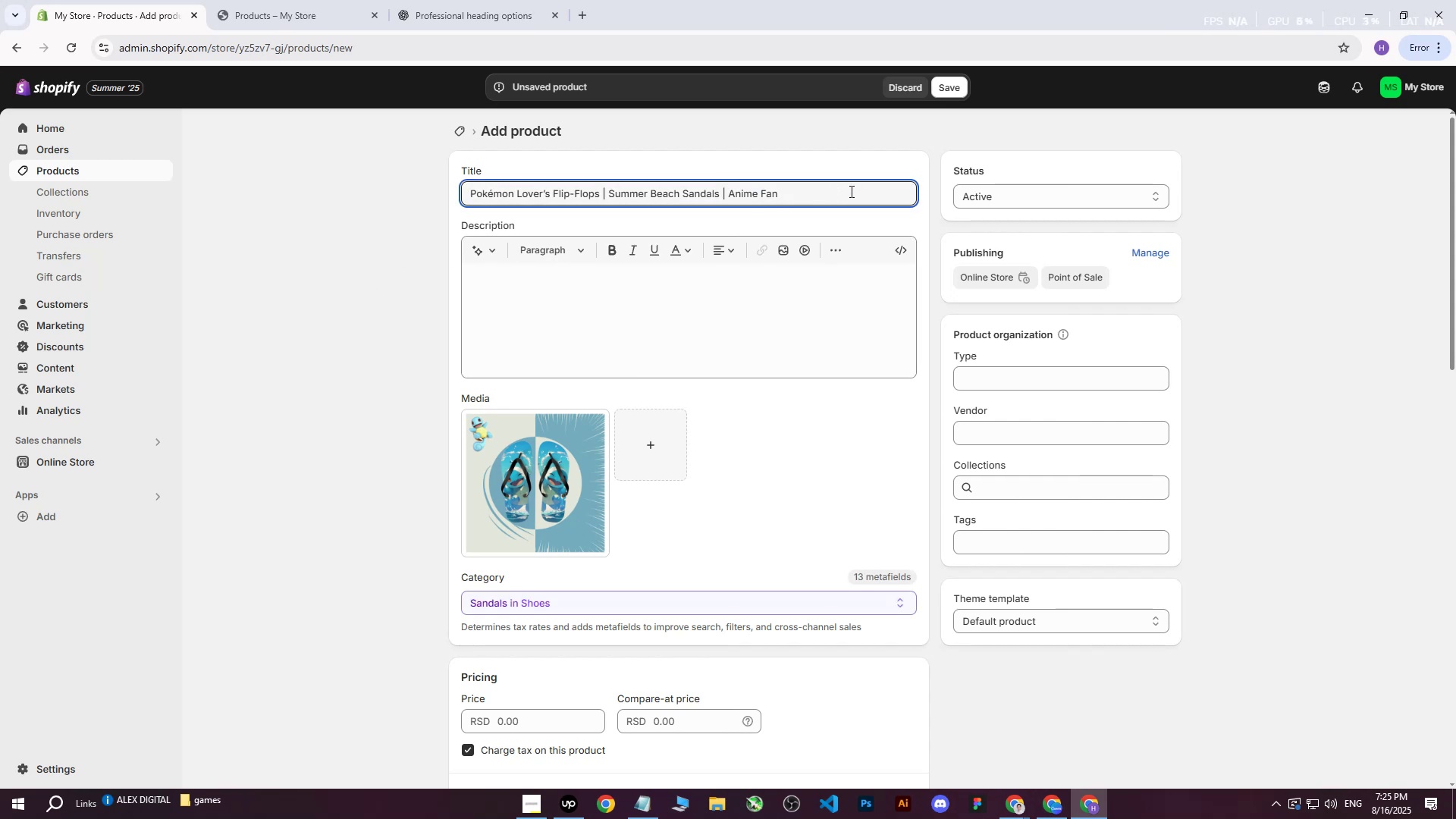 
key(Backspace)
 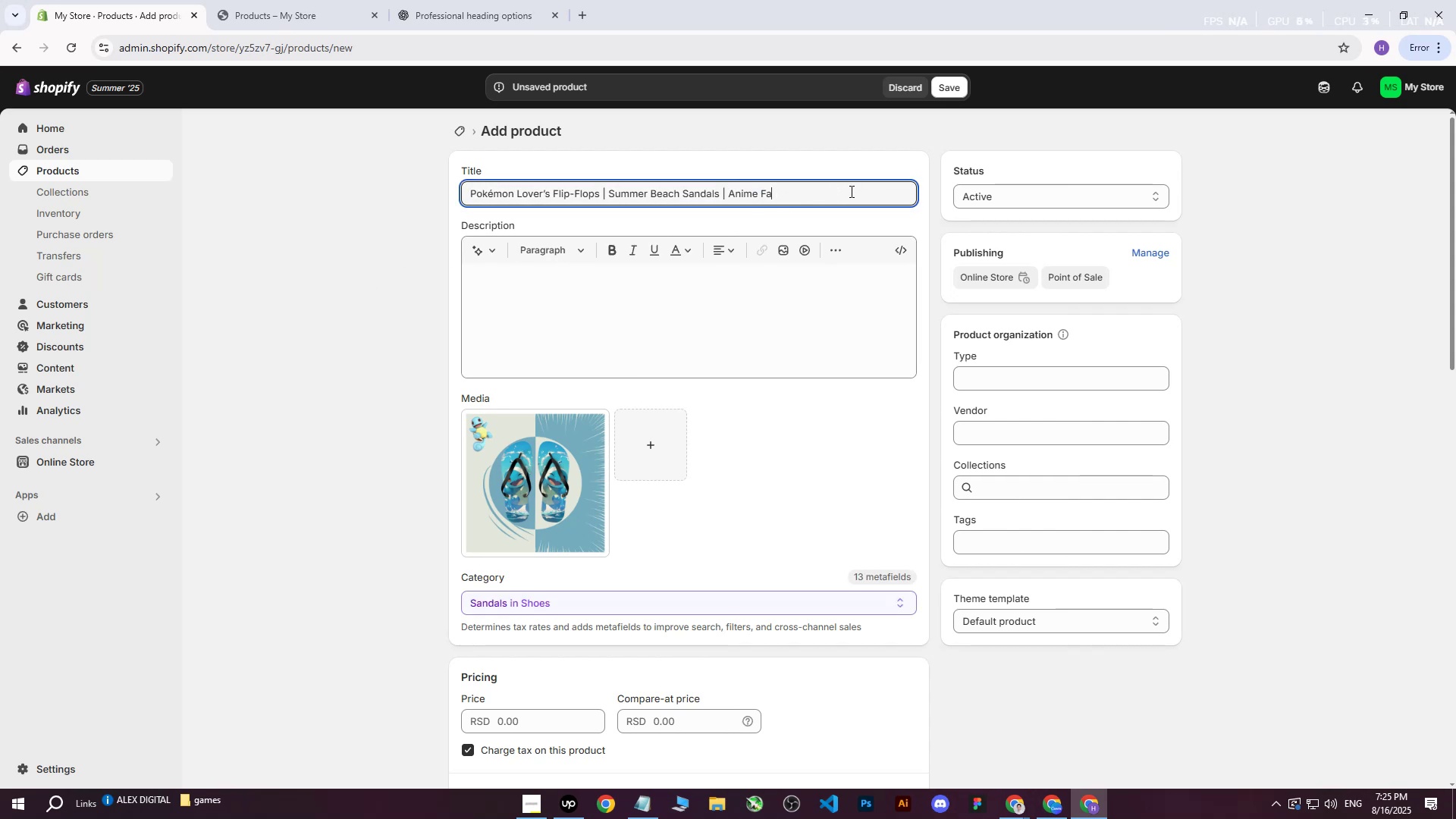 
key(Backspace)
 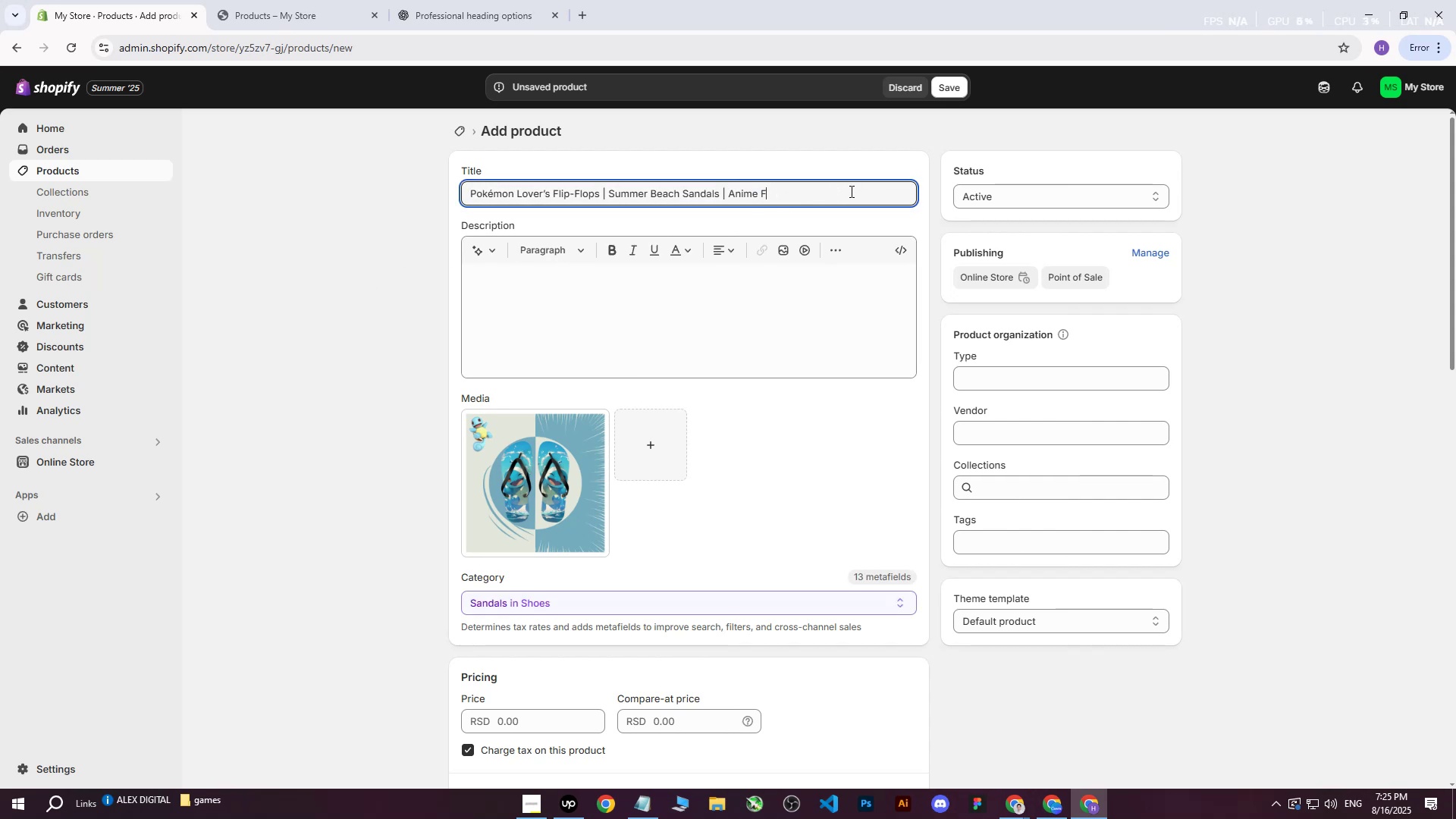 
key(Backspace)
 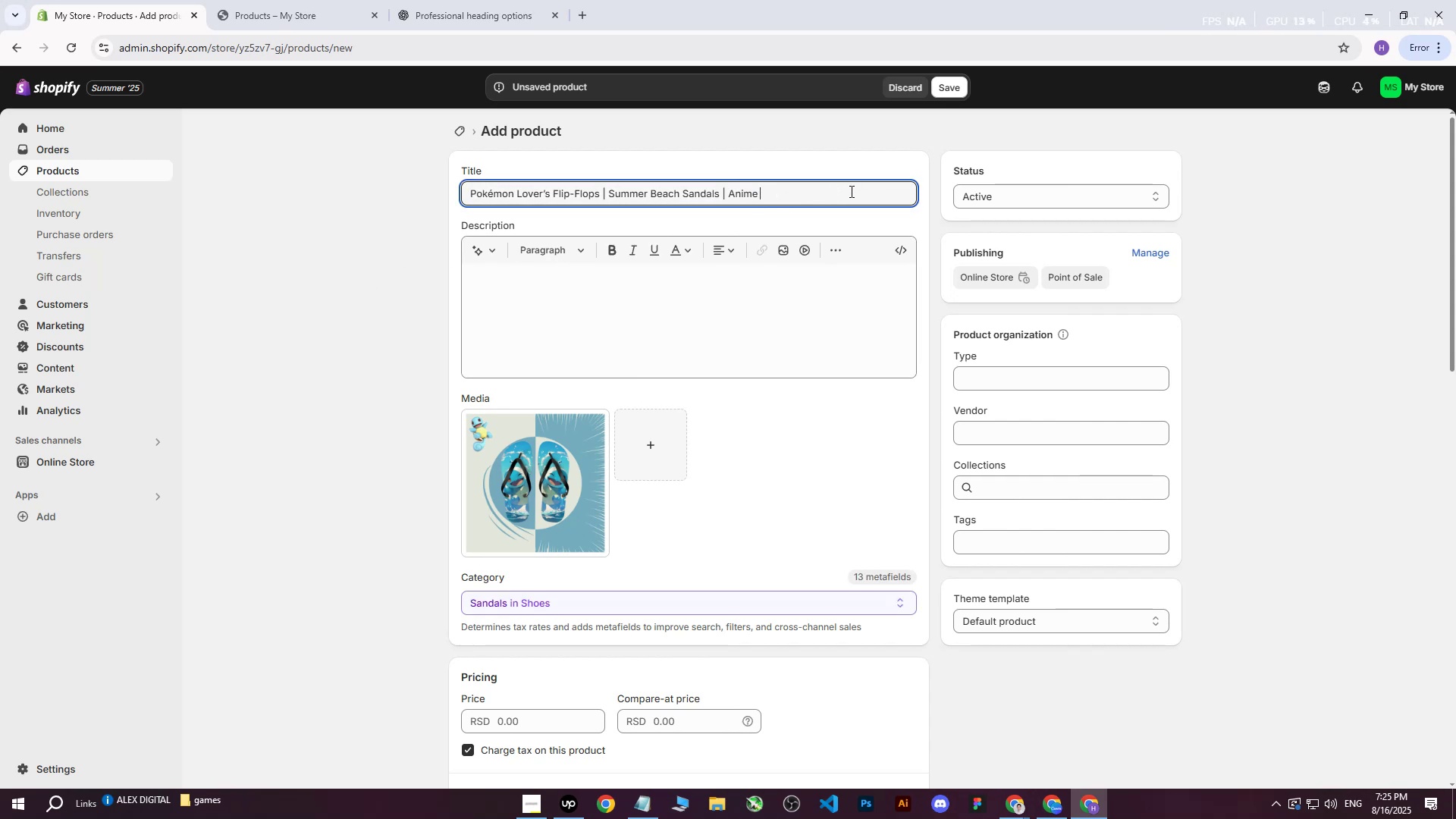 
key(Backspace)
 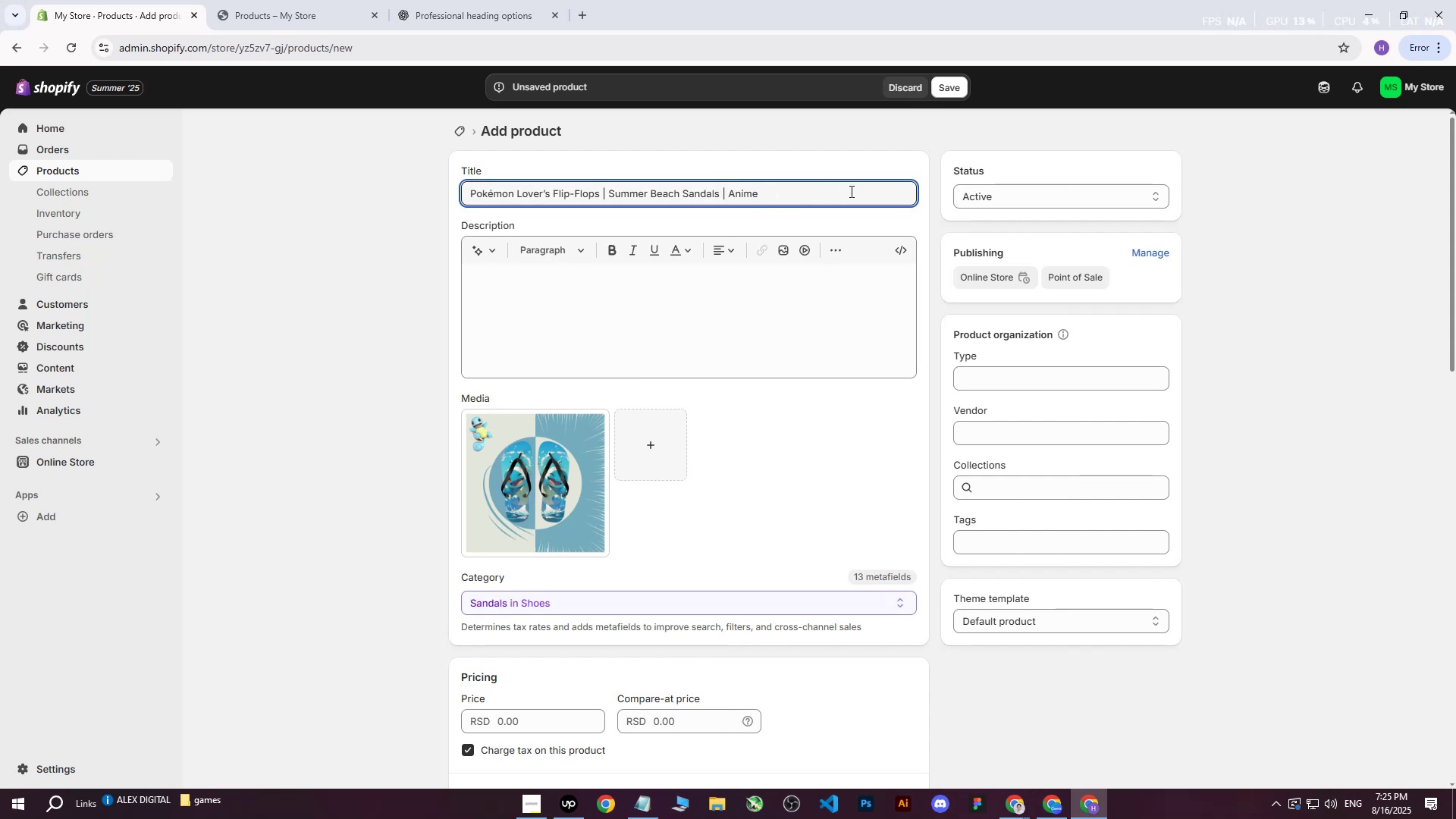 
key(Backspace)
 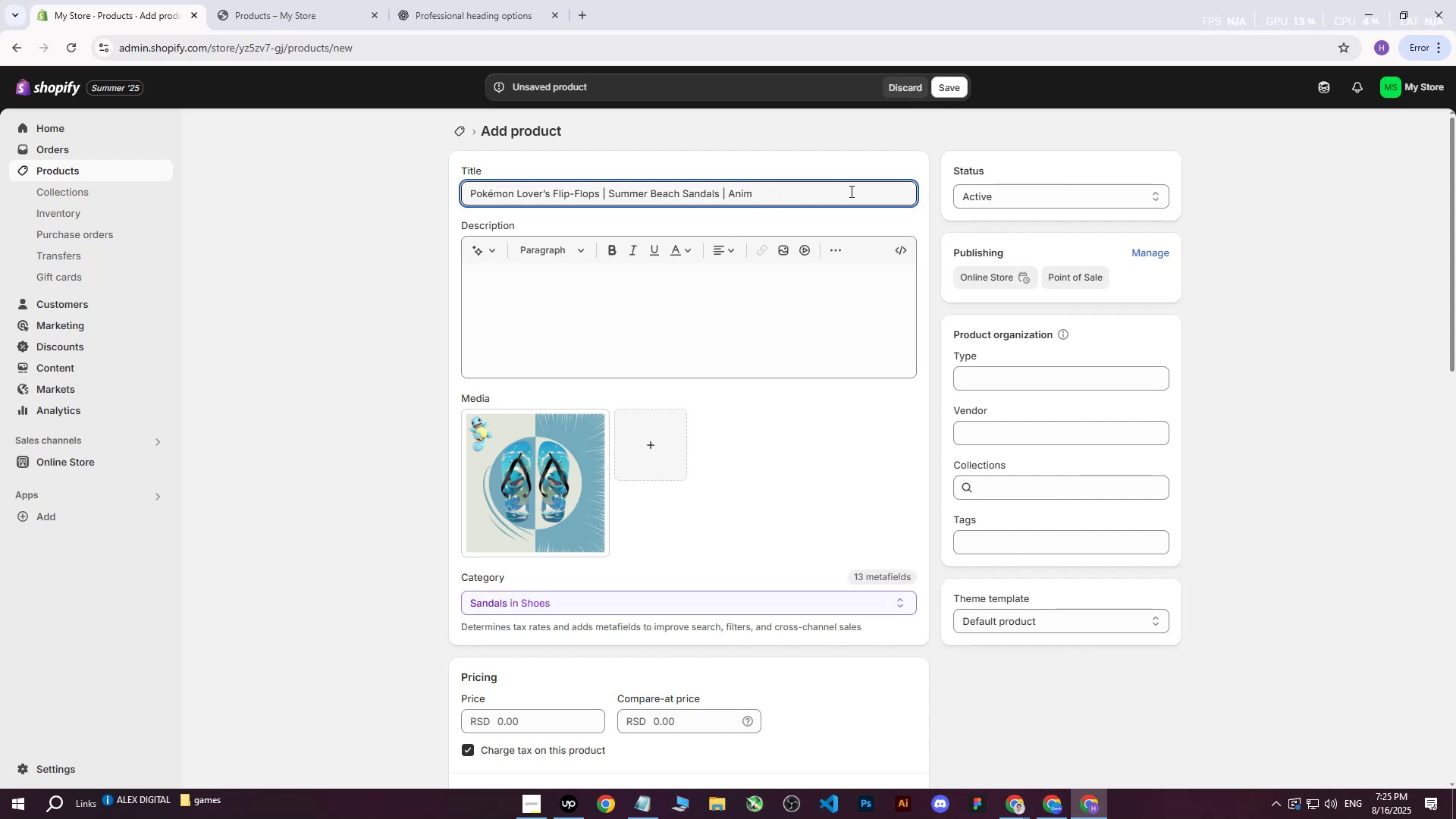 
key(Backspace)
 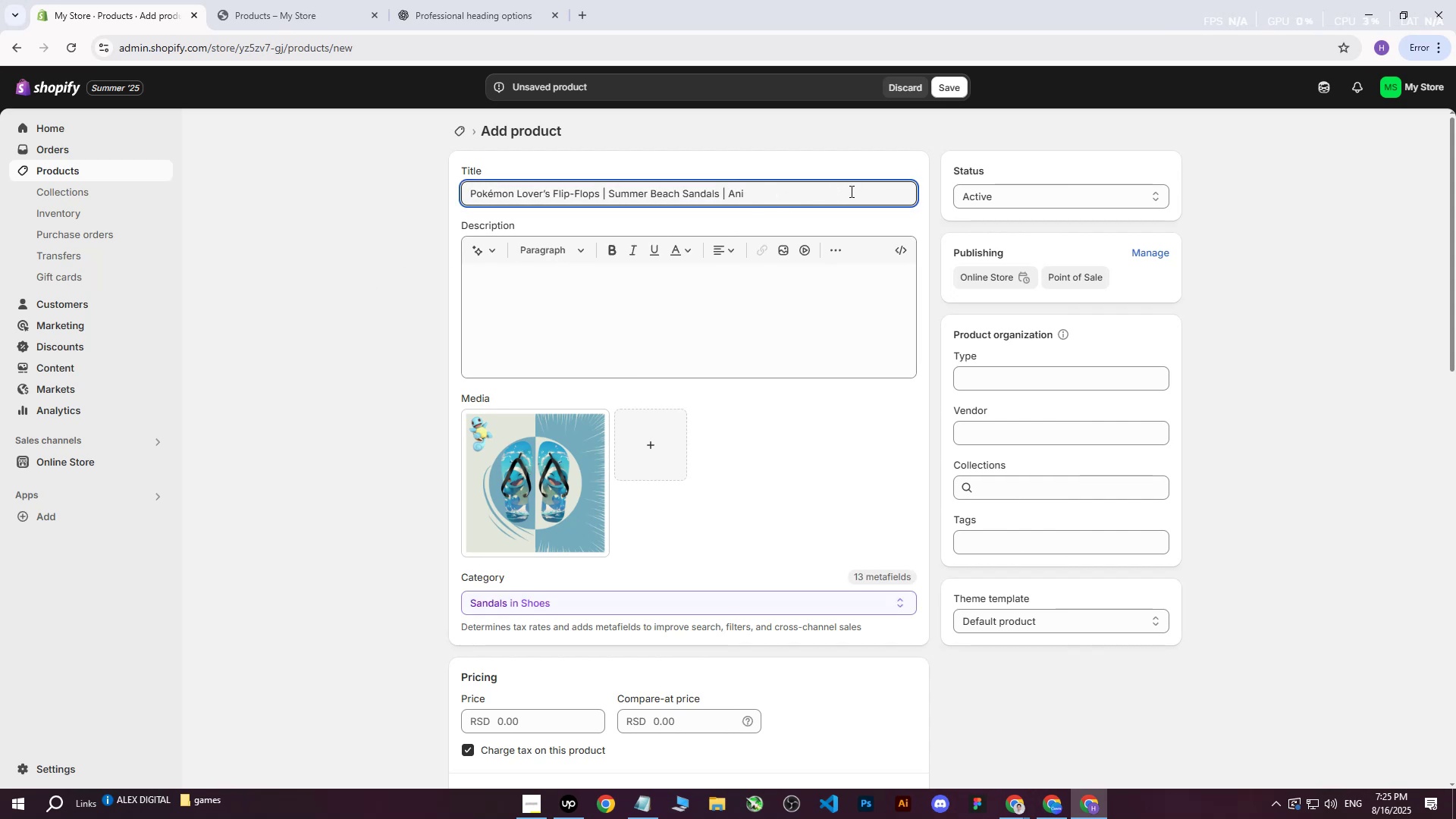 
key(Backspace)
 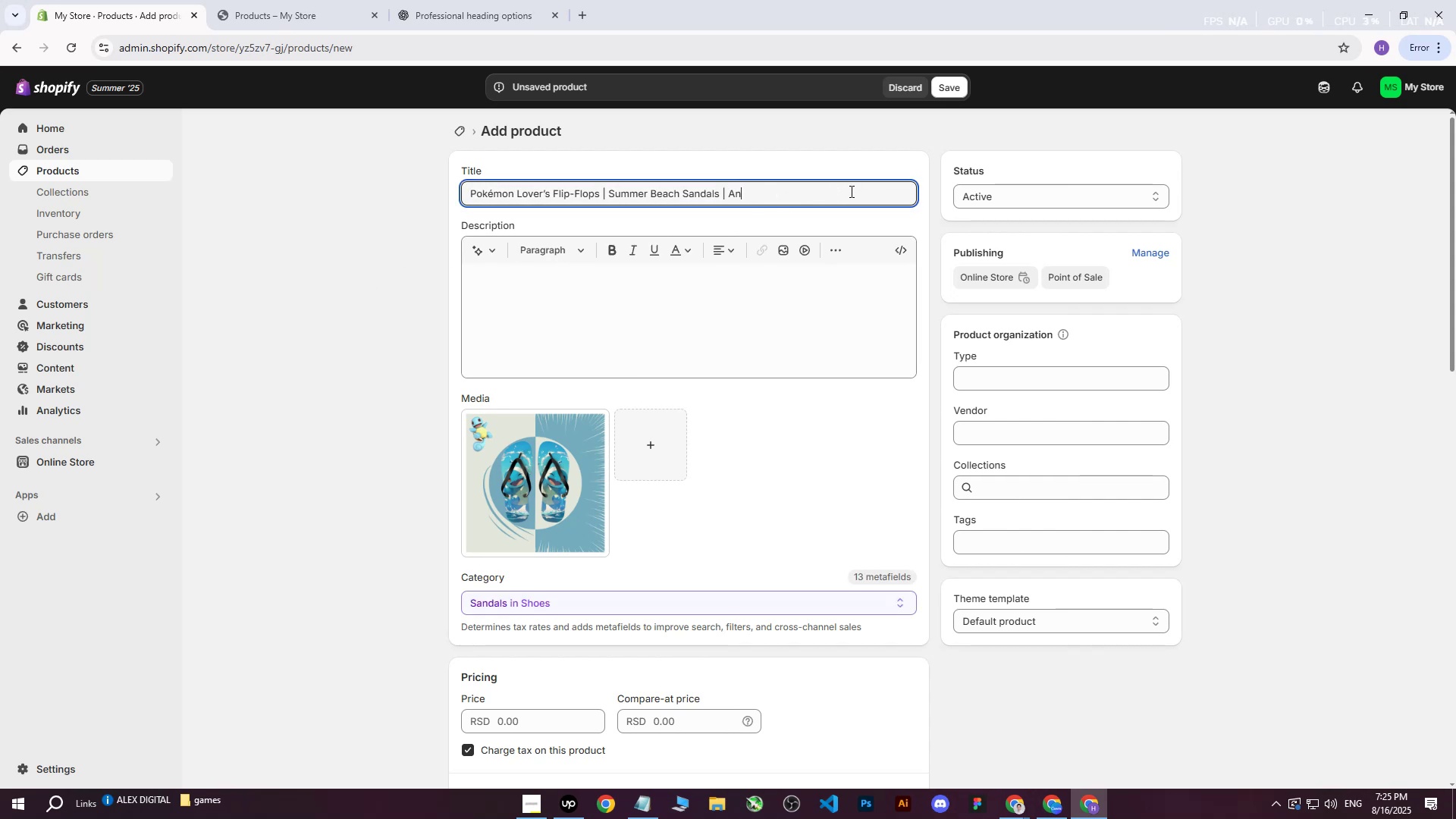 
key(Backspace)
 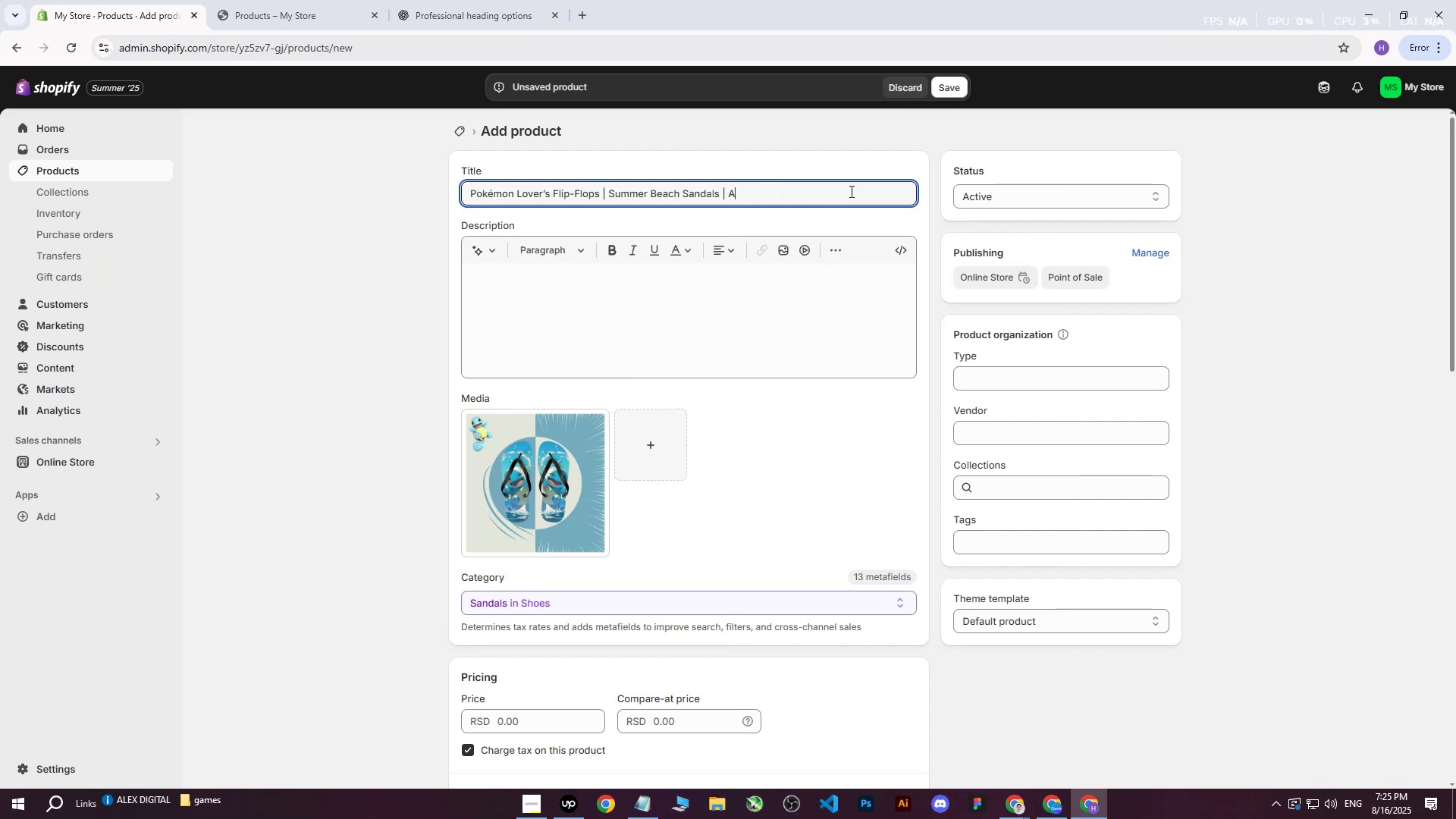 
key(Backspace)
 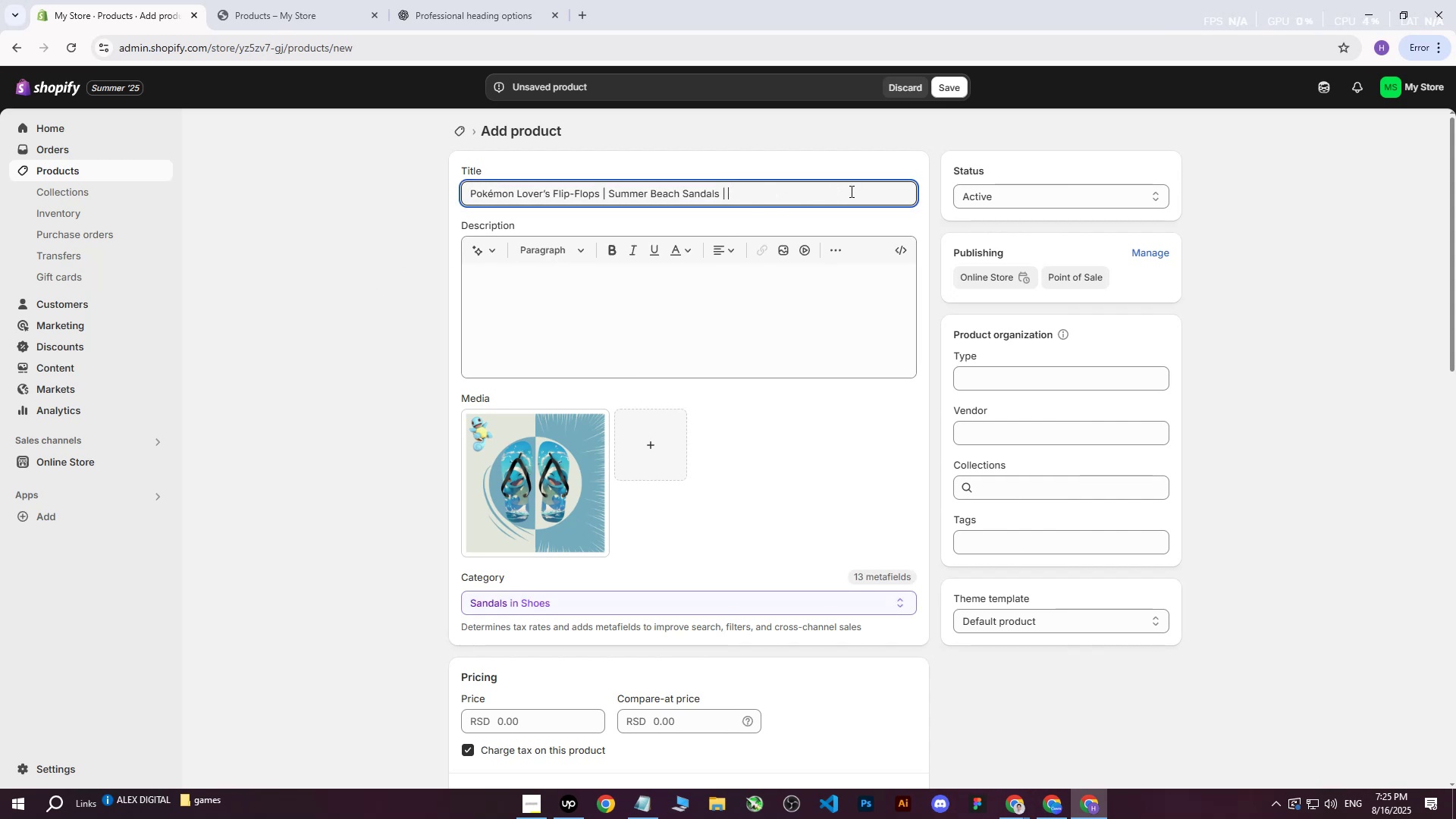 
key(Backspace)
 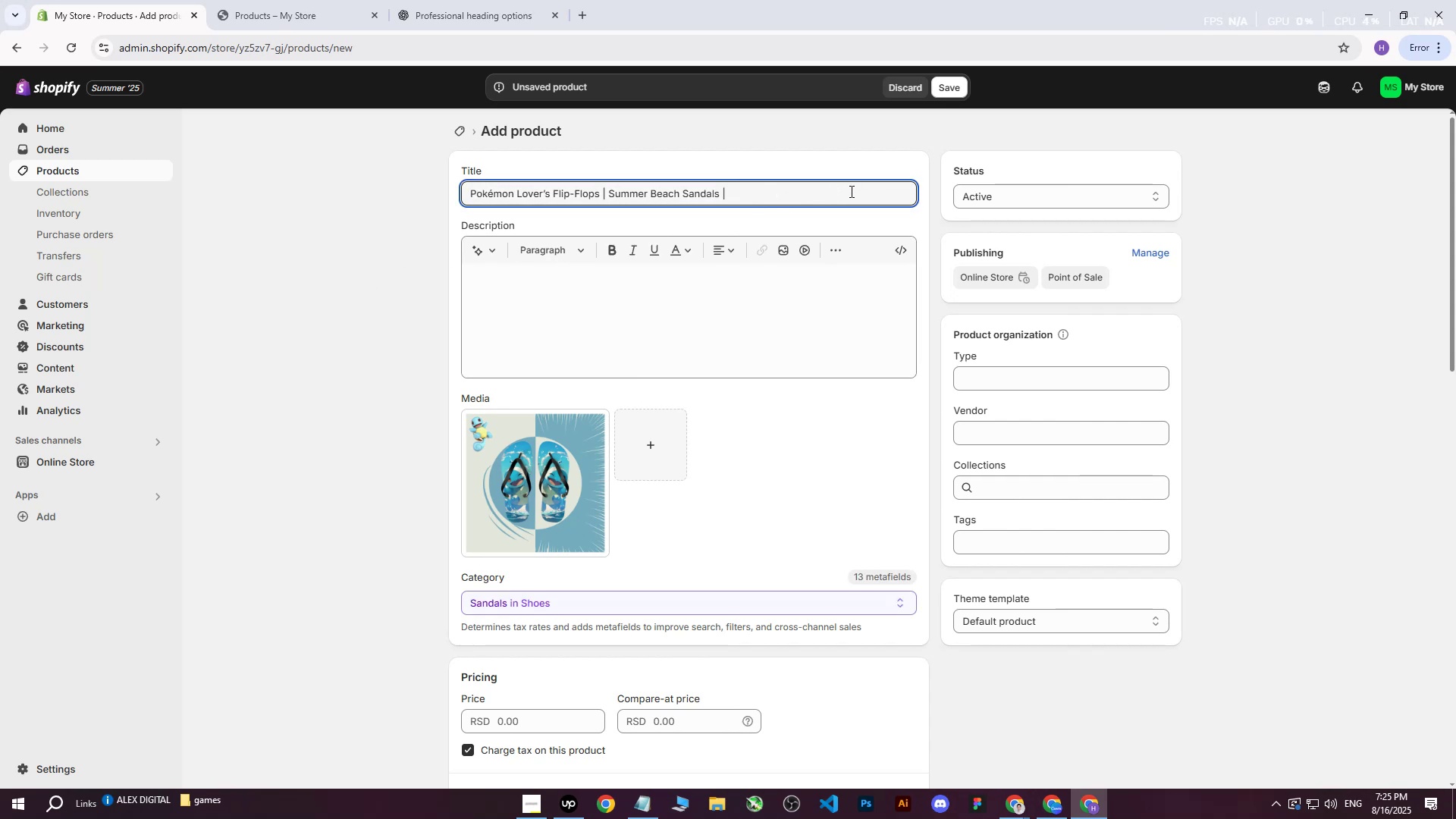 
key(Backspace)
 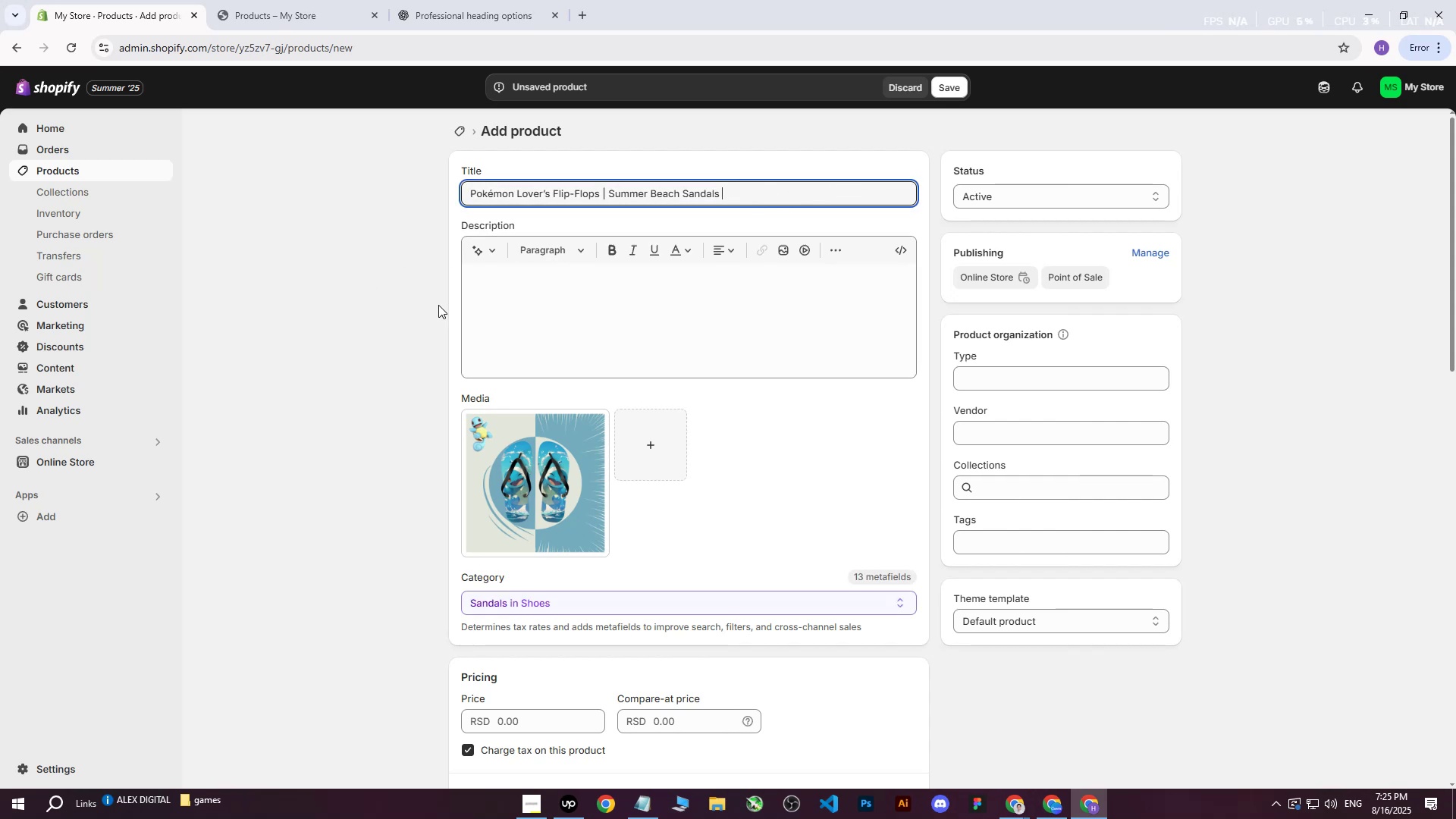 
left_click([361, 336])
 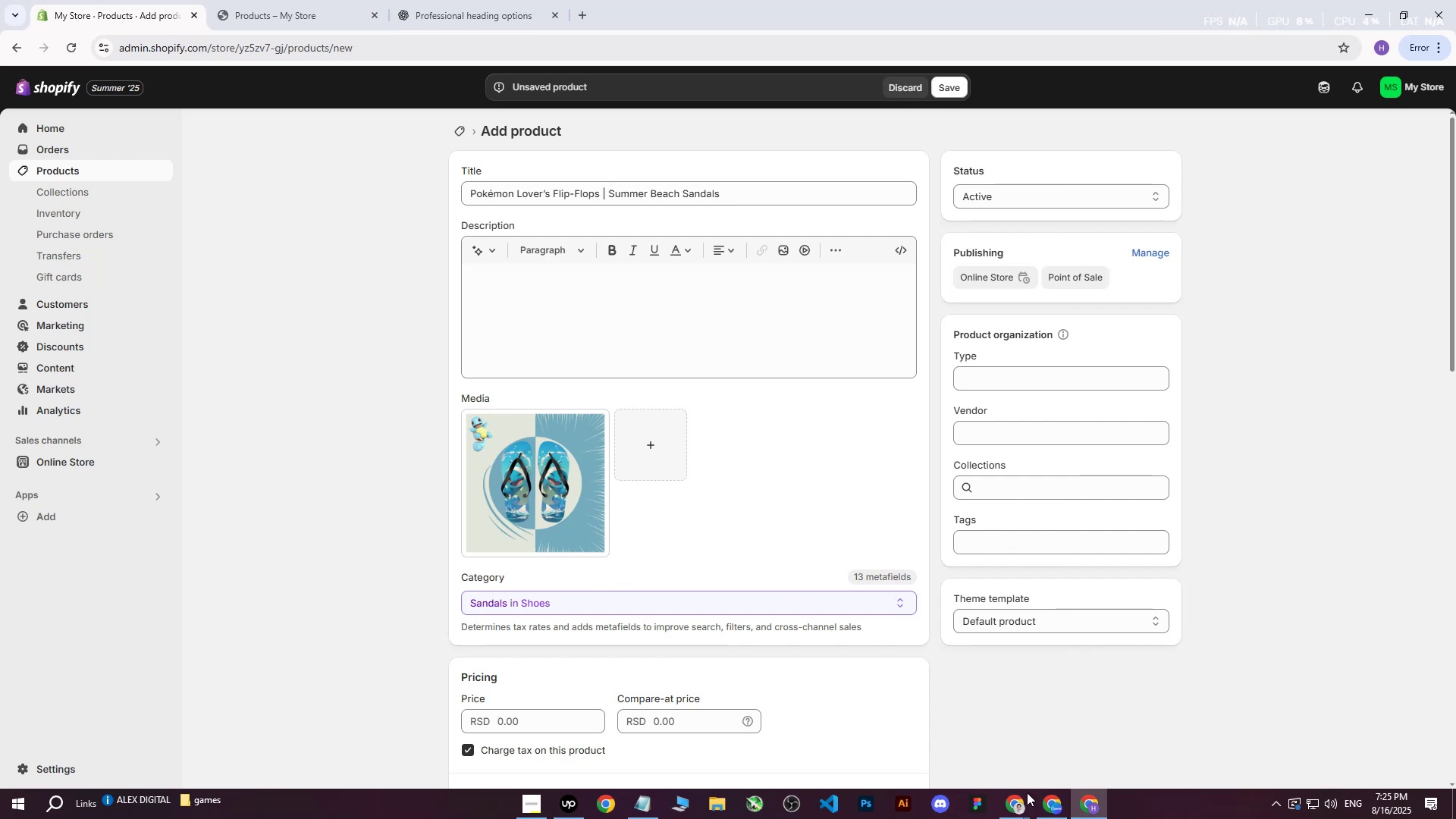 
left_click([996, 806])
 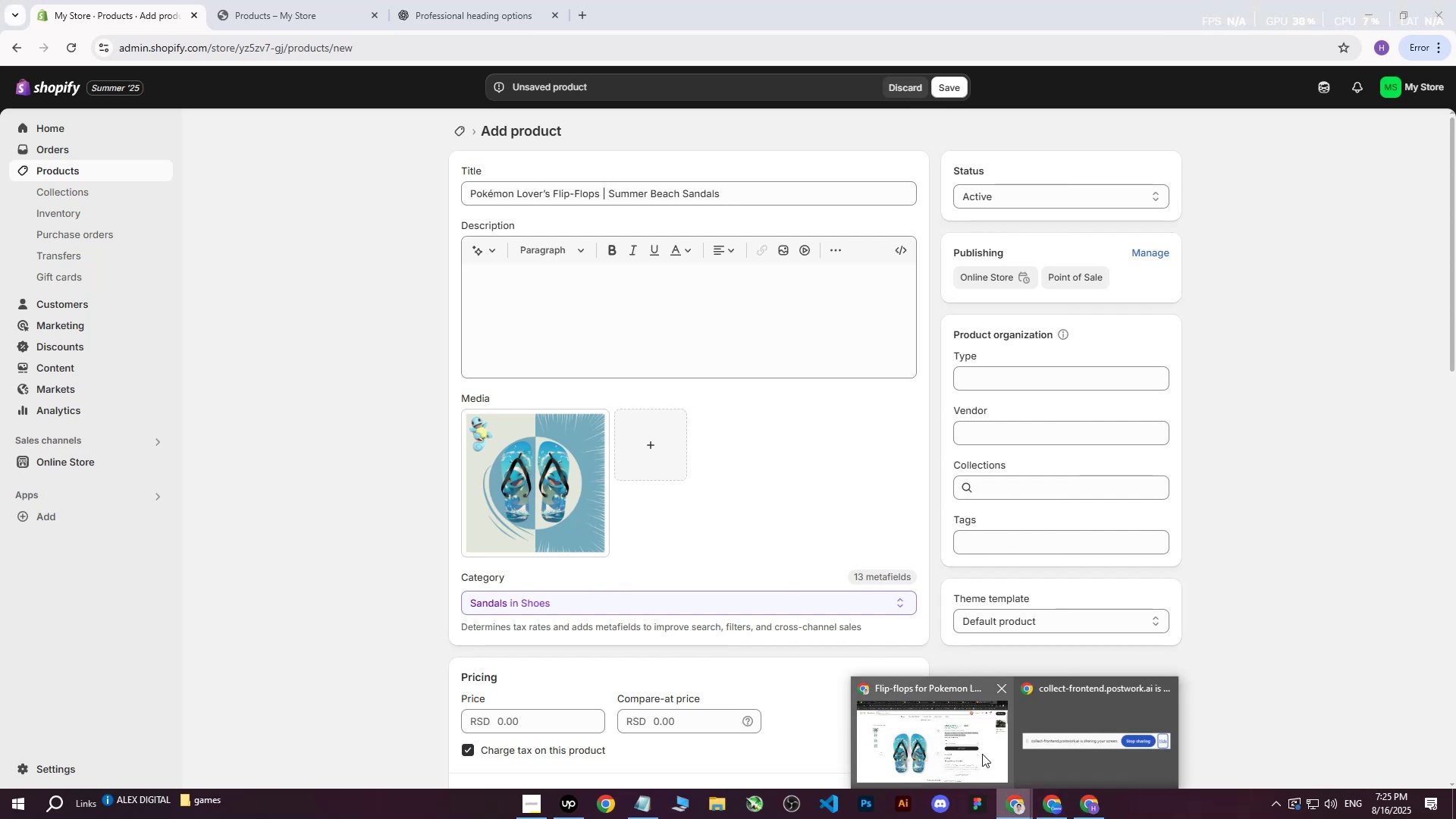 
left_click([953, 733])
 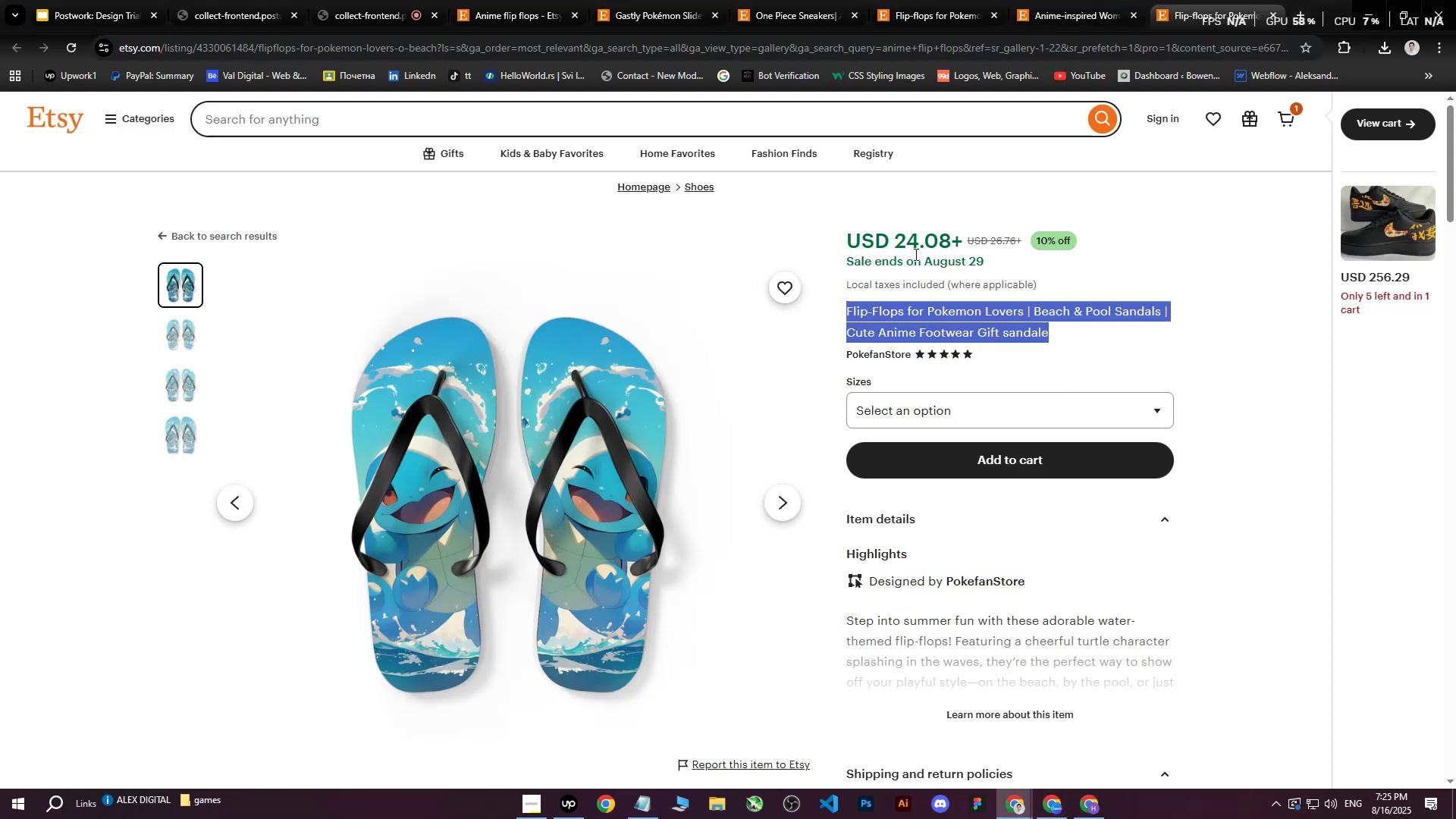 
scroll: coordinate [938, 409], scroll_direction: down, amount: 2.0
 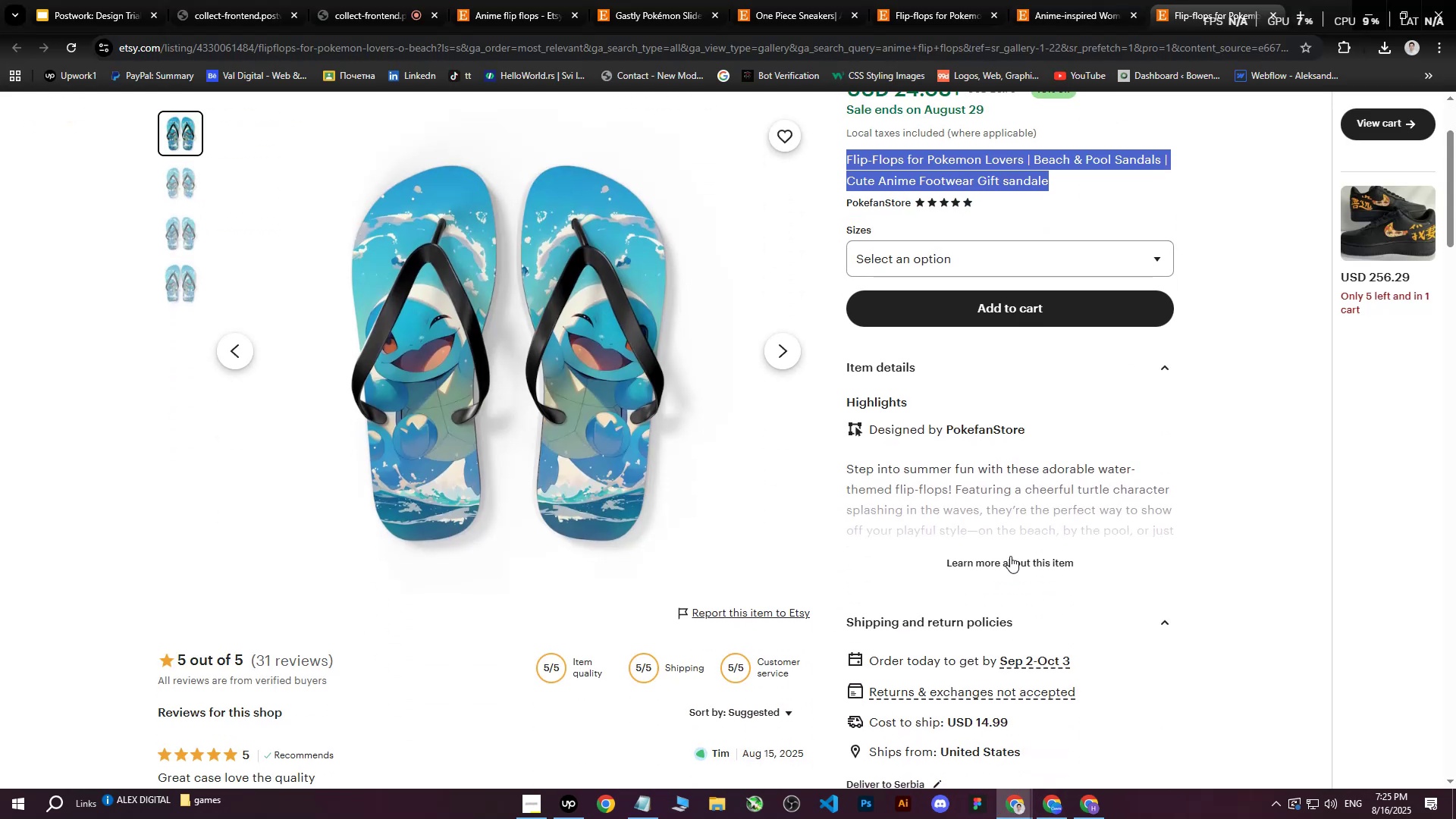 
left_click([1009, 567])
 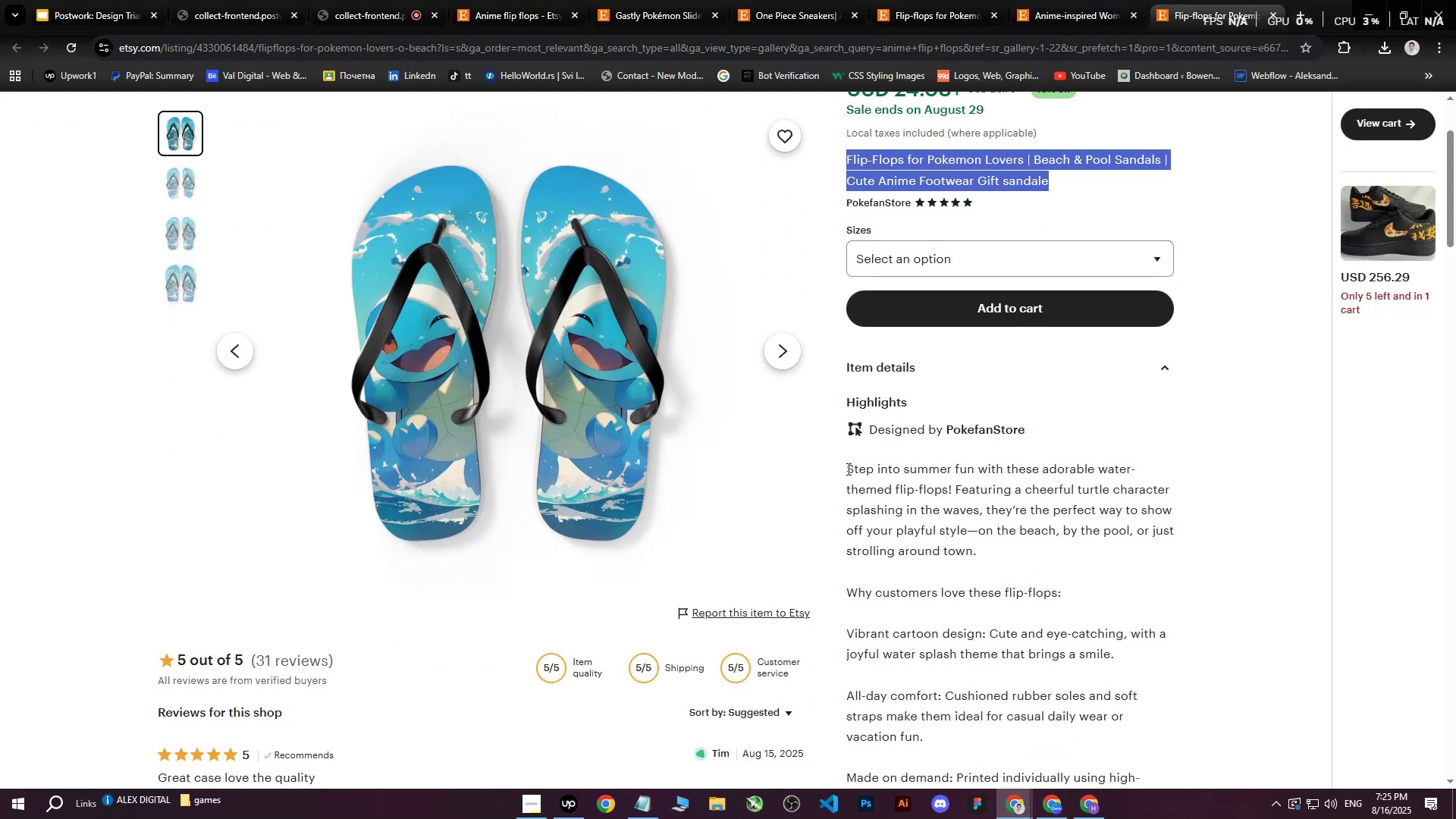 
scroll: coordinate [1040, 491], scroll_direction: down, amount: 9.0
 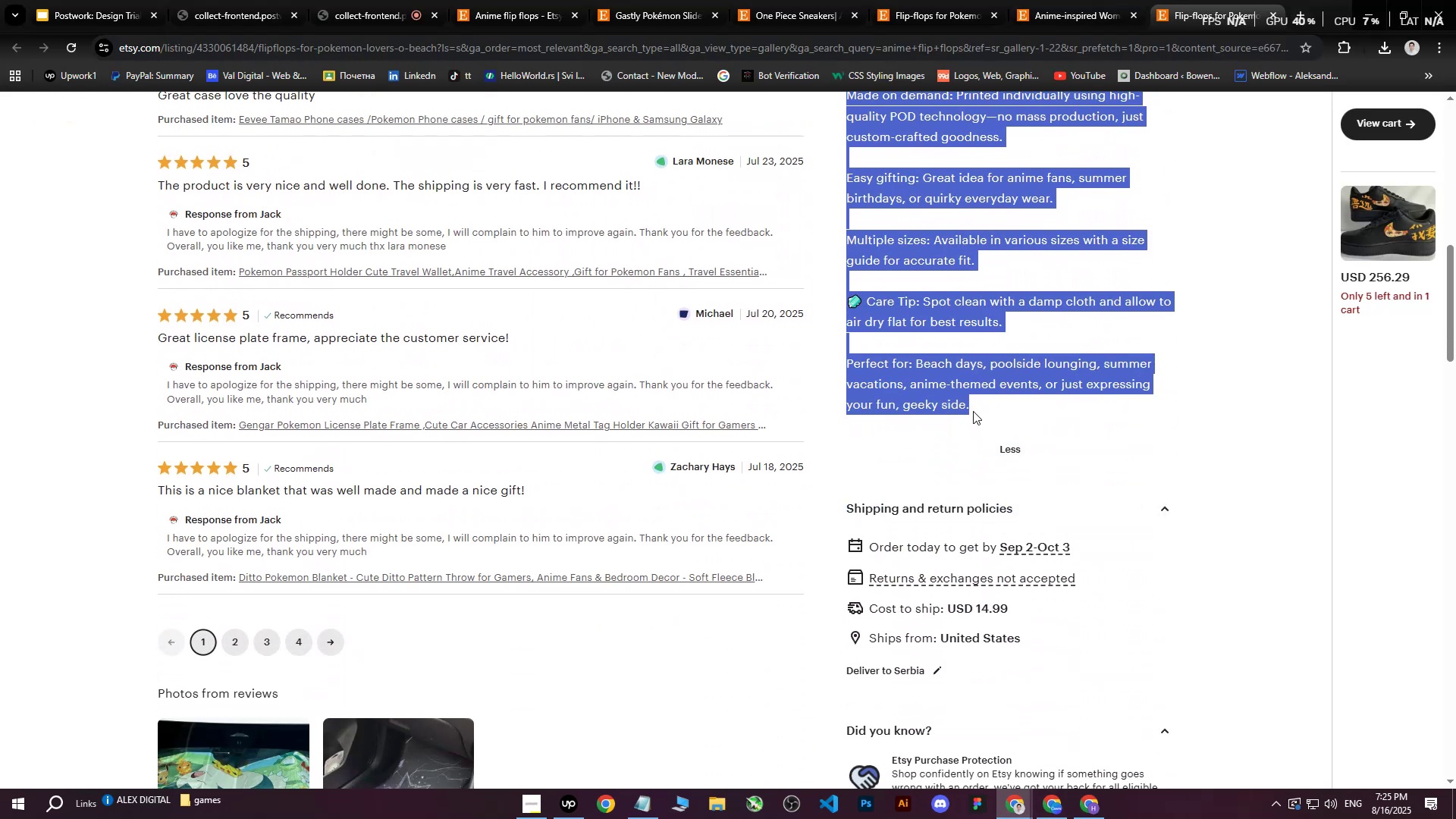 
key(Control+C)
 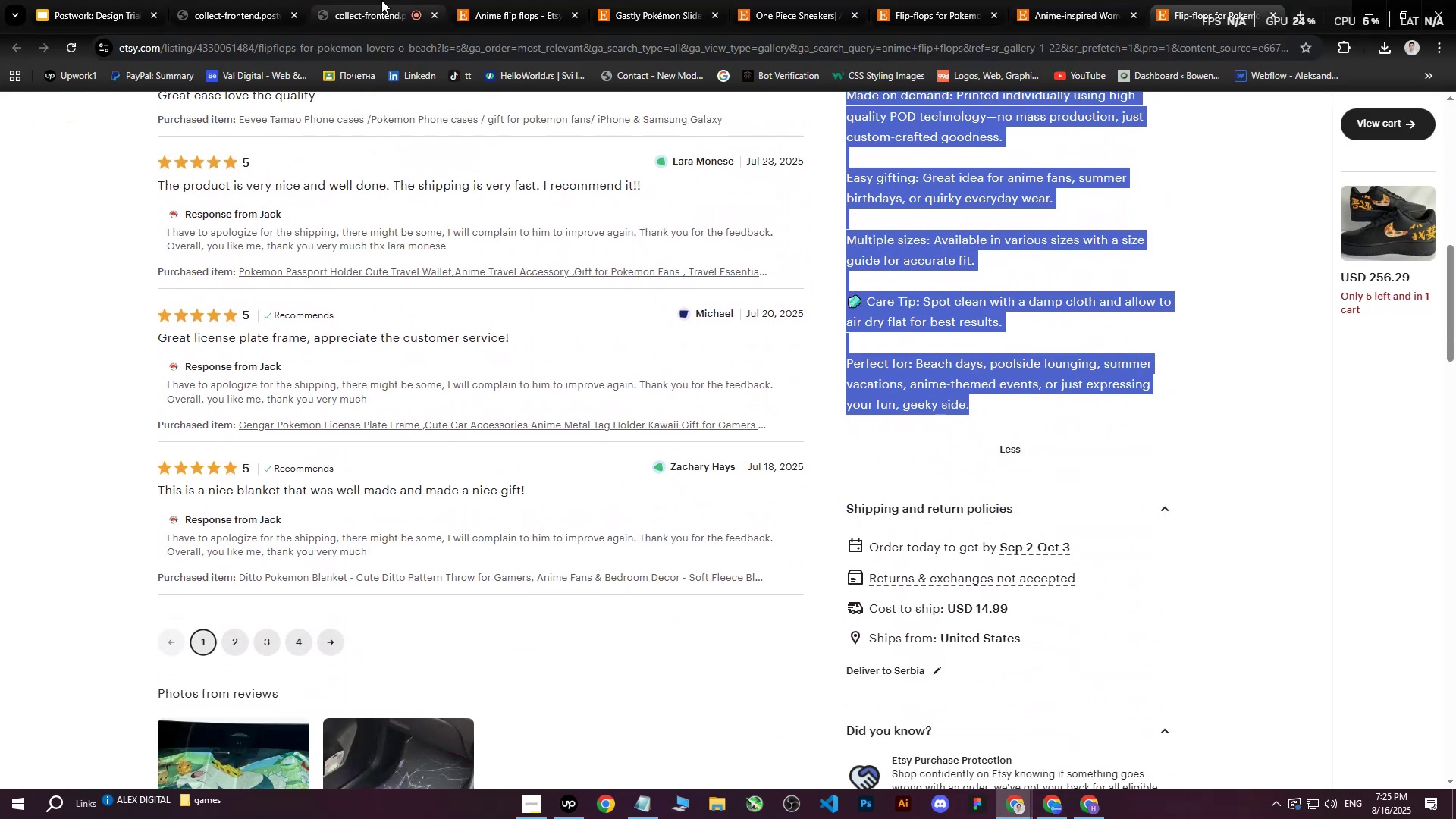 
left_click([388, 0])
 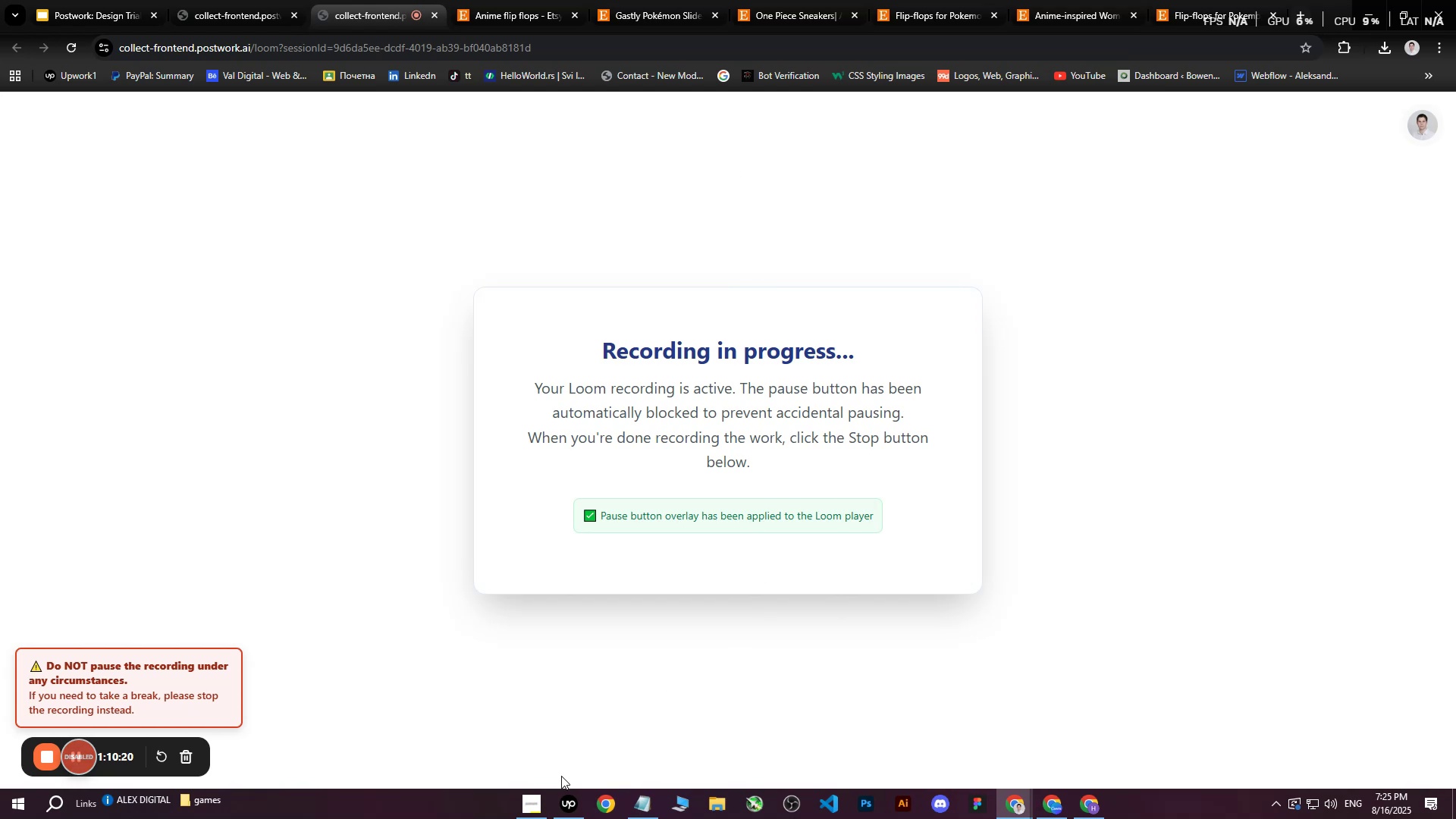 
left_click([531, 805])
 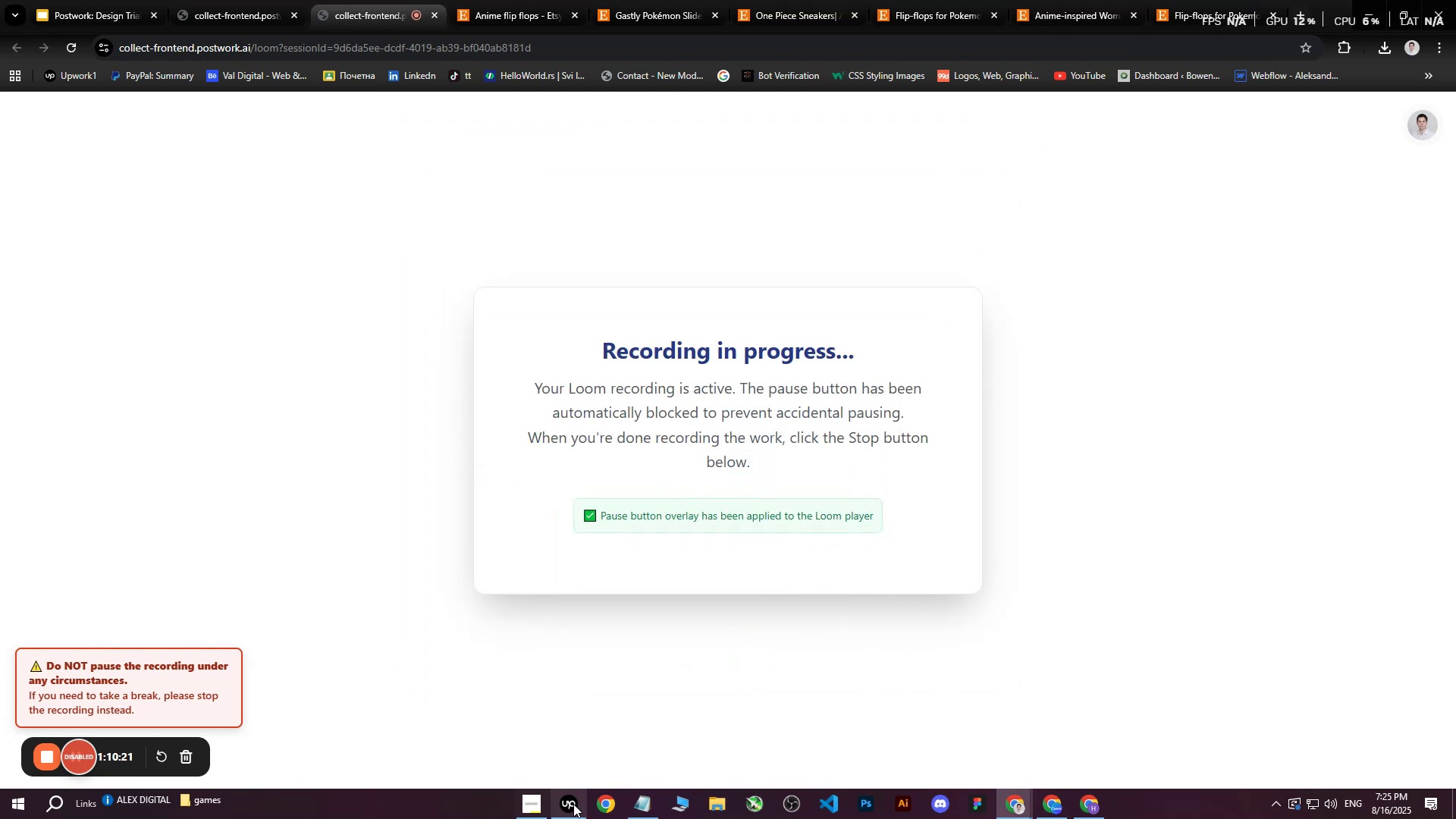 
left_click([573, 810])
 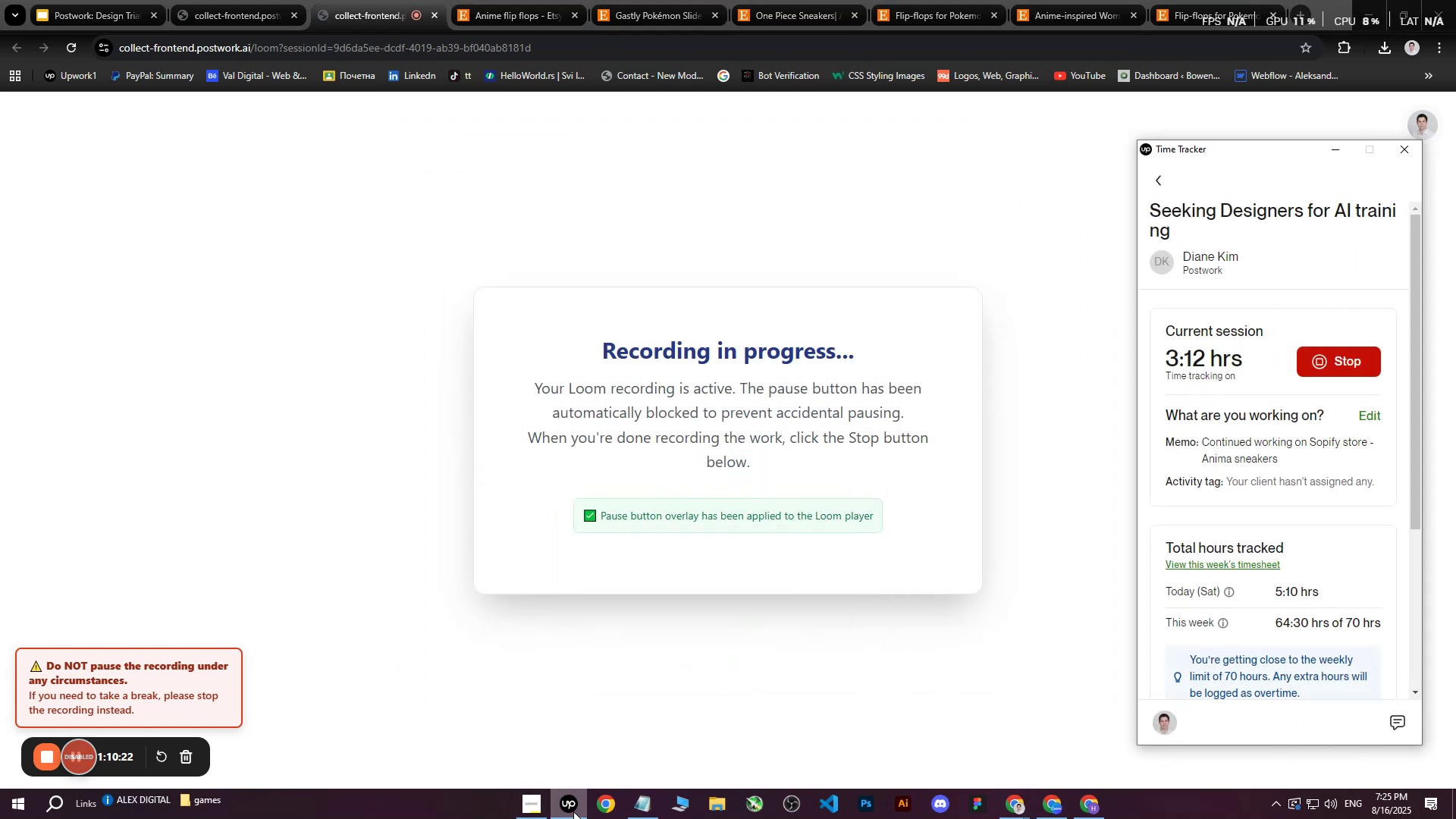 
left_click([573, 811])
 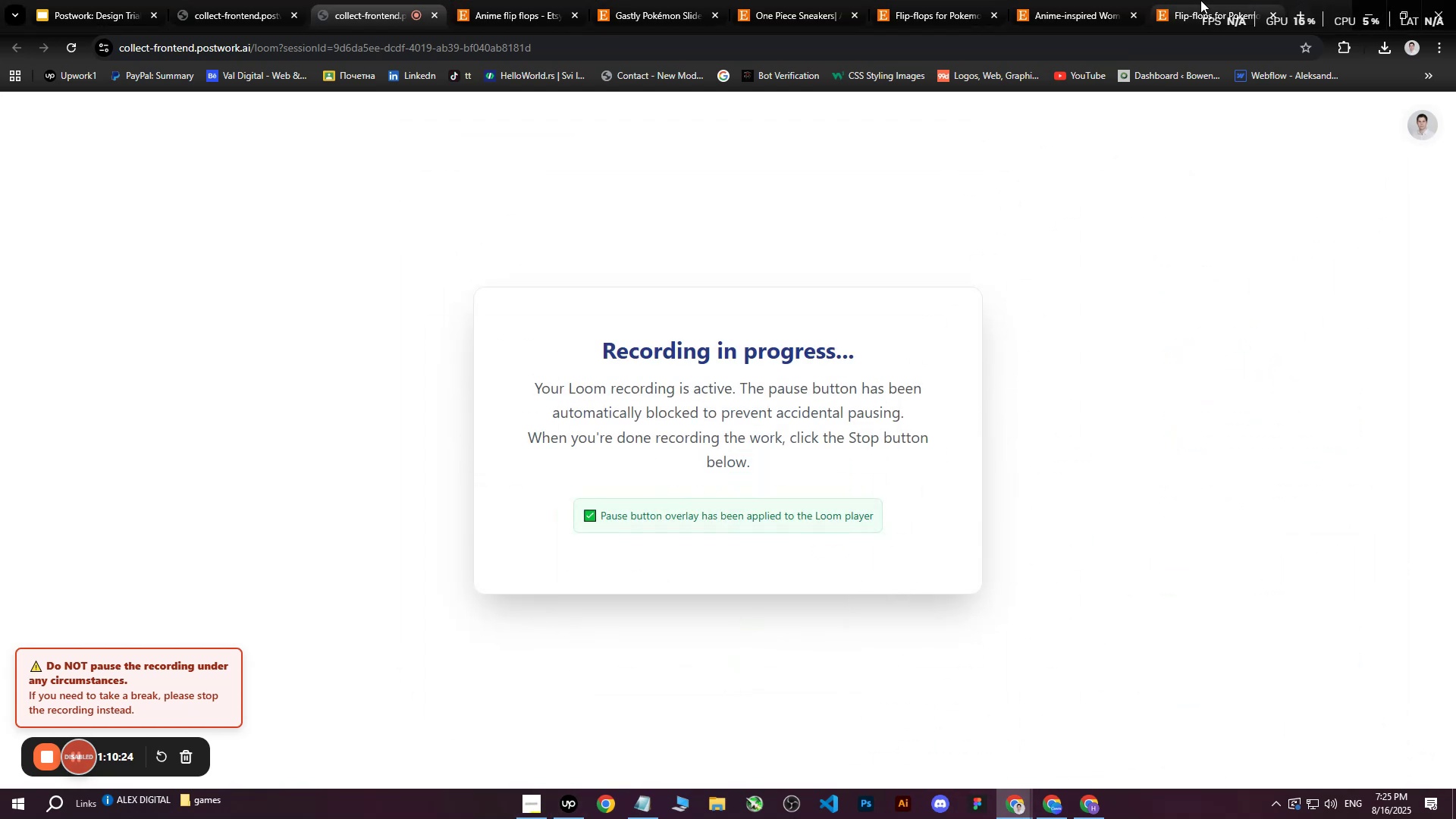 
left_click([1202, 0])
 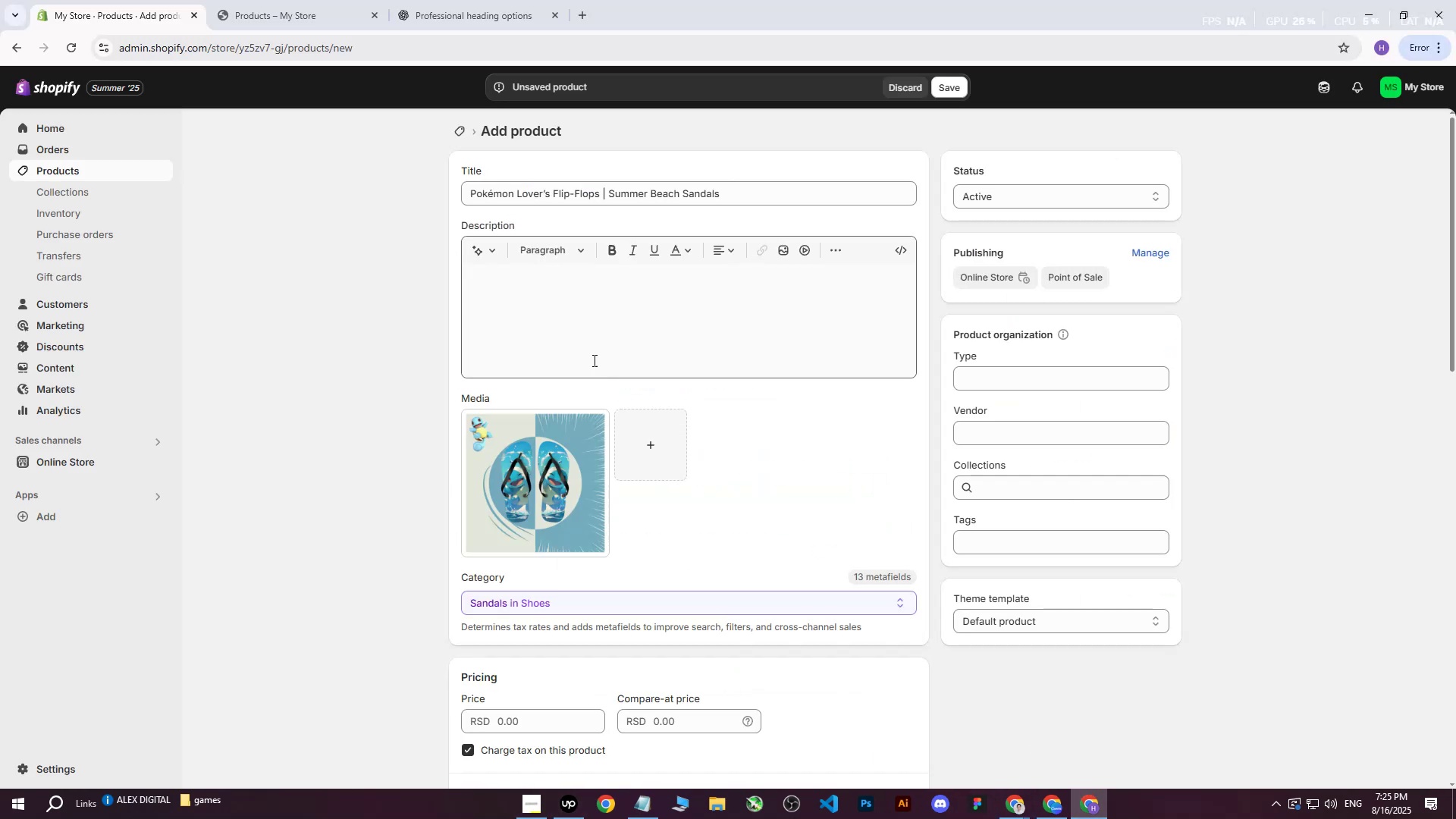 
left_click([498, 10])
 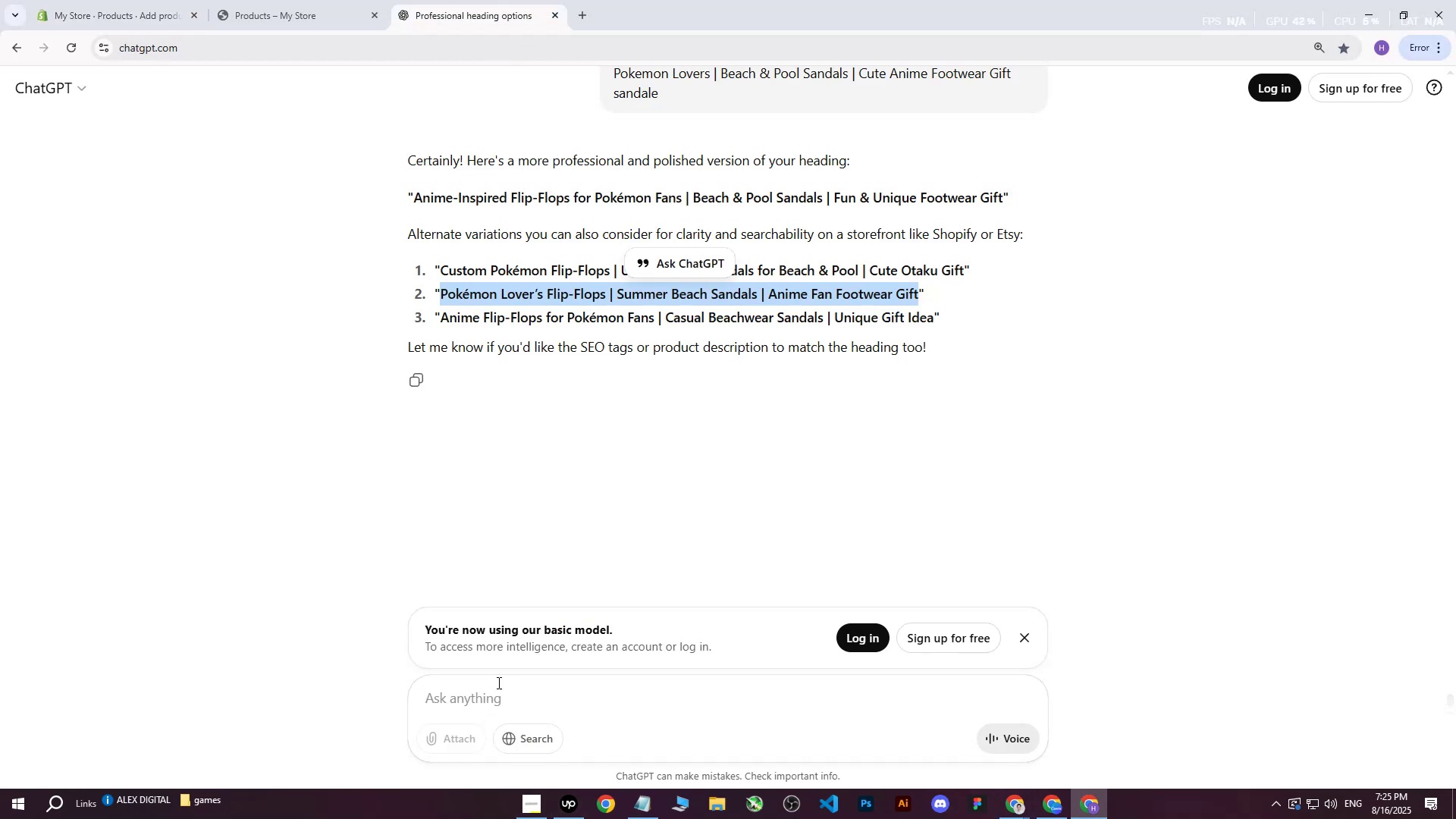 
left_click([491, 694])
 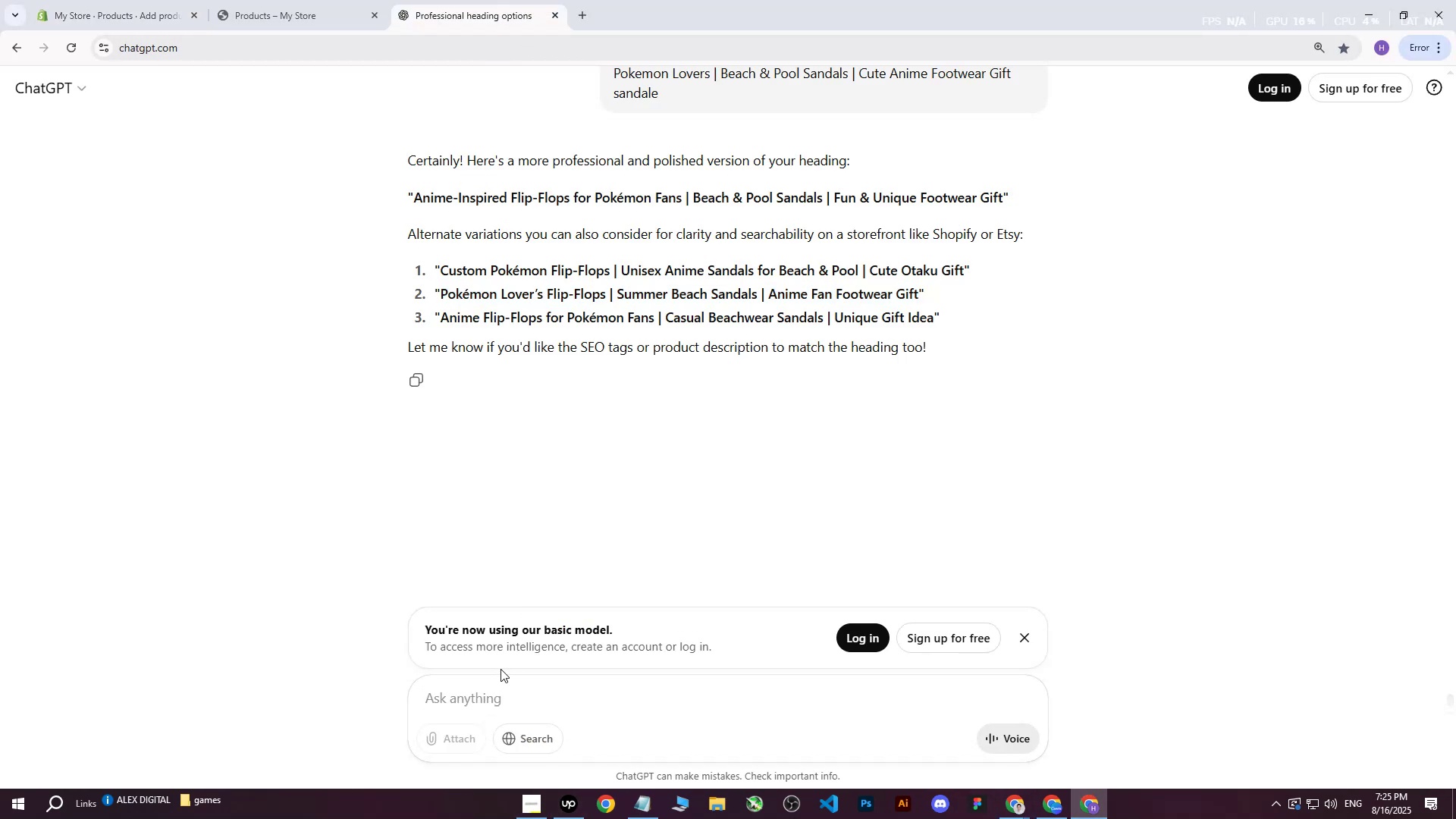 
type(write me this for )
 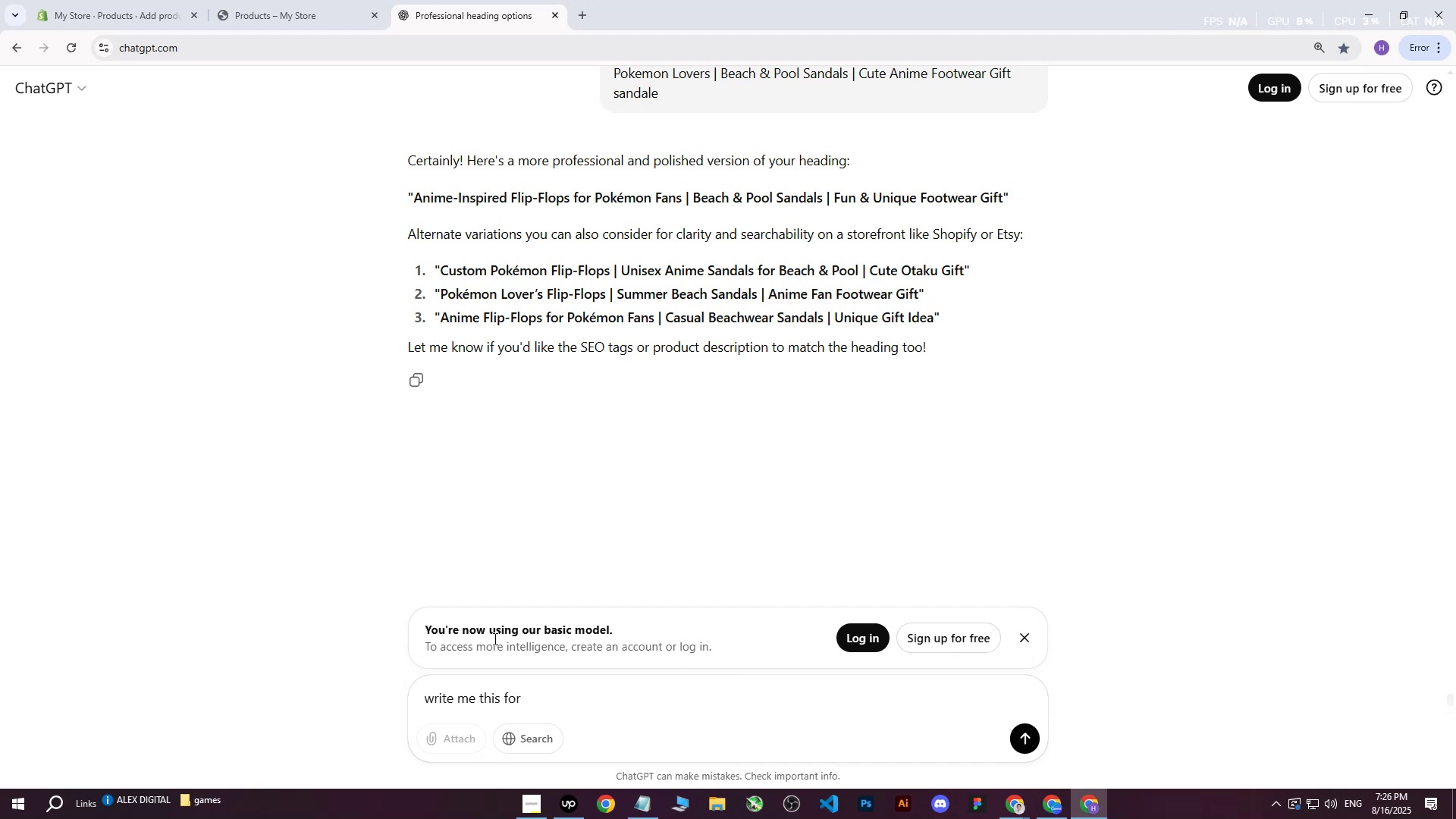 
wait(5.39)
 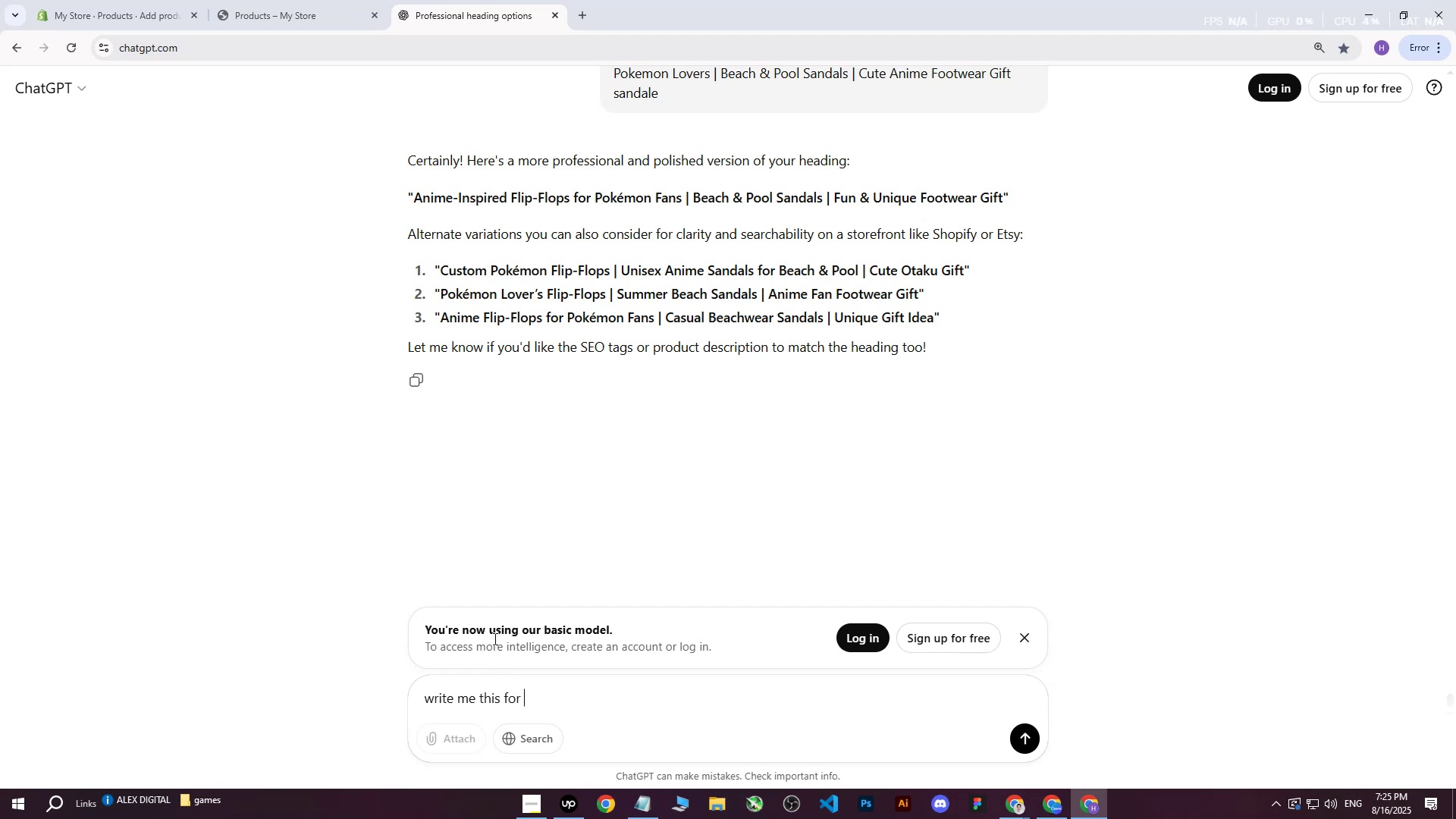 
key(Backspace)
key(Backspace)
key(Backspace)
key(Backspace)
type(on more professional way : )
 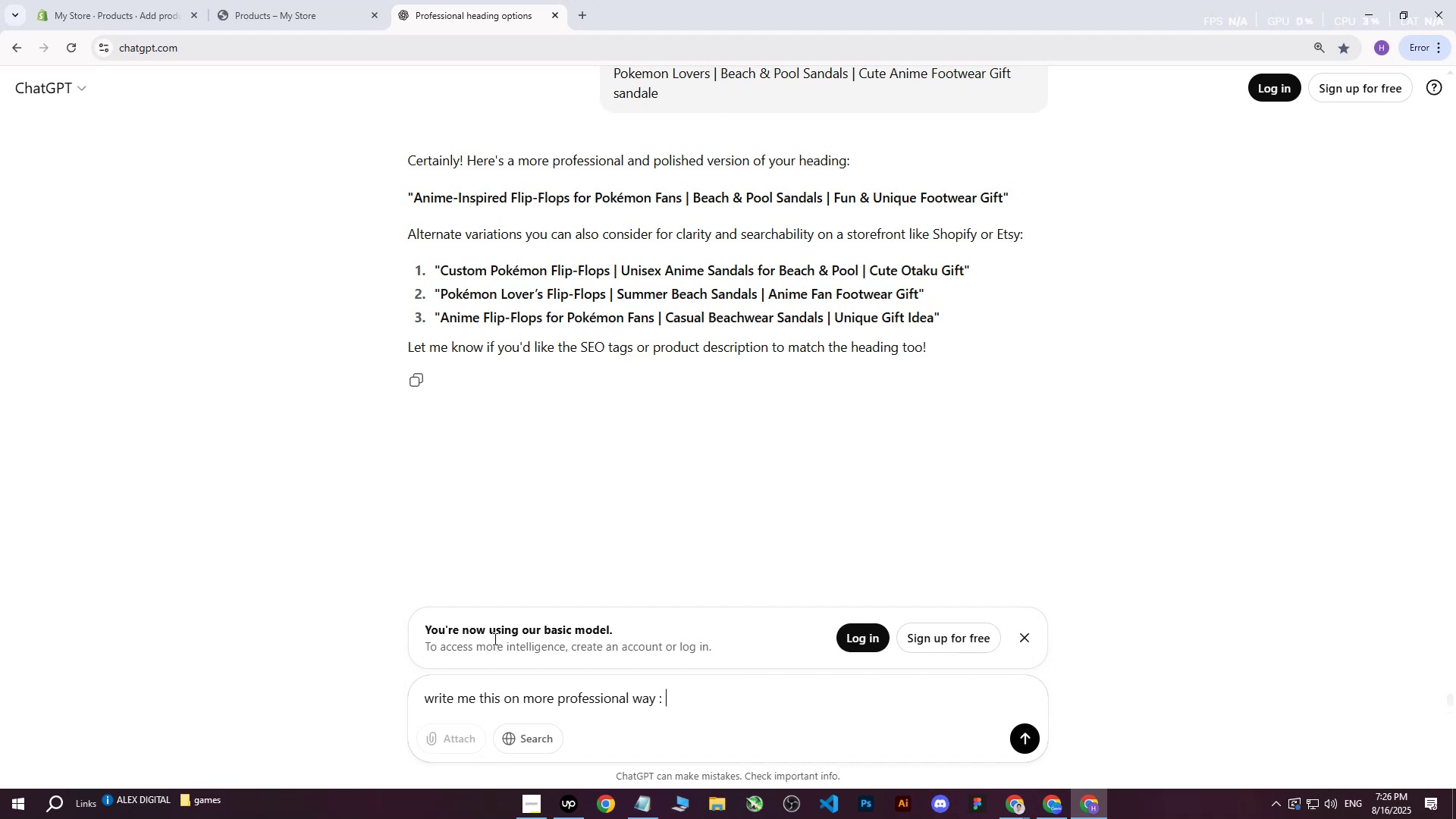 
key(Control+V)
 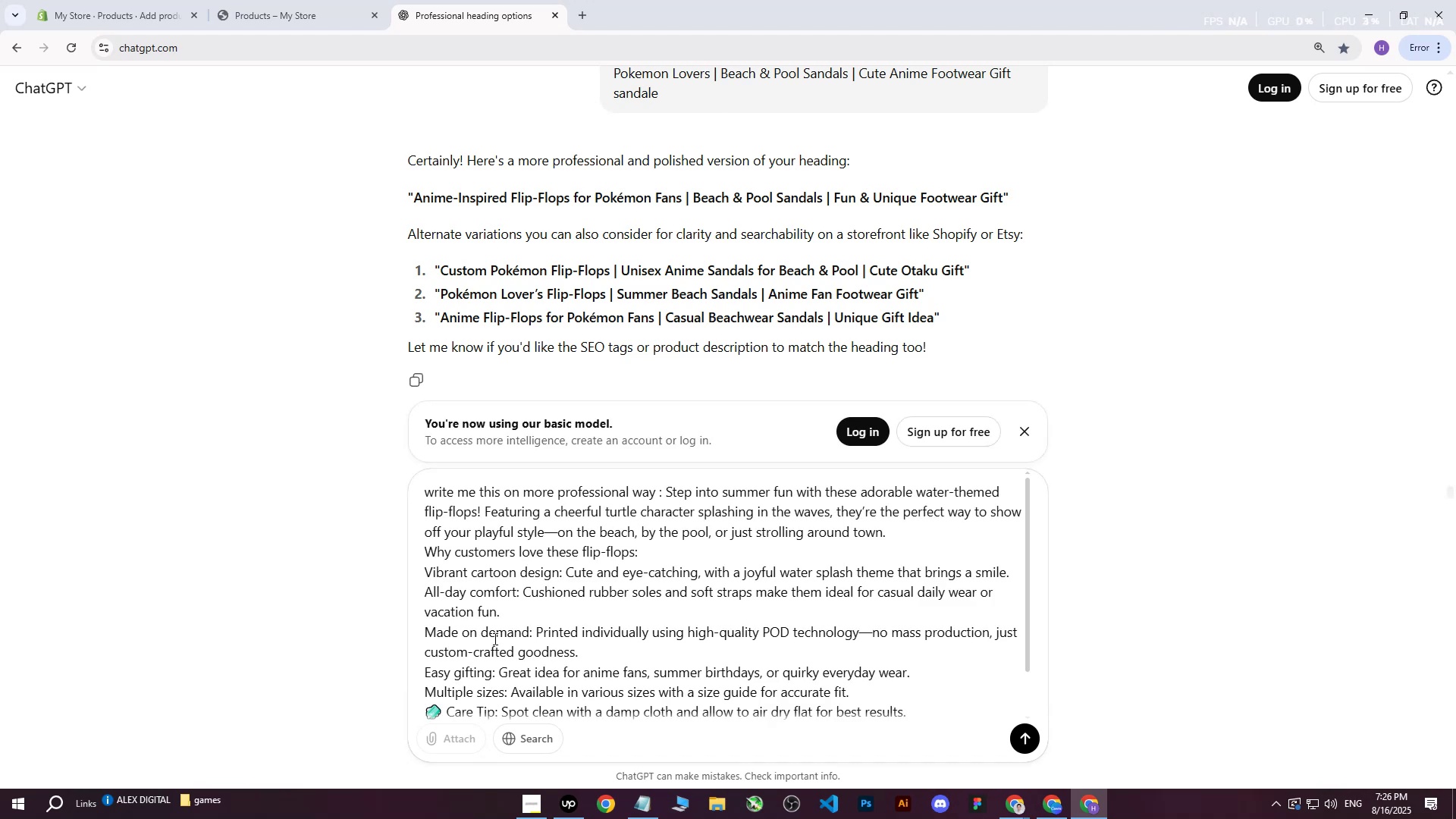 
key(Enter)
 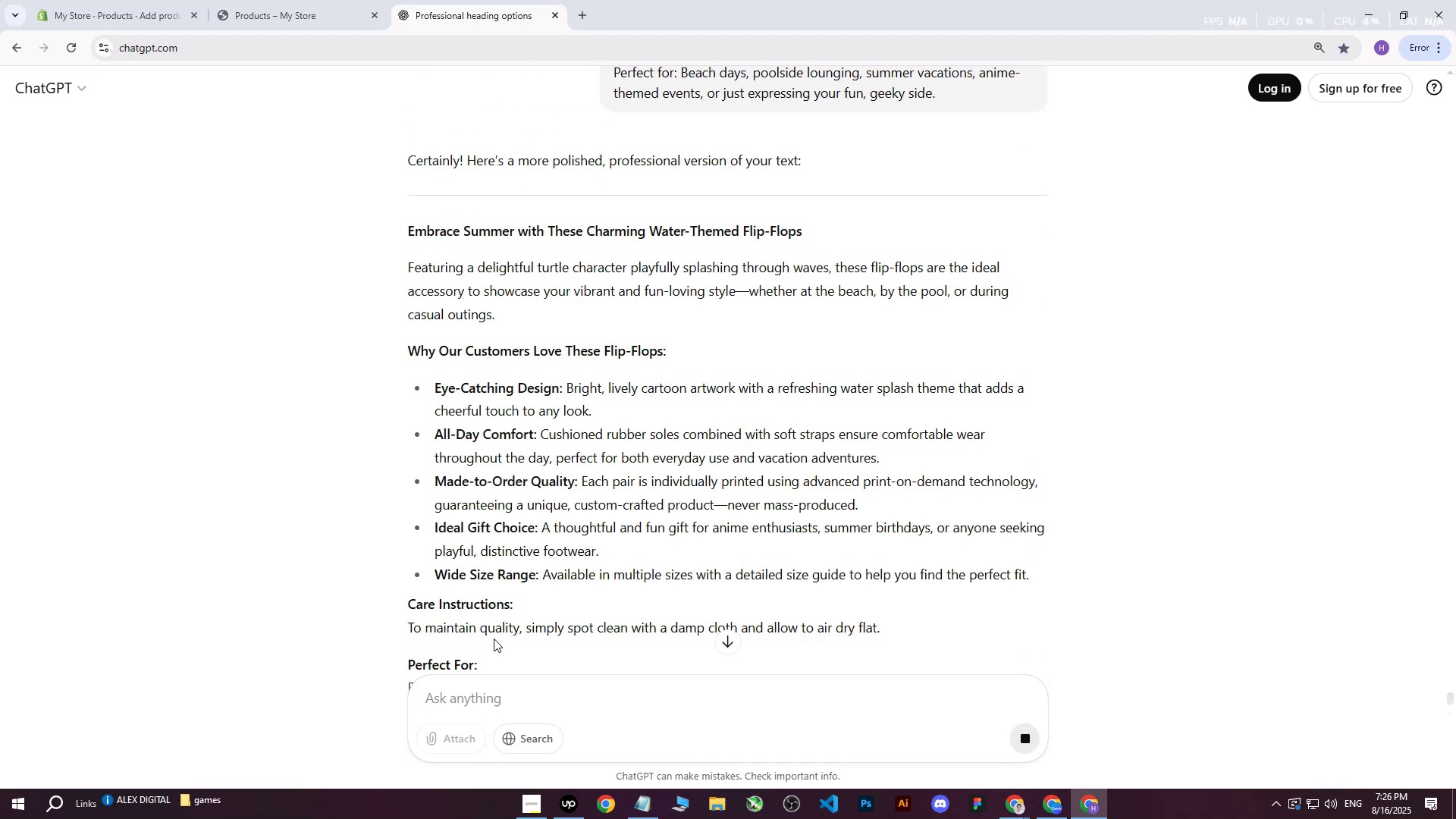 
wait(9.2)
 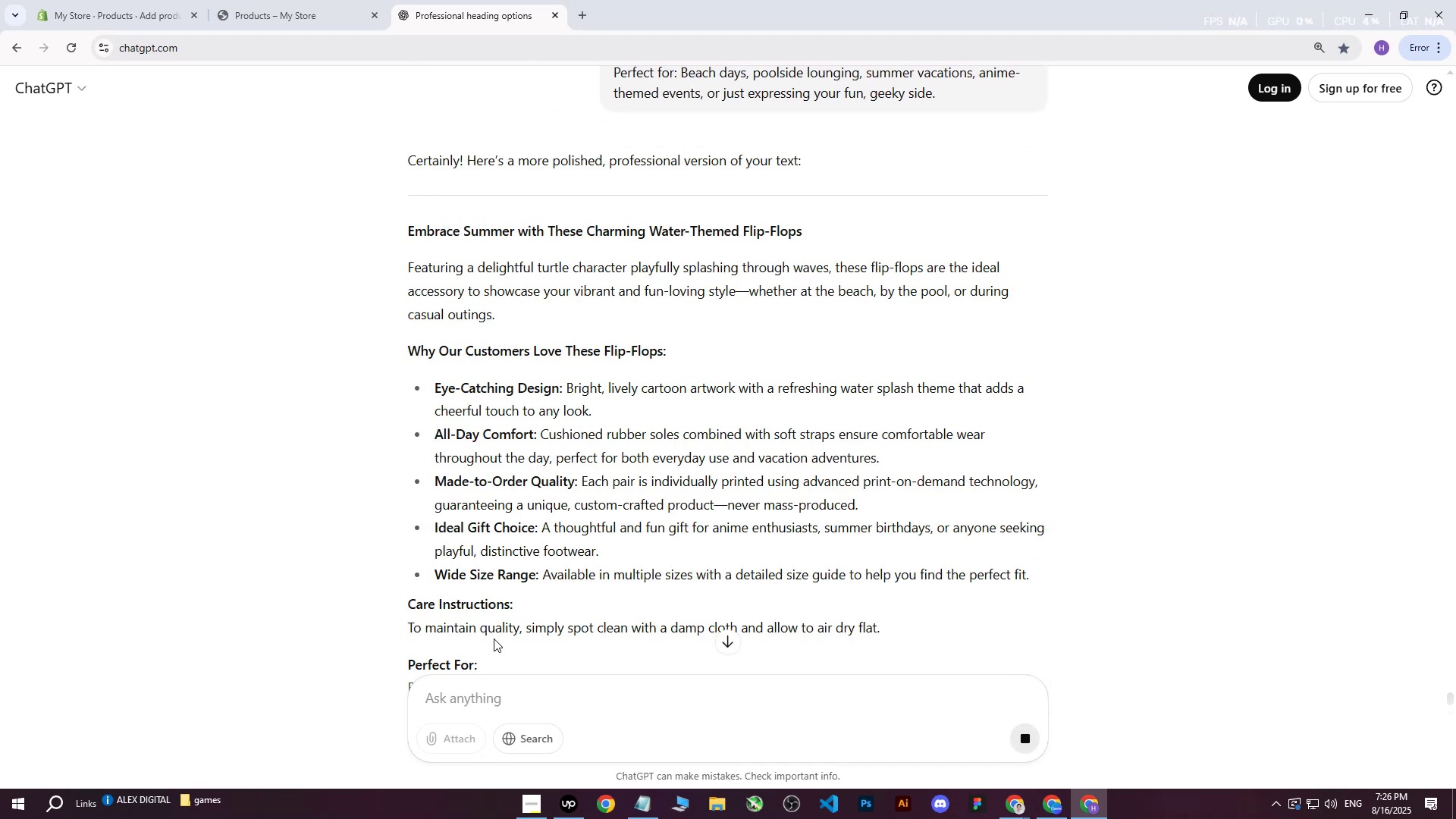 
scroll: coordinate [824, 280], scroll_direction: down, amount: 5.0
 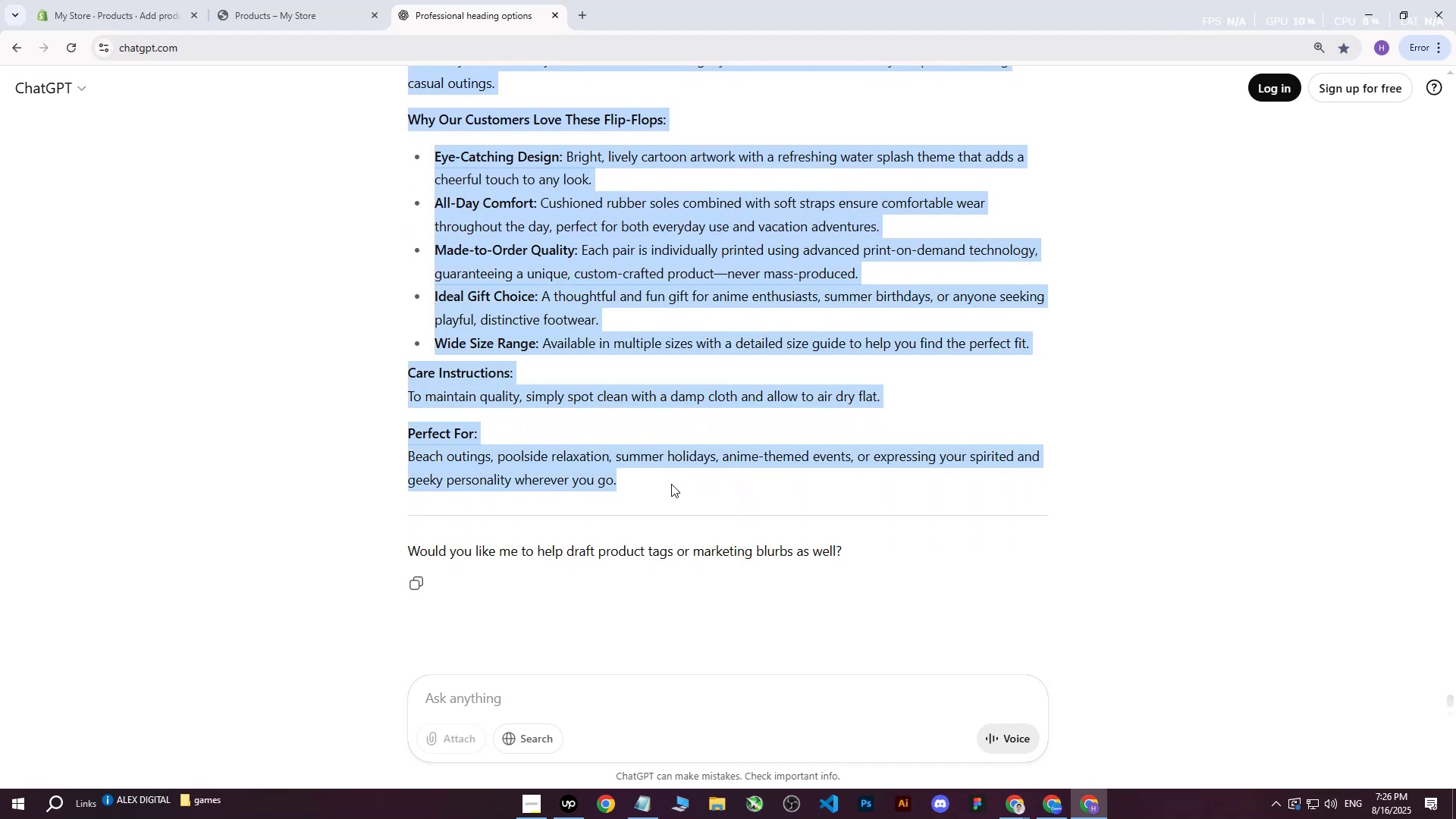 
key(Control+C)
 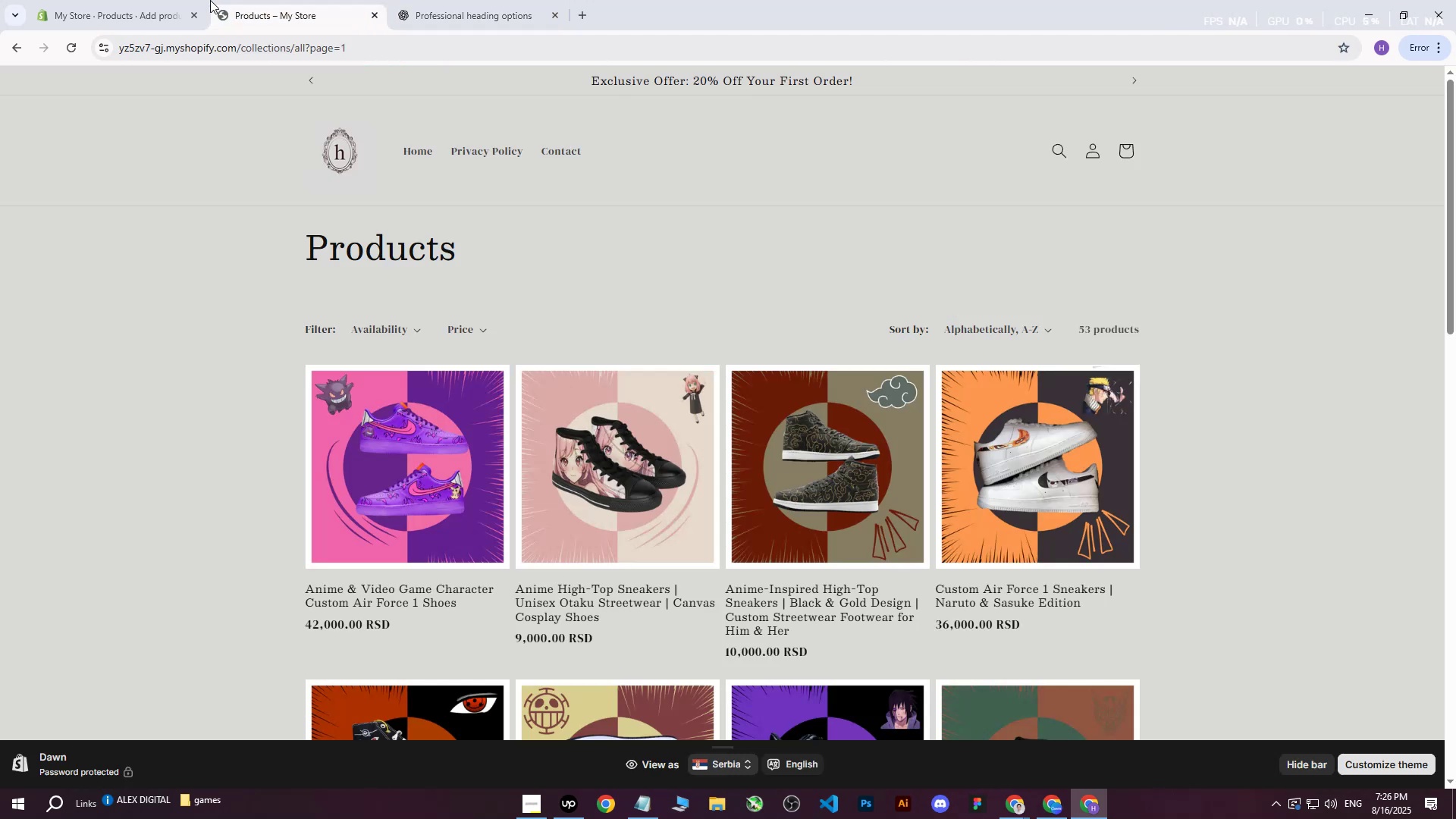 
double_click([151, 0])
 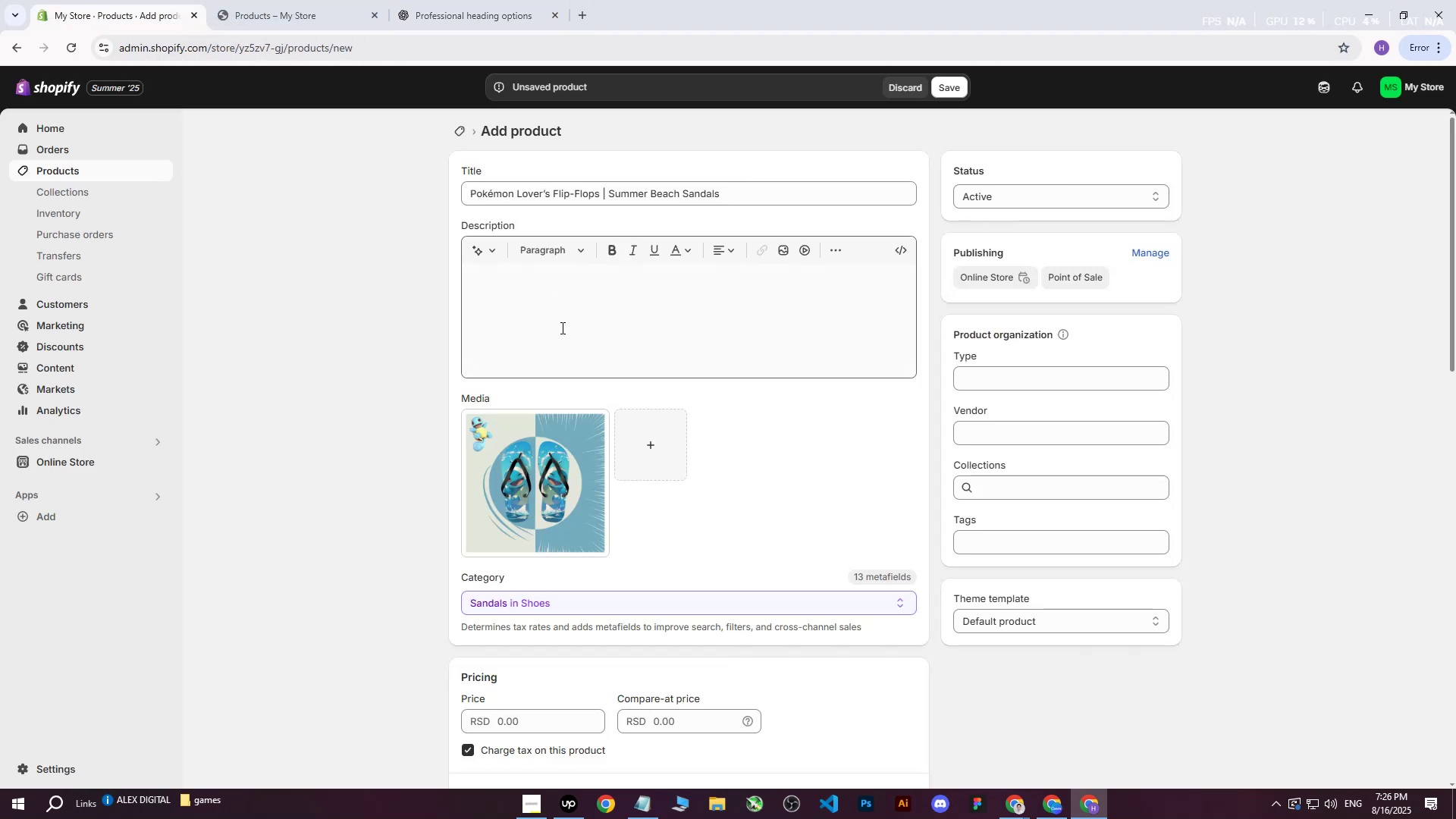 
left_click([561, 328])
 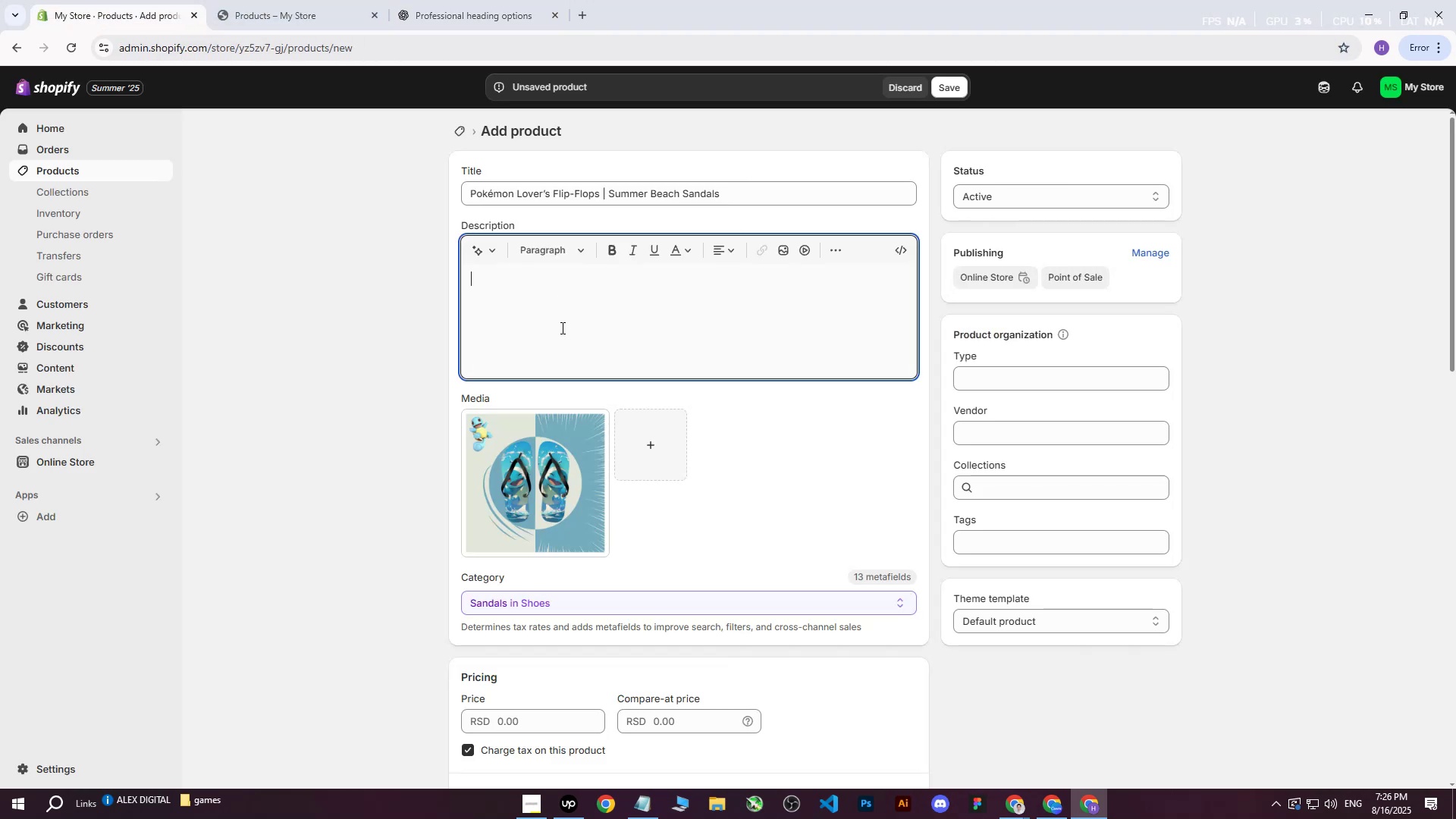 
key(Control+ControlLeft)
 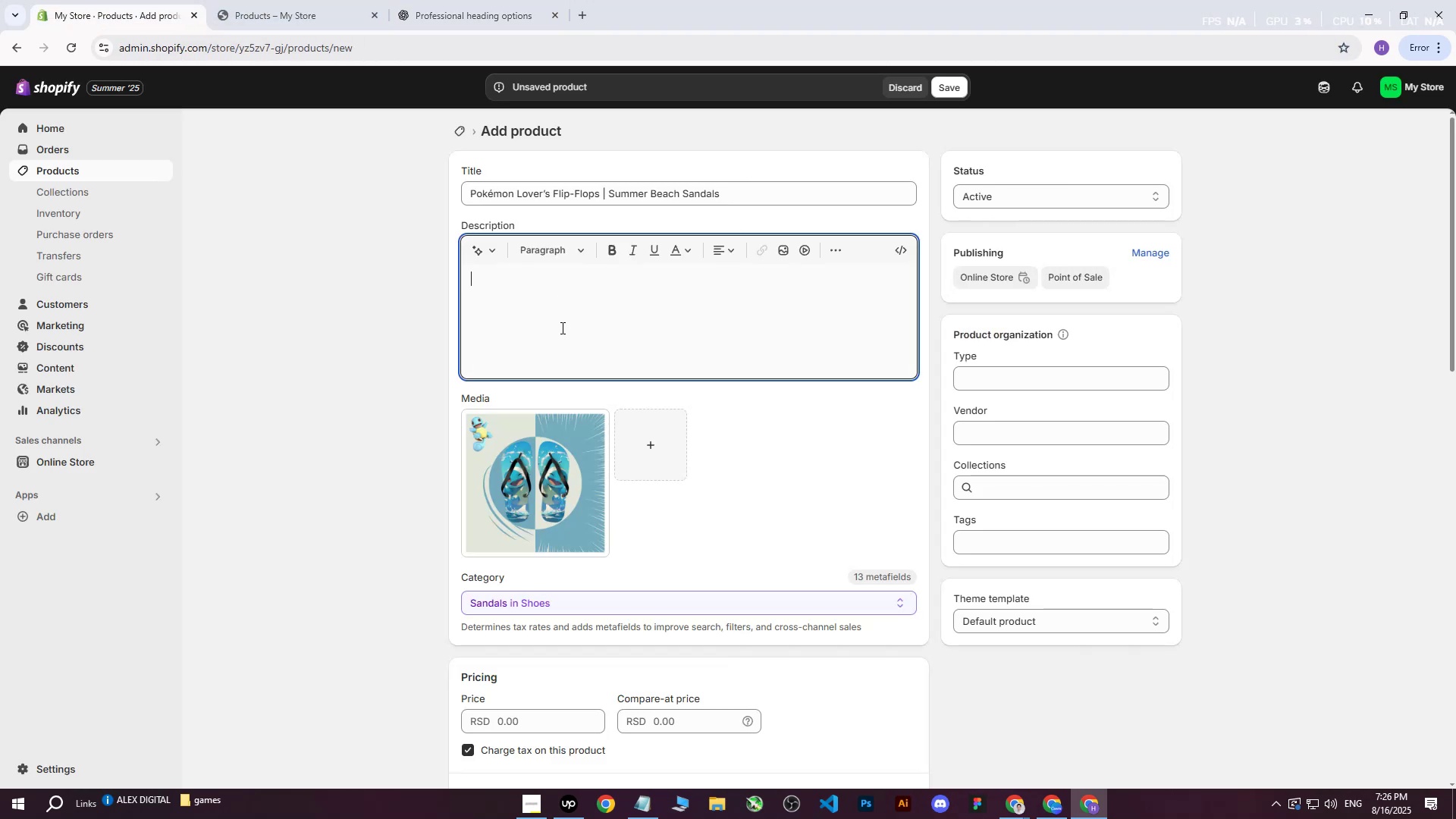 
key(Control+V)
 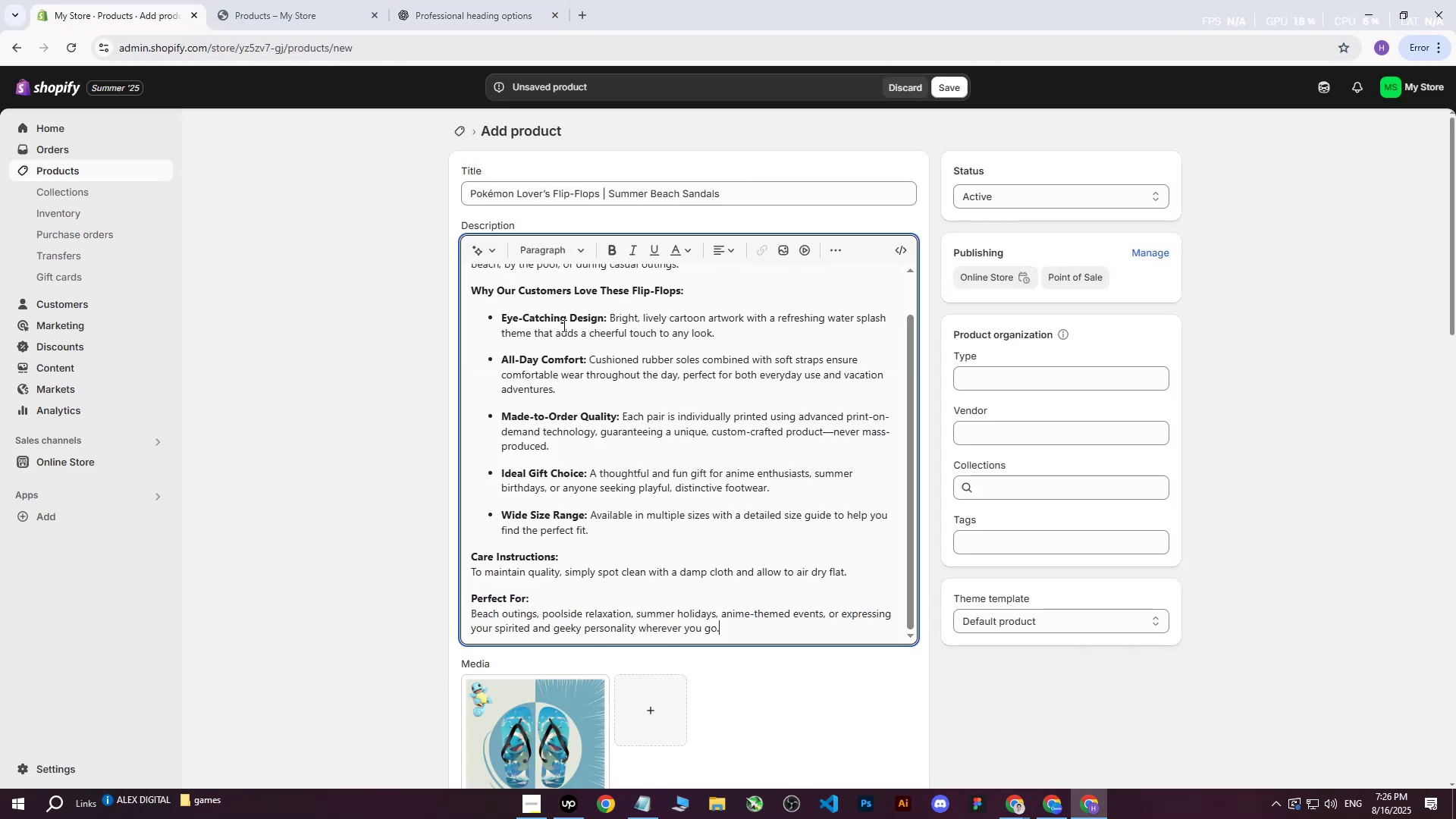 
scroll: coordinate [569, 362], scroll_direction: up, amount: 7.0
 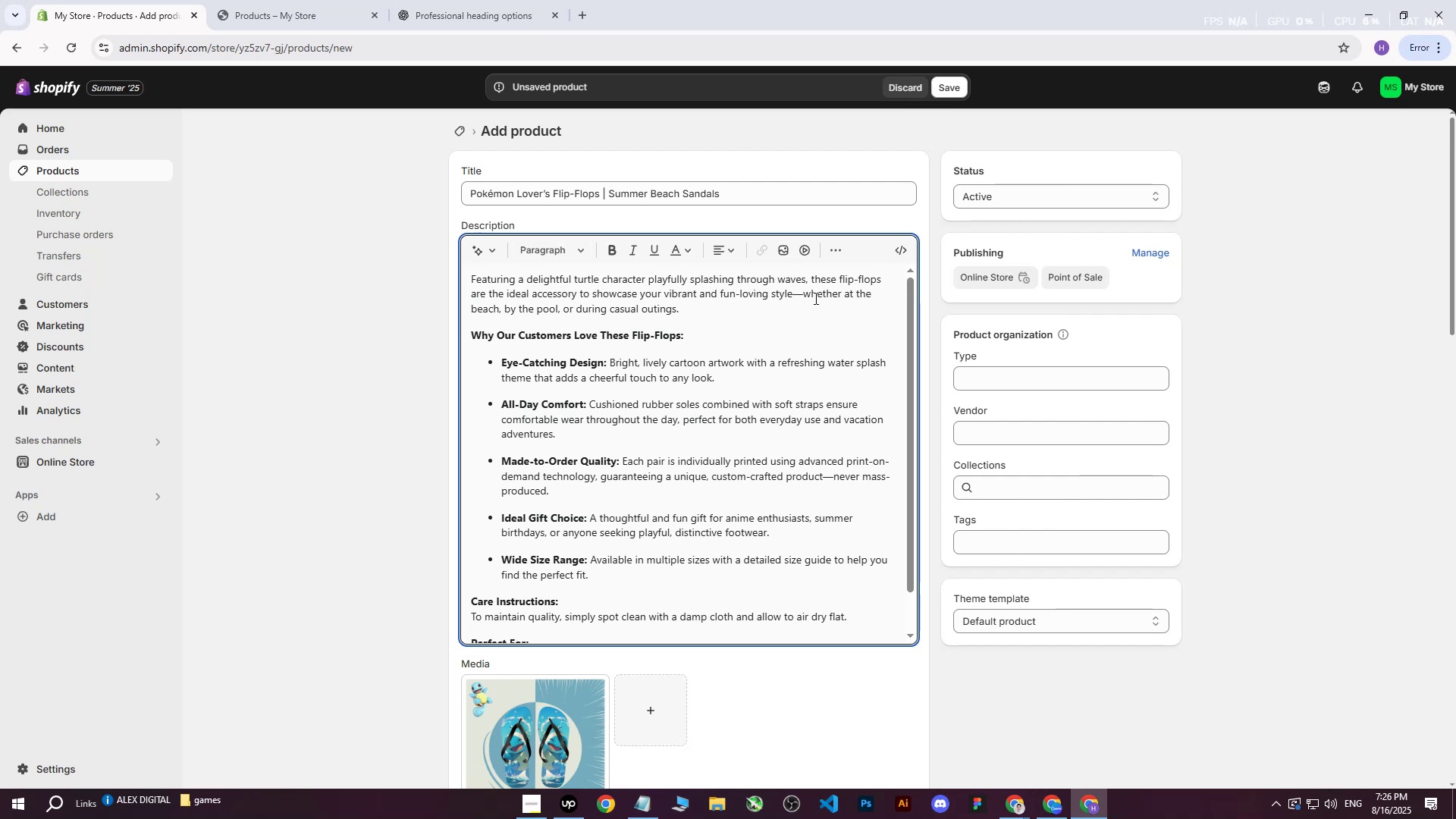 
wait(12.96)
 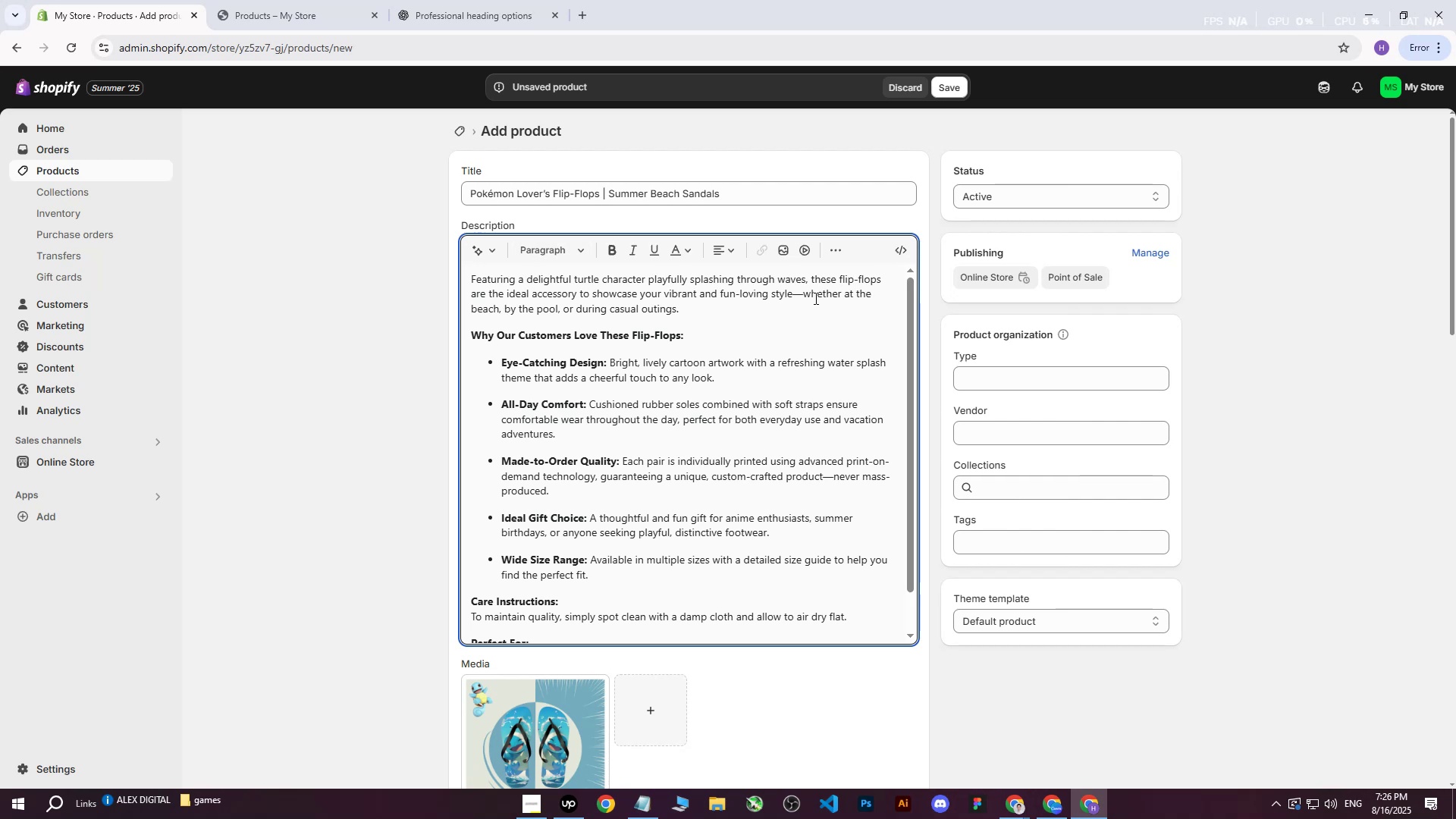 
scroll: coordinate [581, 356], scroll_direction: down, amount: 1.0
 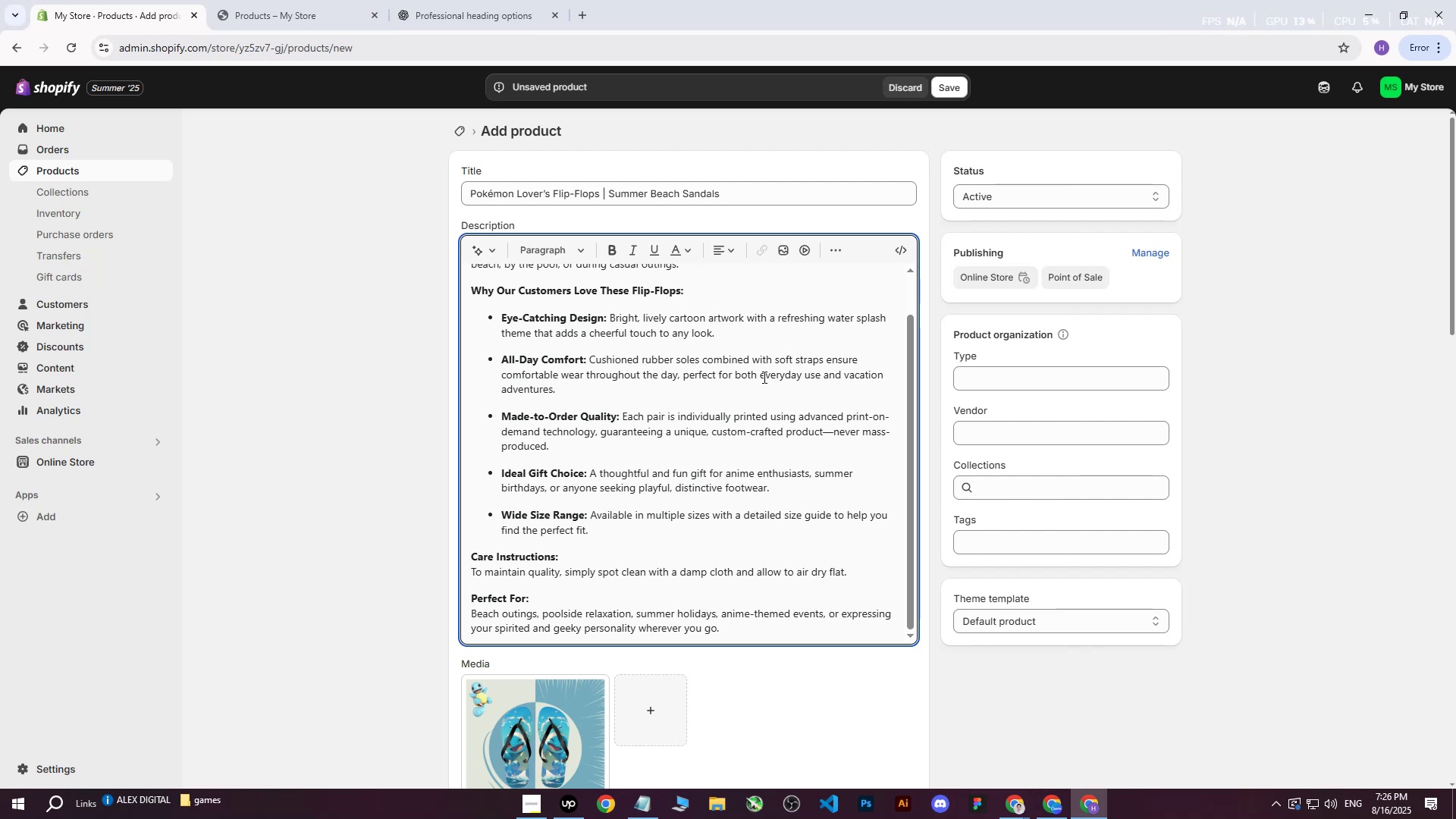 
wait(17.38)
 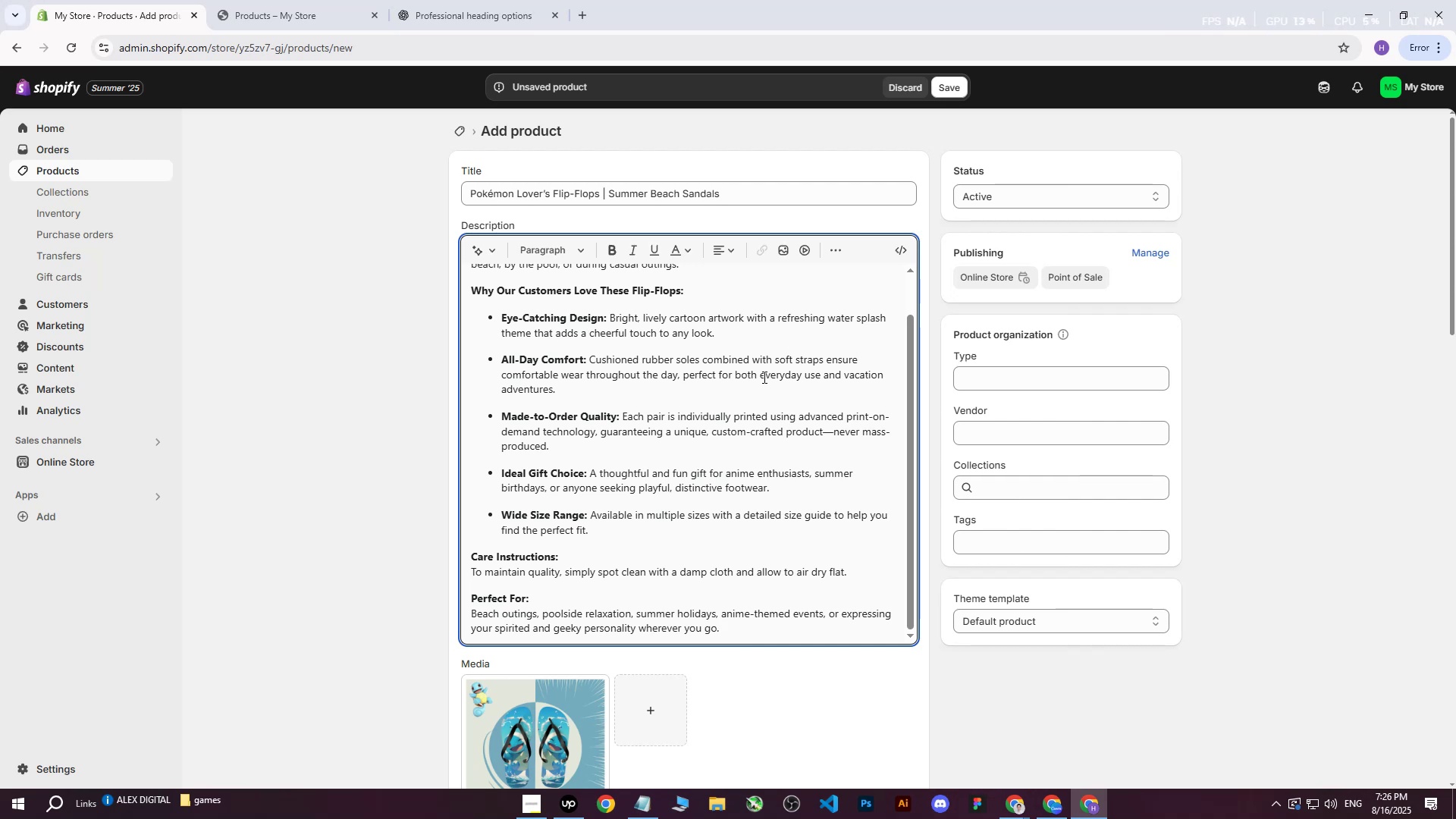 
scroll: coordinate [665, 290], scroll_direction: down, amount: 2.0
 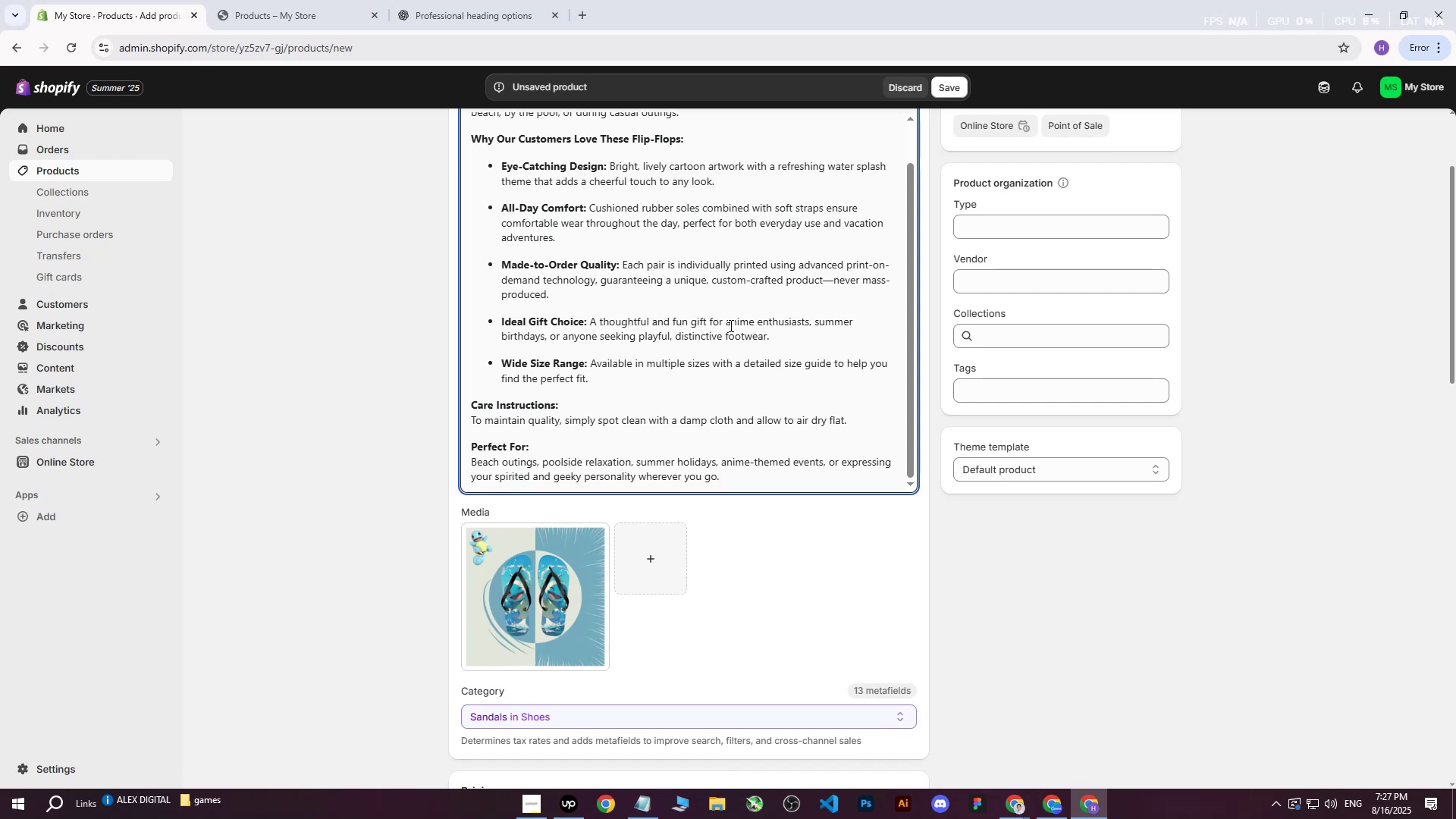 
wait(9.84)
 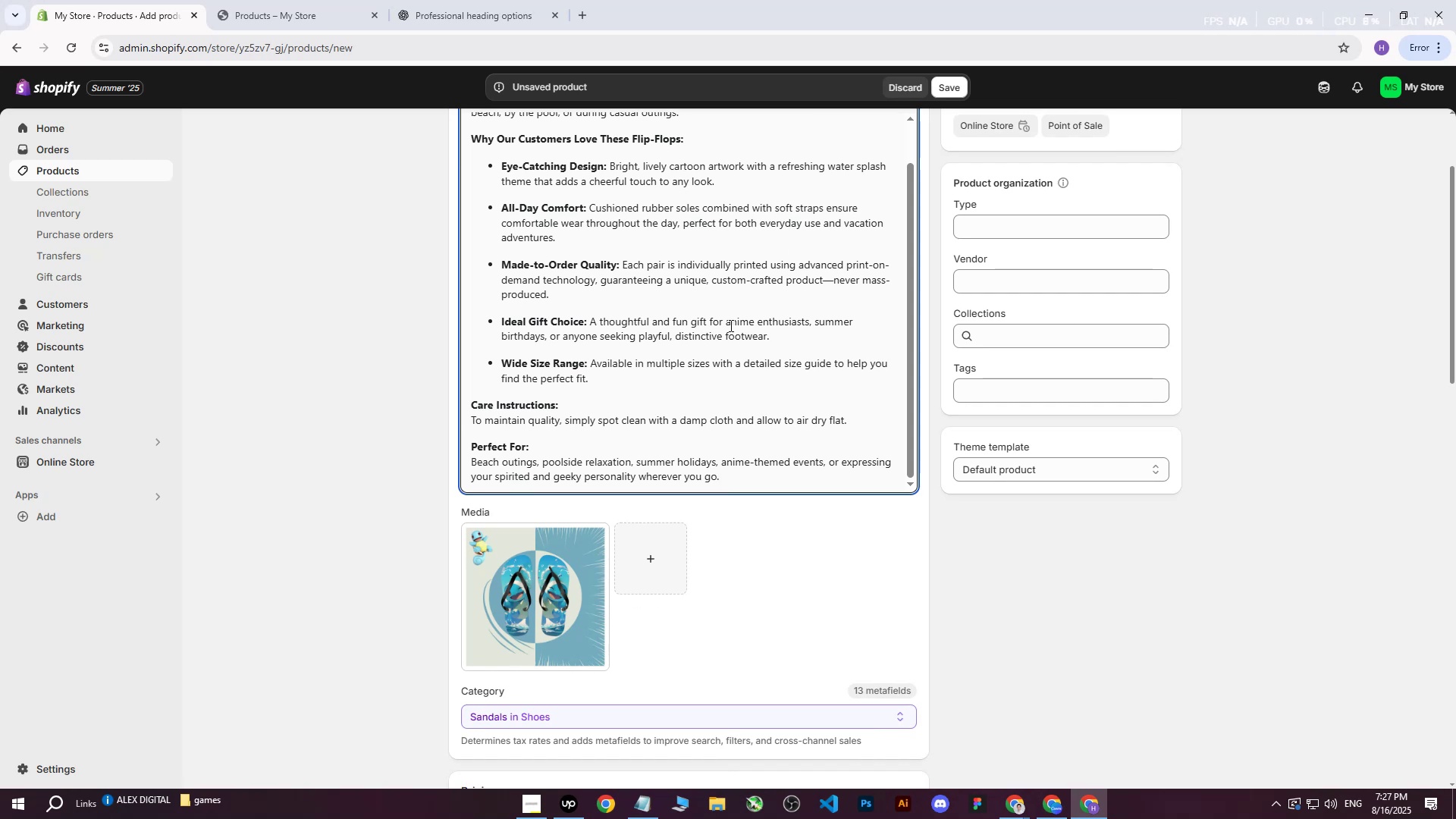 
scroll: coordinate [524, 388], scroll_direction: down, amount: 1.0
 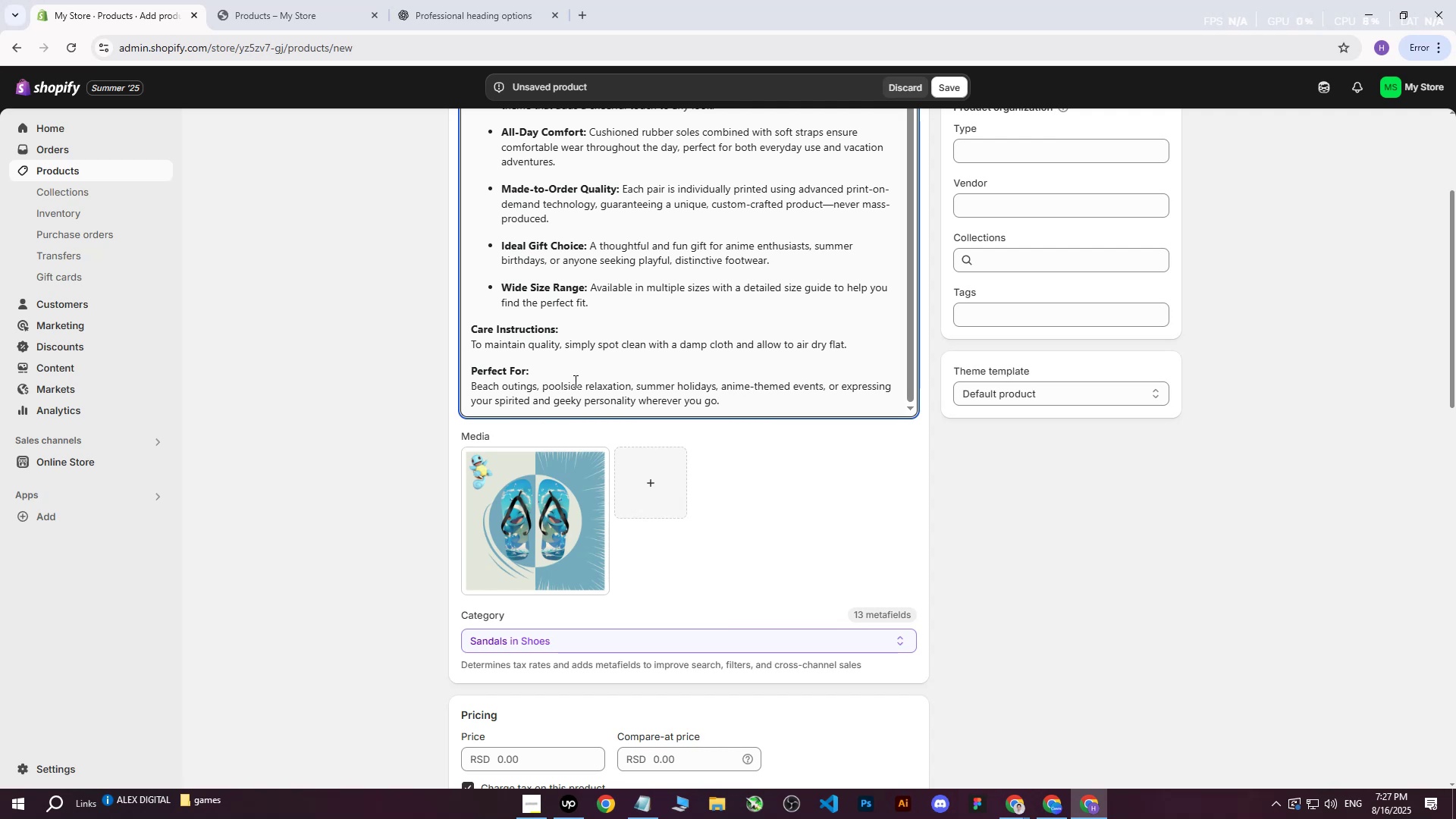 
scroll: coordinate [653, 399], scroll_direction: up, amount: 12.0
 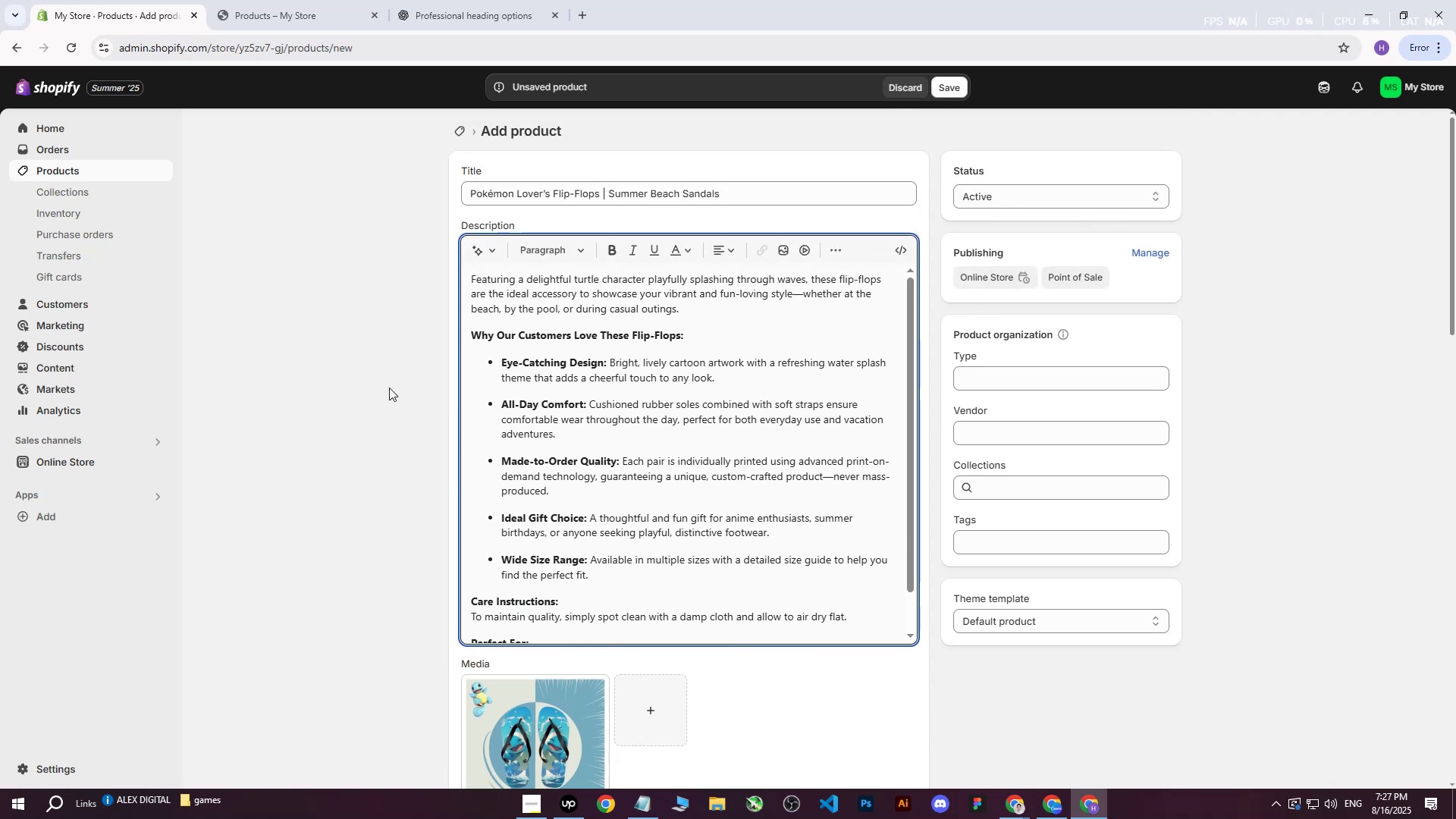 
left_click([378, 385])
 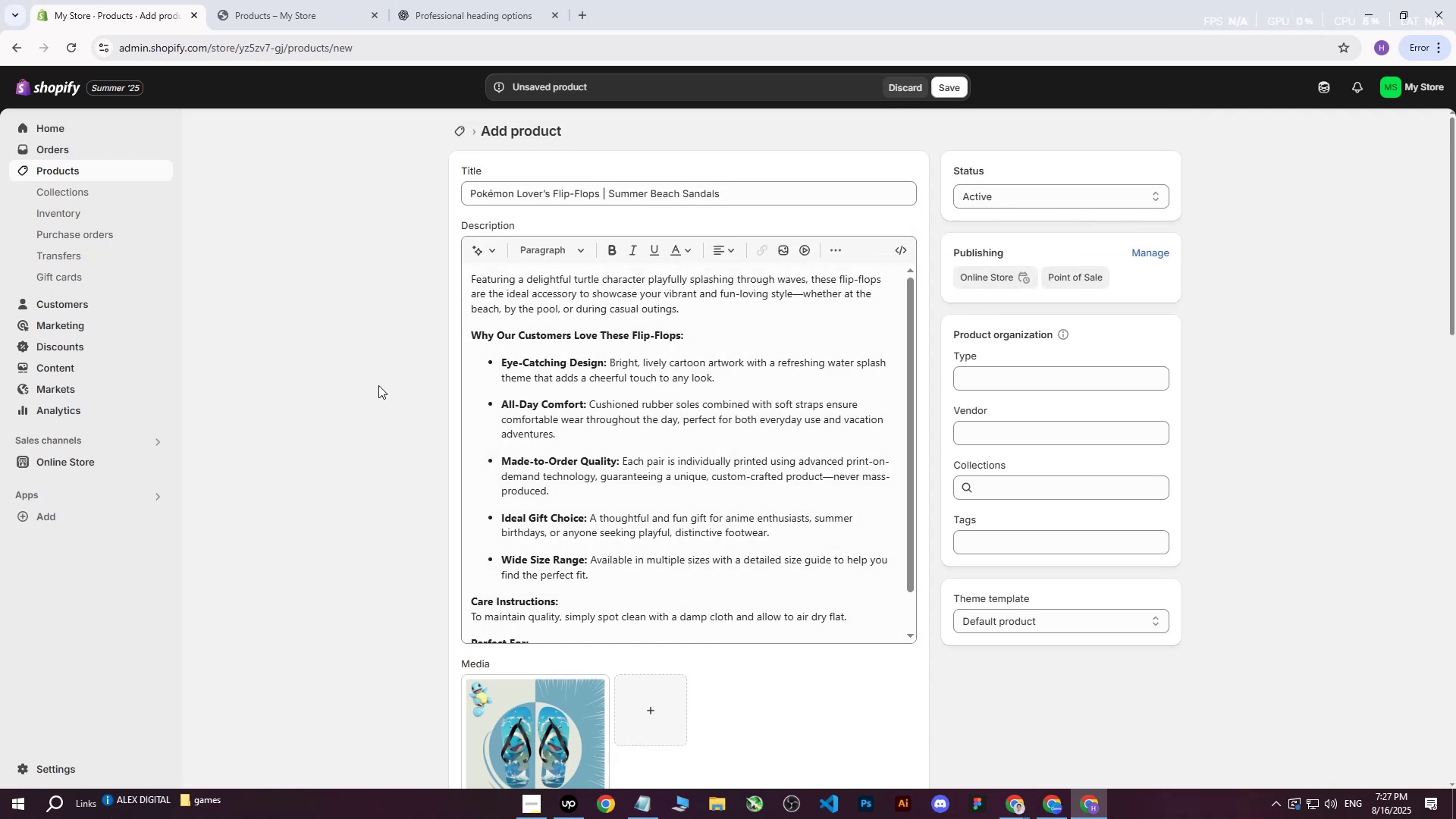 
scroll: coordinate [410, 388], scroll_direction: down, amount: 2.0
 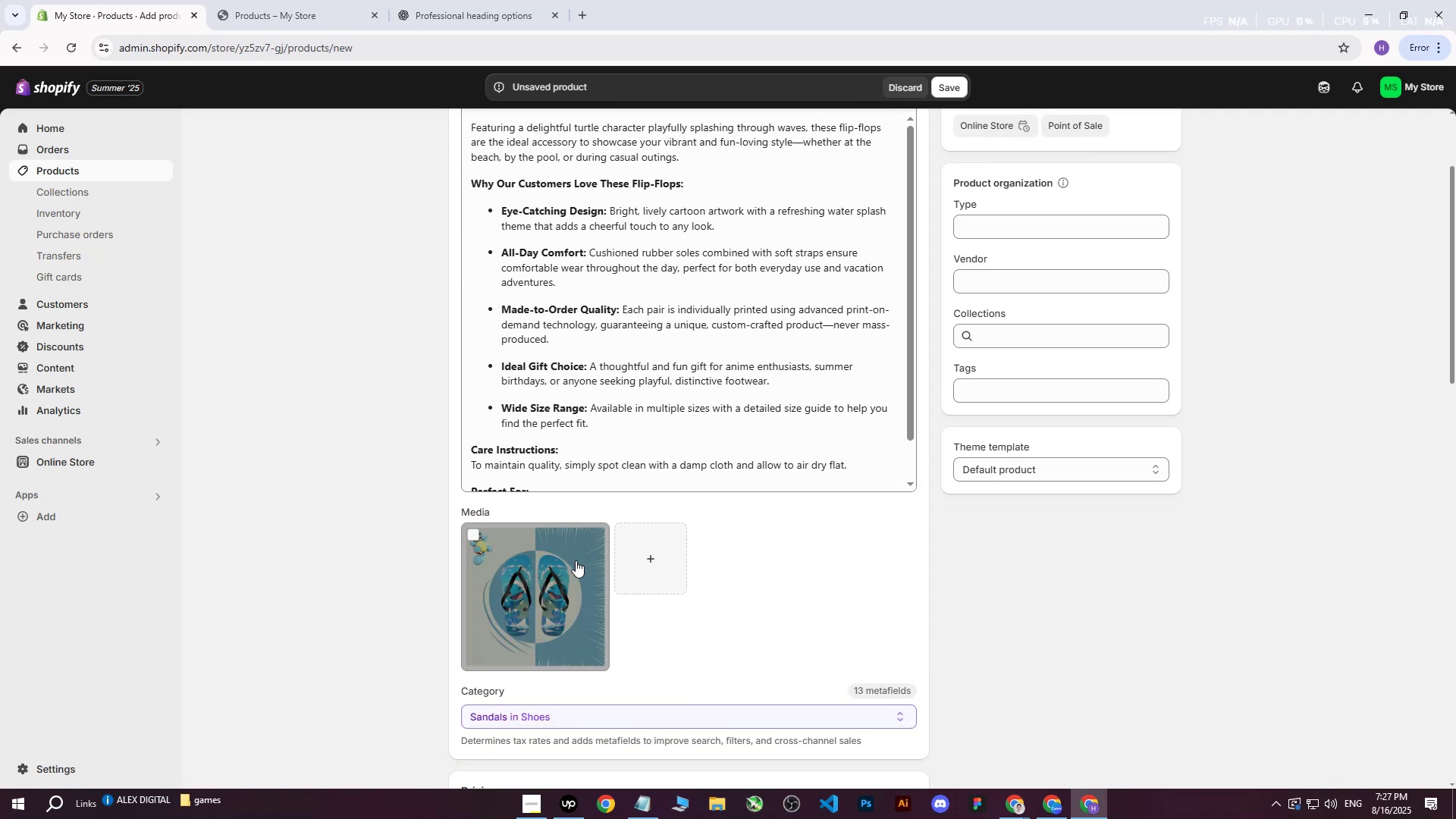 
left_click([577, 563])
 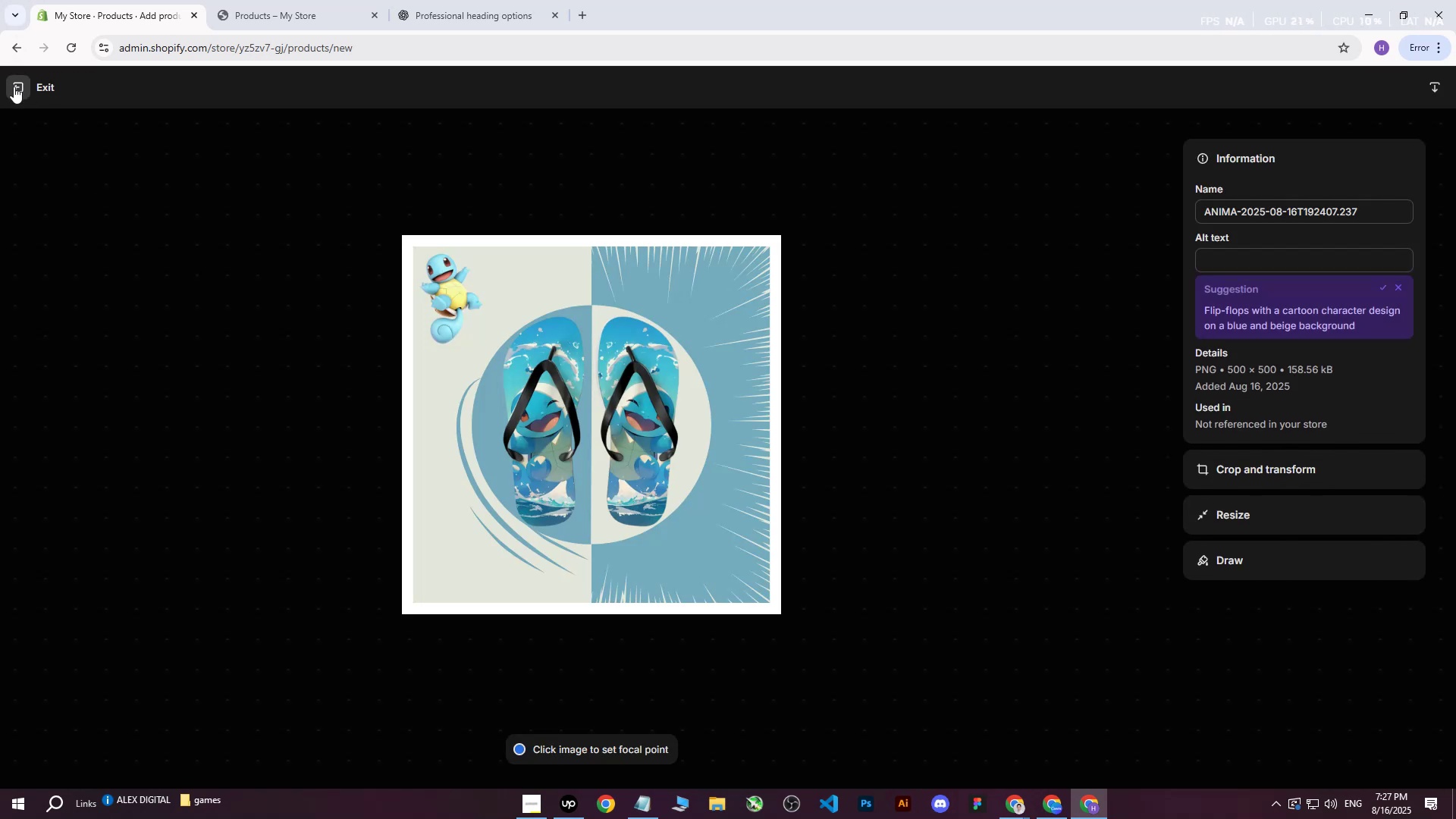 
left_click([14, 86])
 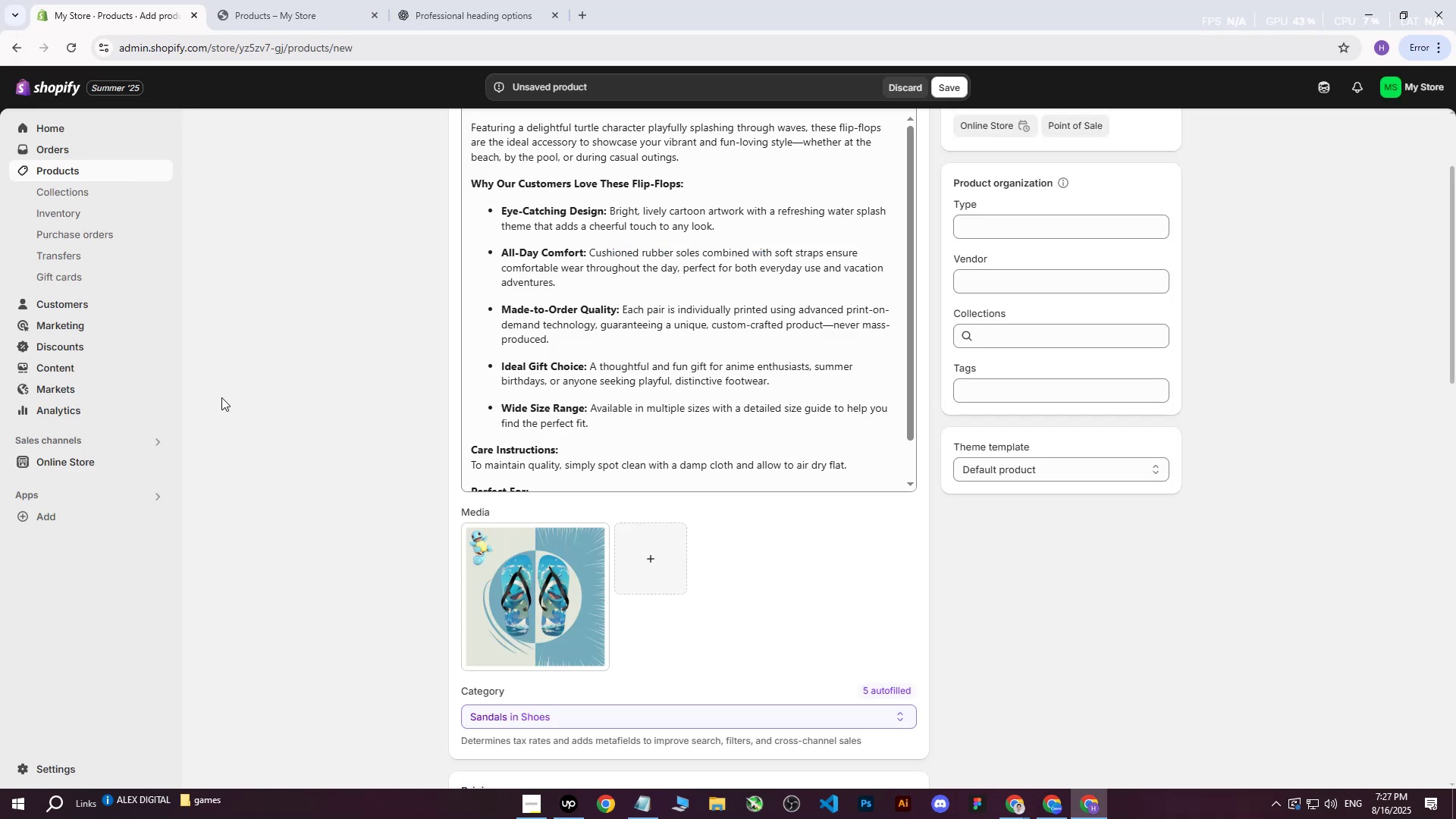 
left_click([222, 427])
 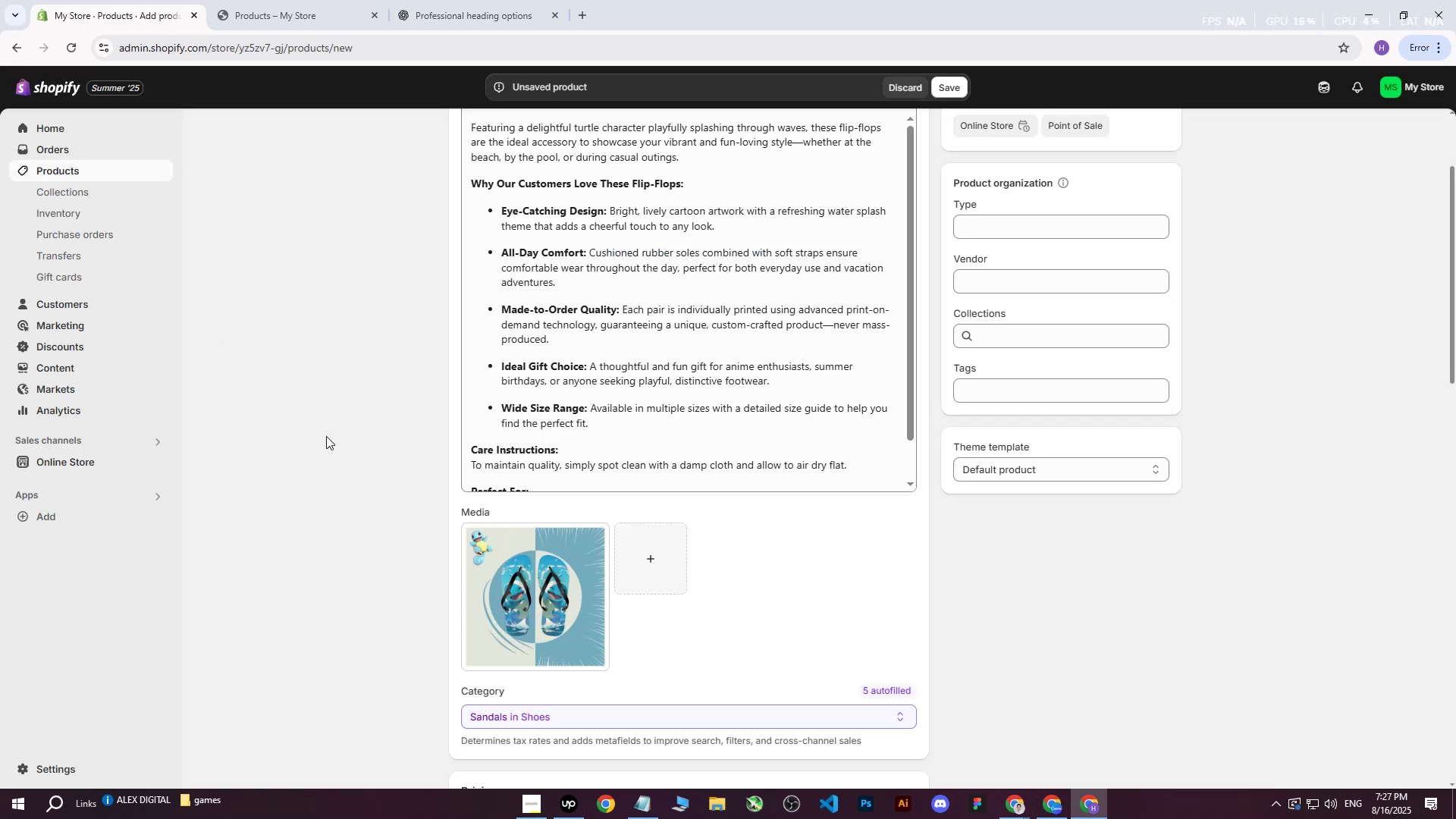 
scroll: coordinate [350, 443], scroll_direction: up, amount: 6.0
 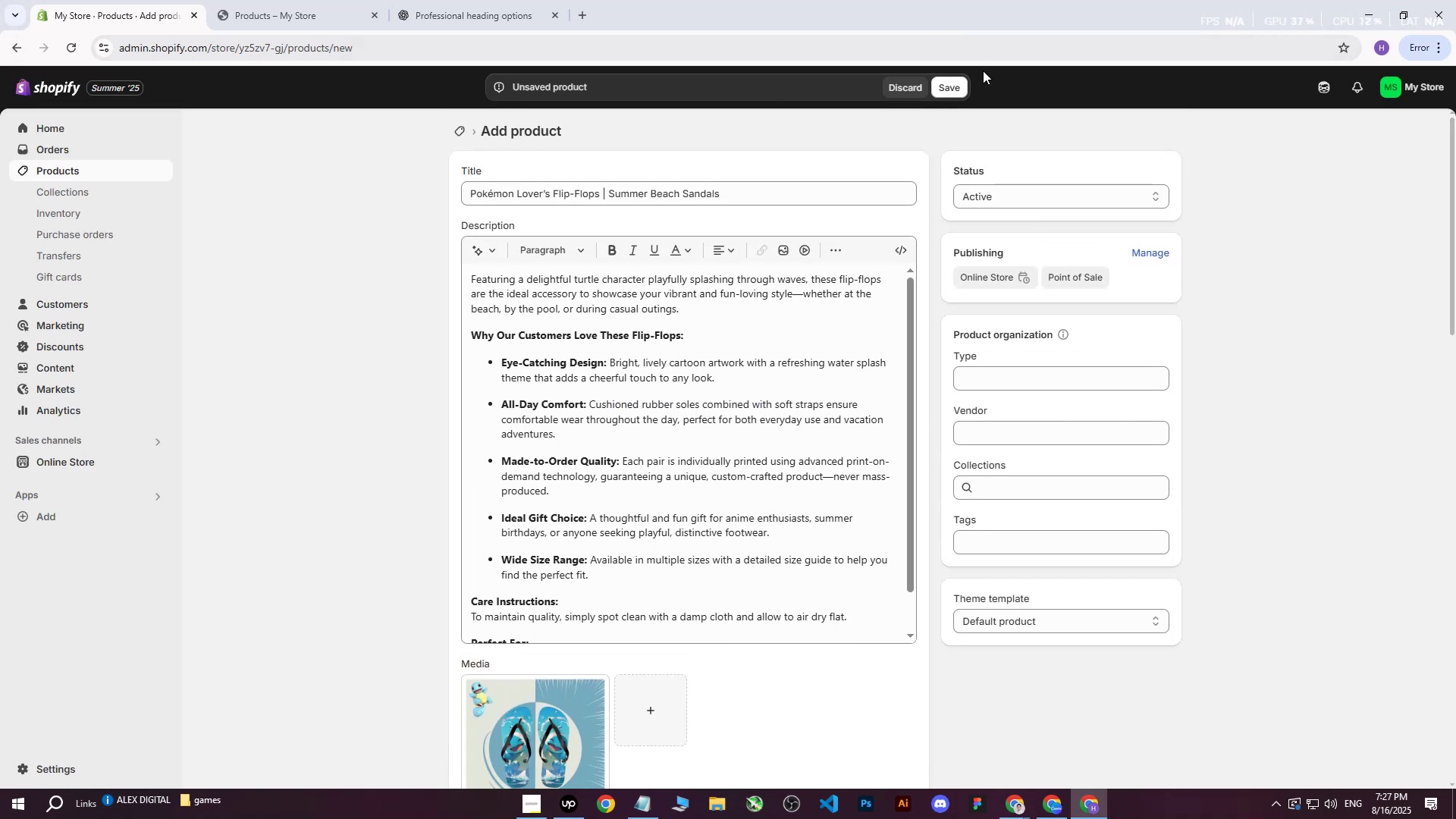 
left_click([965, 91])
 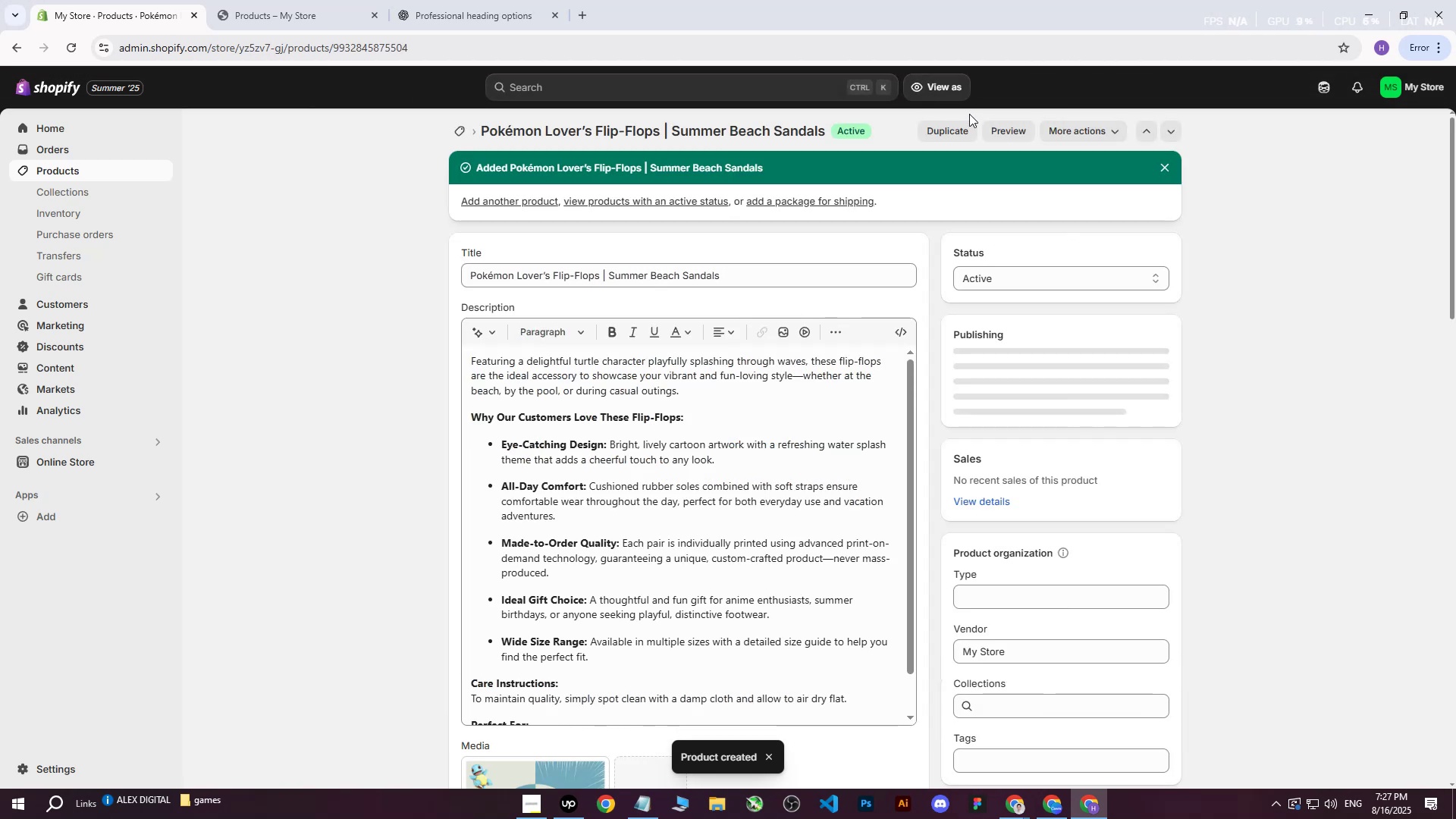 
key(Control+ControlLeft)
 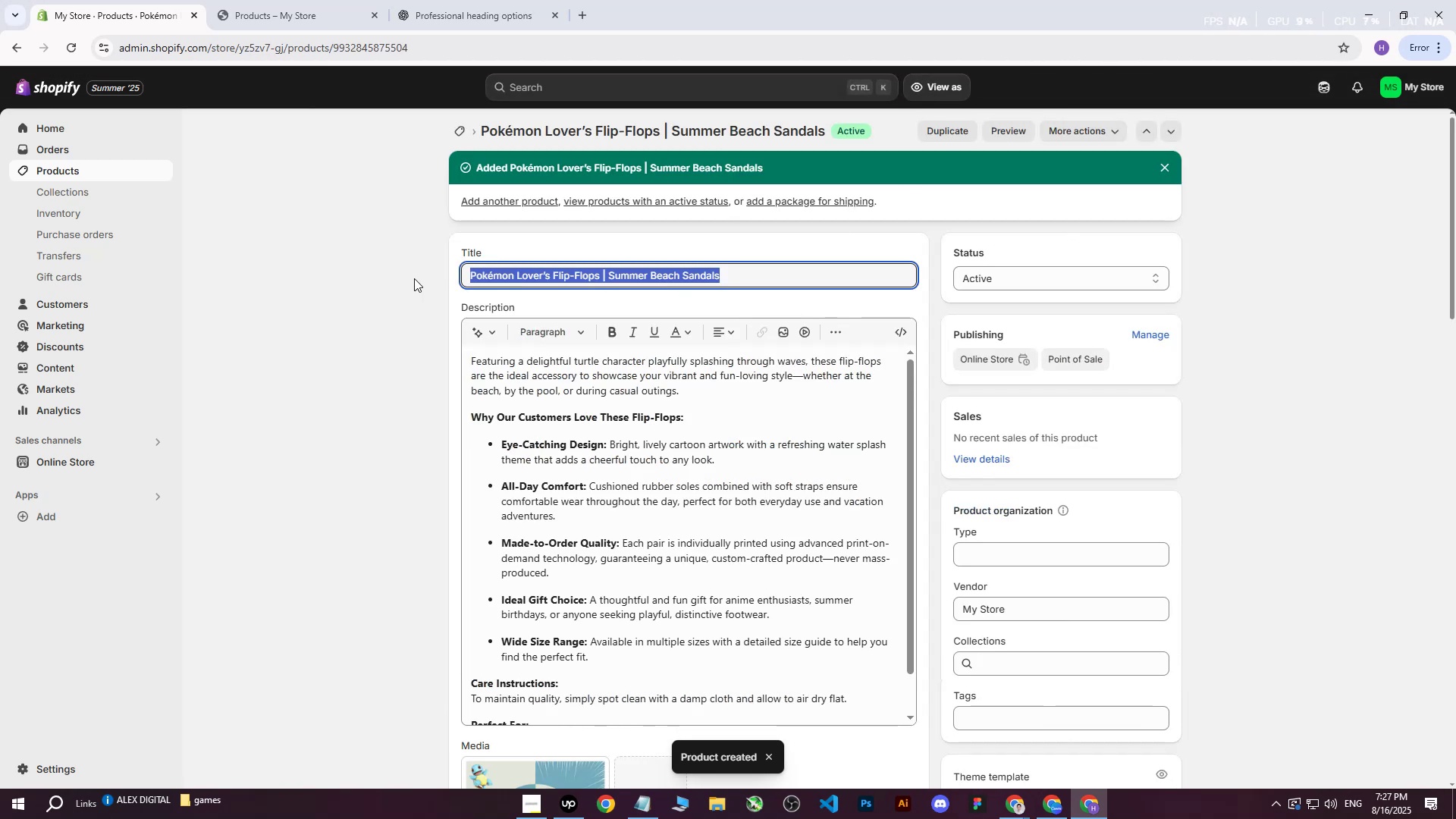 
key(Control+C)
 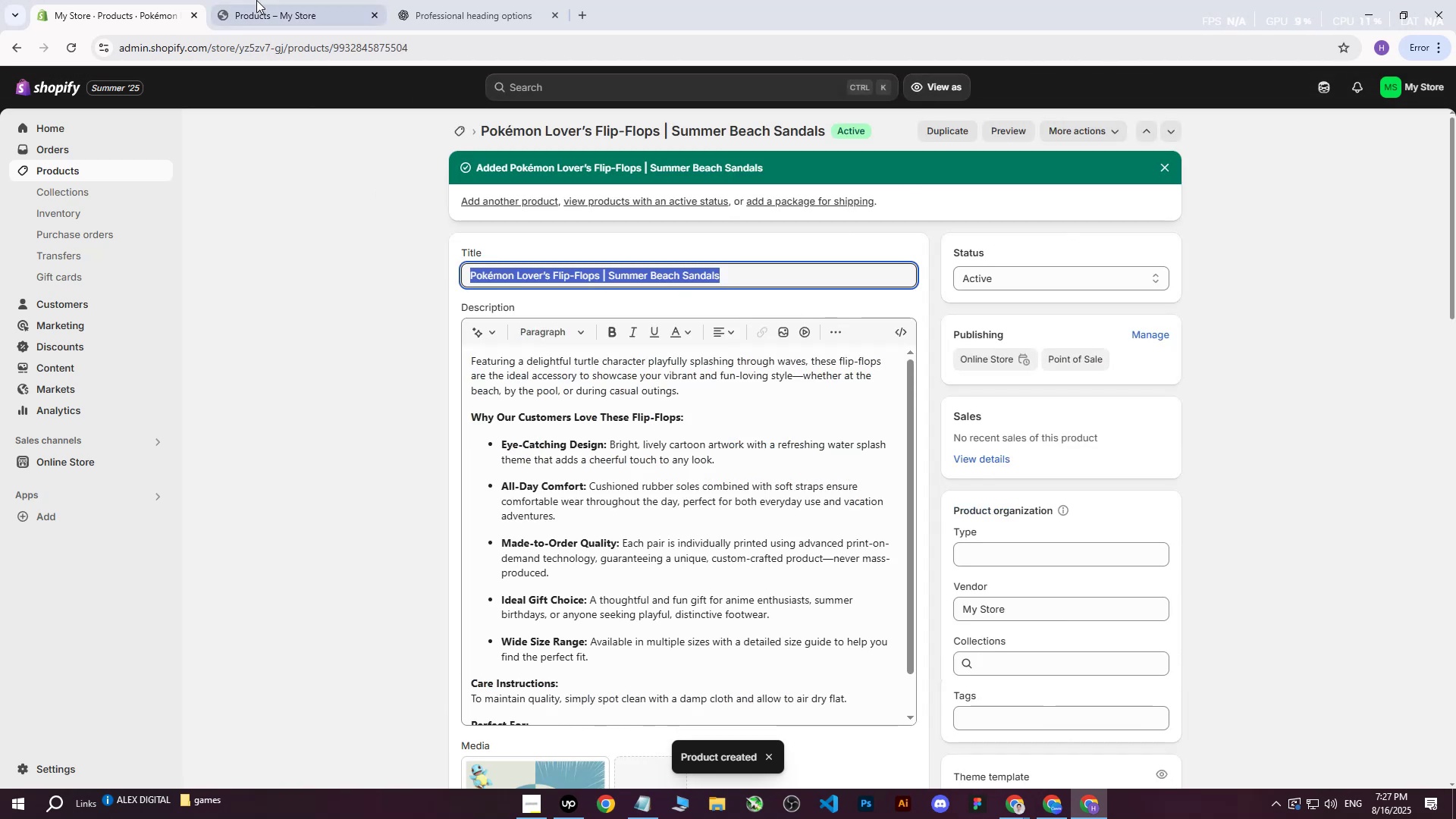 
left_click([256, 0])
 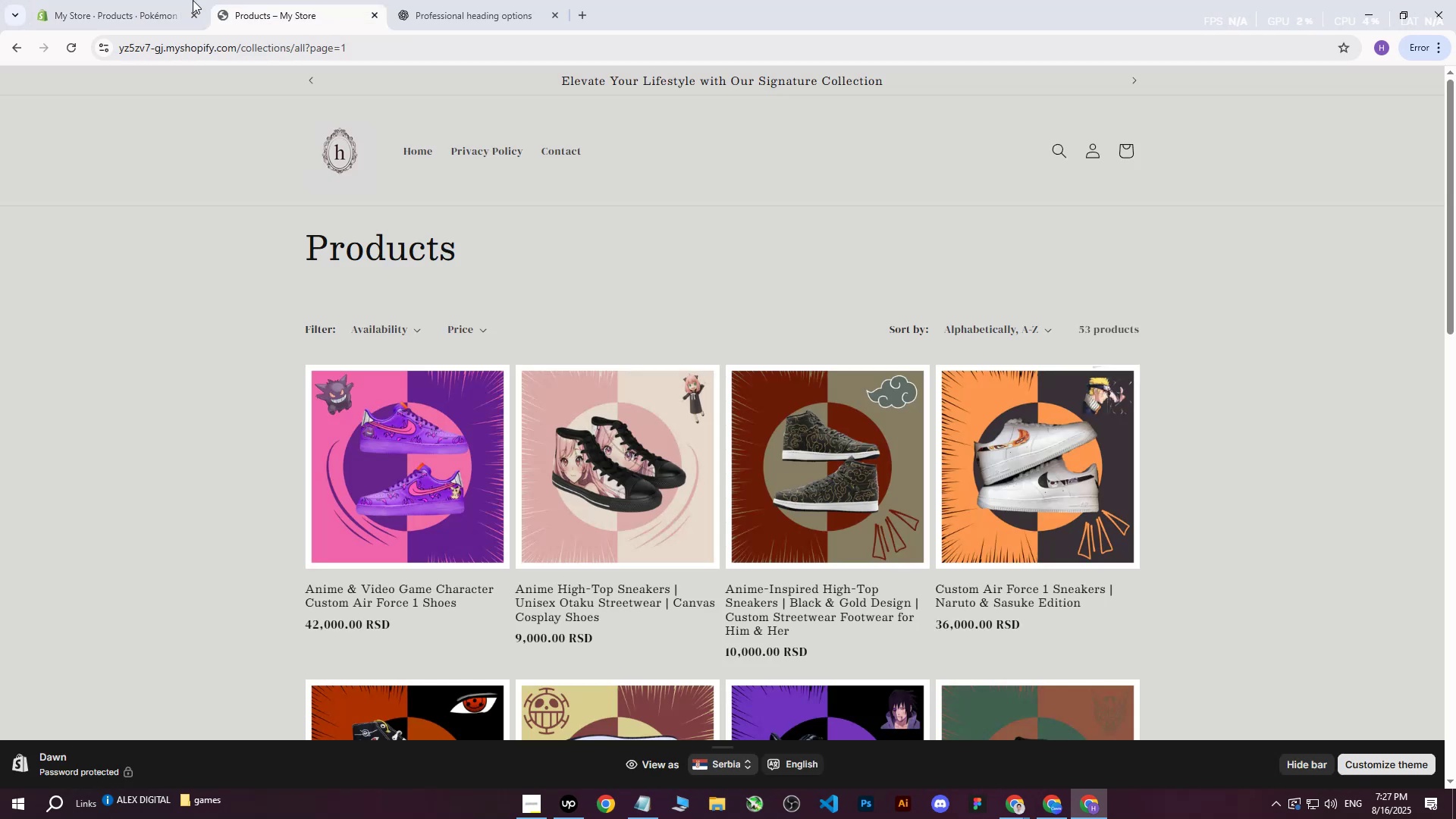 
left_click([116, 0])
 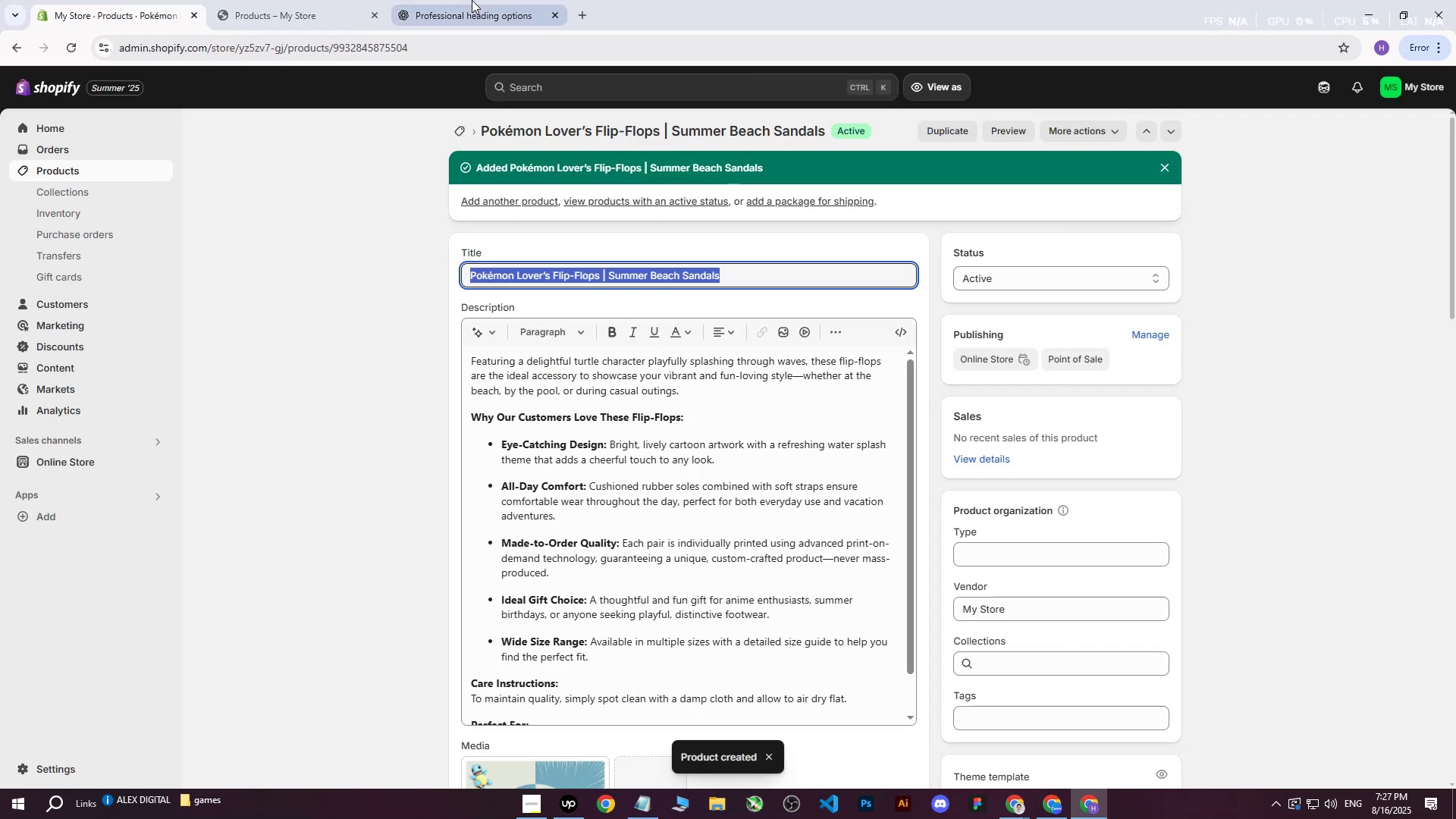 
double_click([472, 0])
 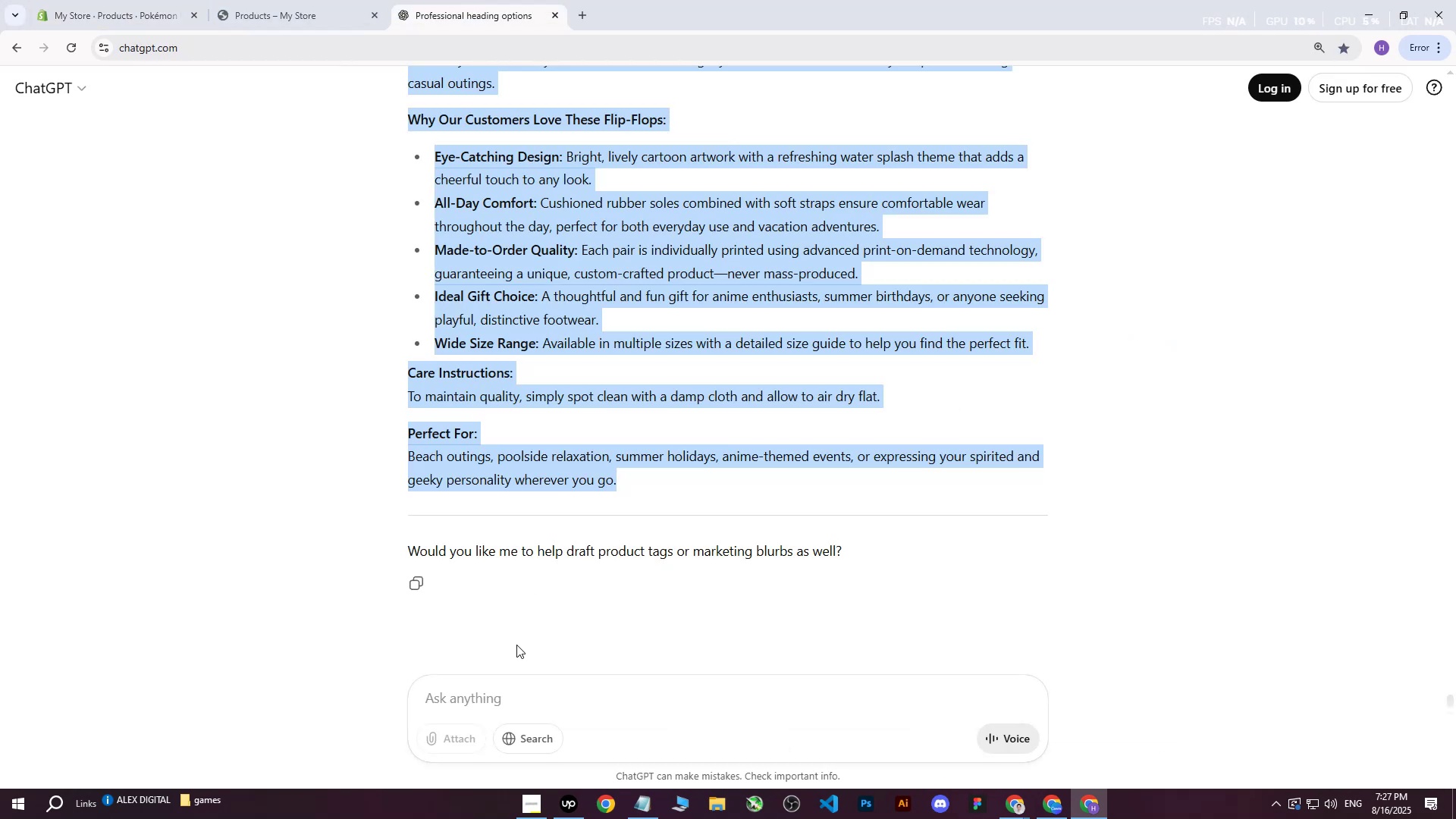 
left_click([492, 692])
 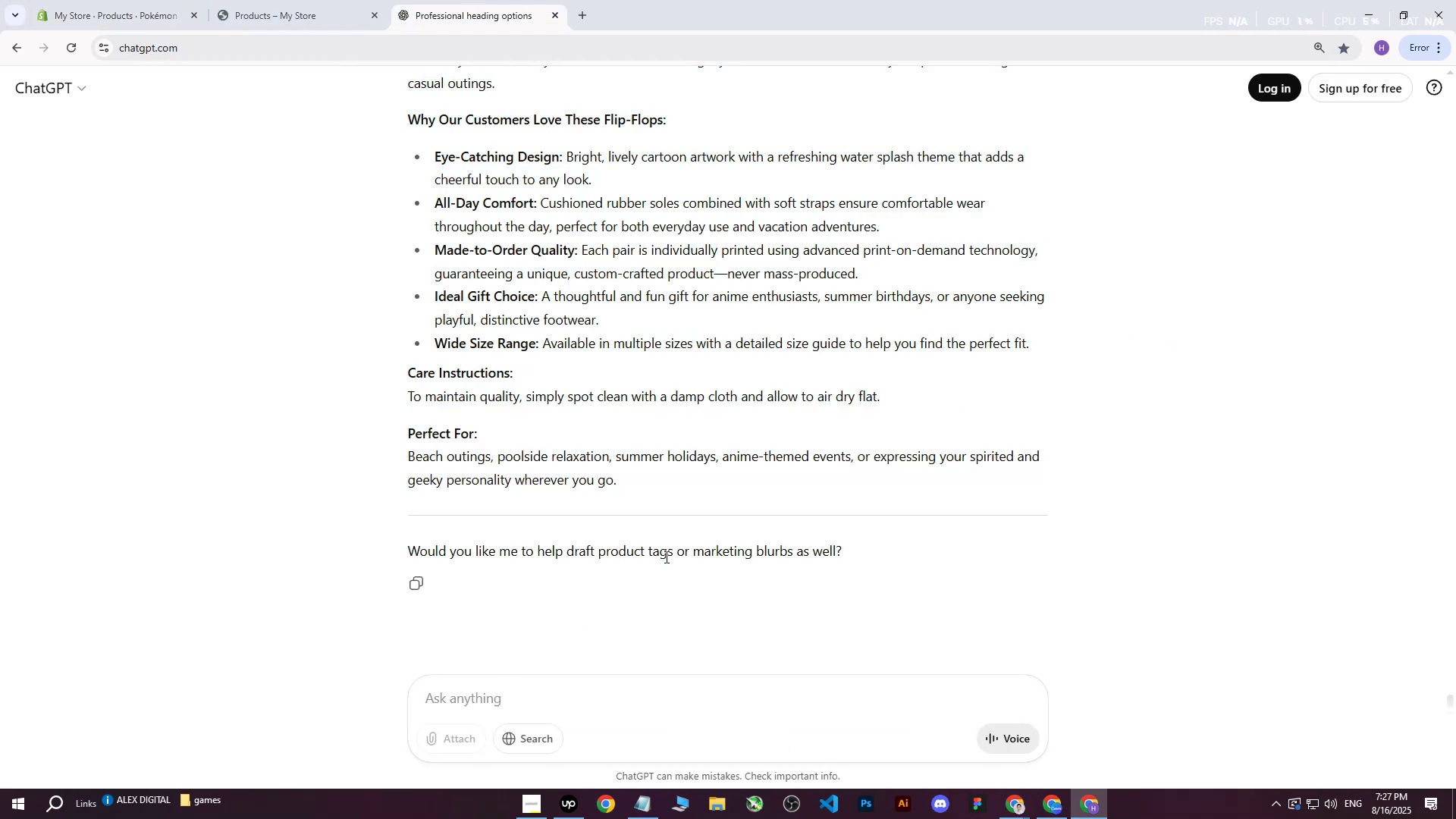 
type(wr)
key(Backspace)
 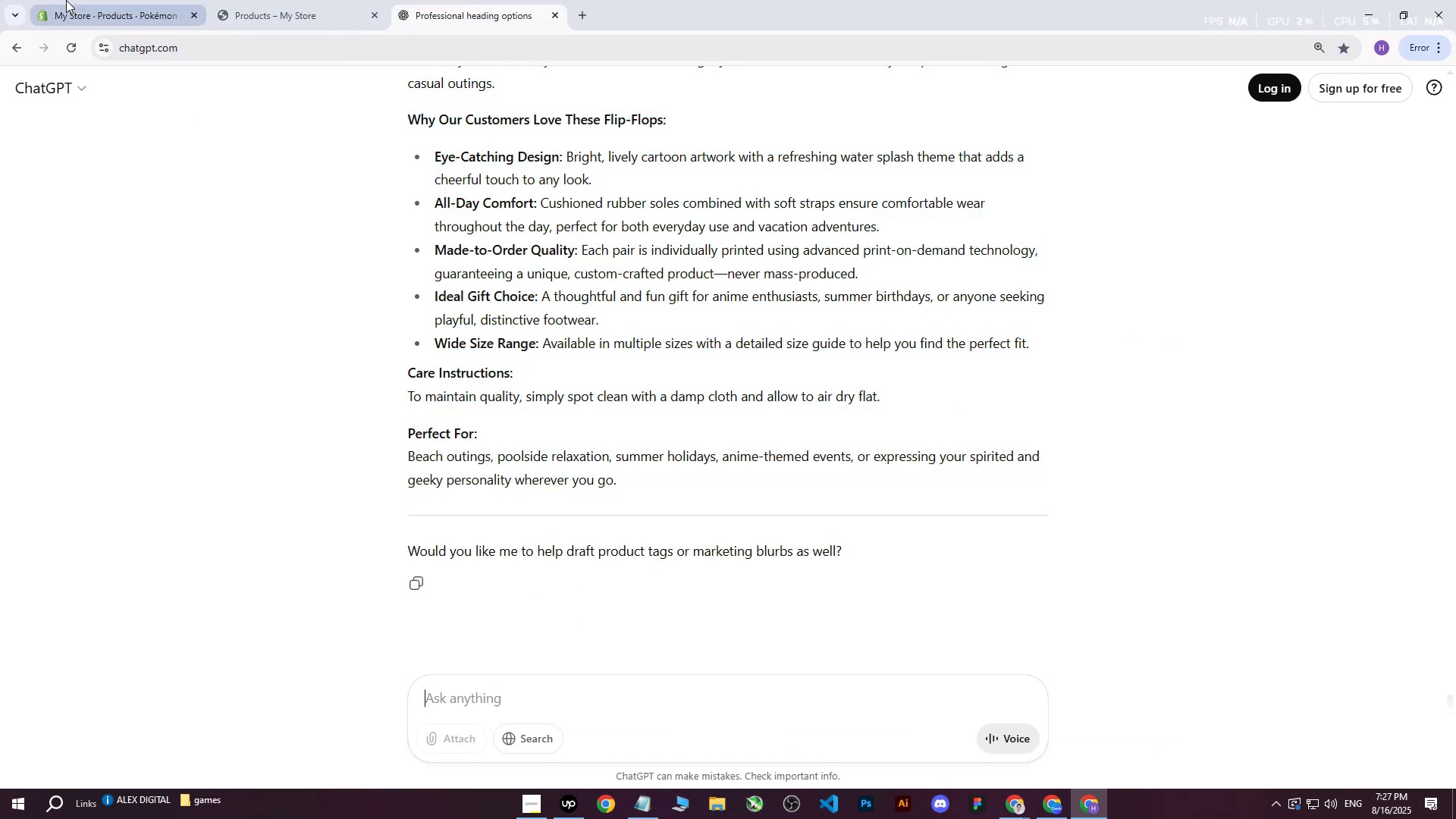 
left_click([66, 0])
 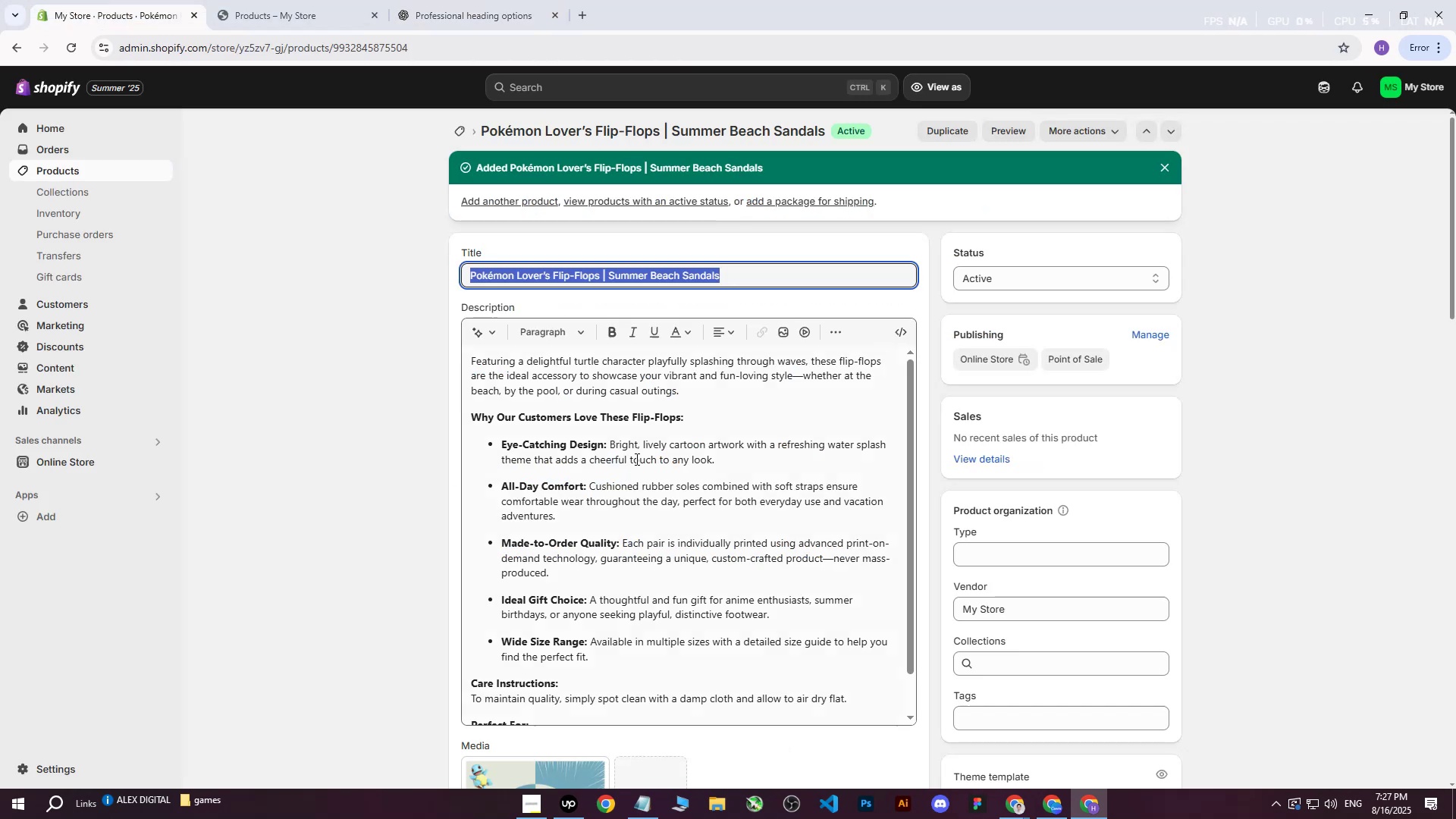 
left_click([337, 461])
 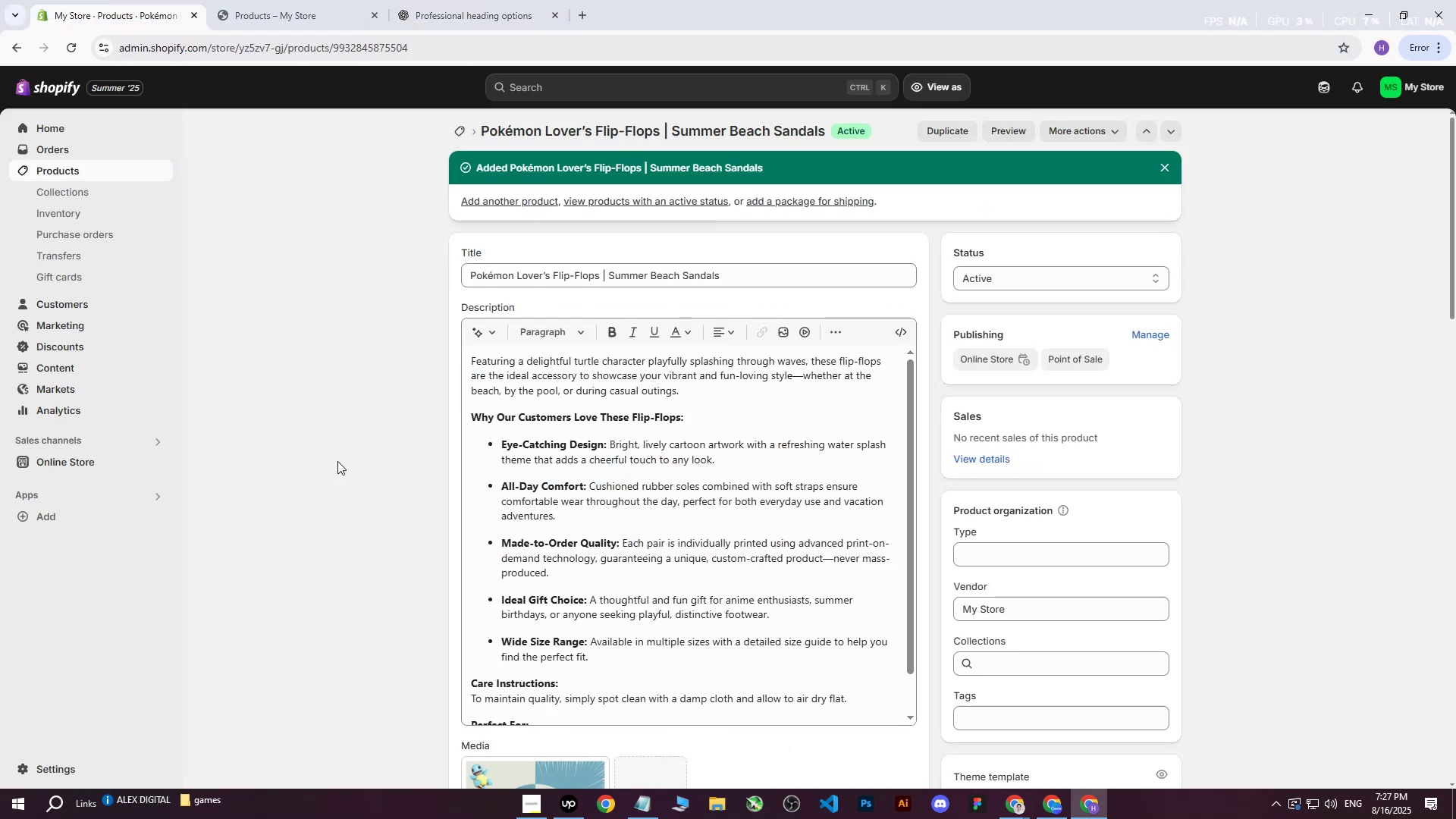 
scroll: coordinate [497, 495], scroll_direction: down, amount: 4.0
 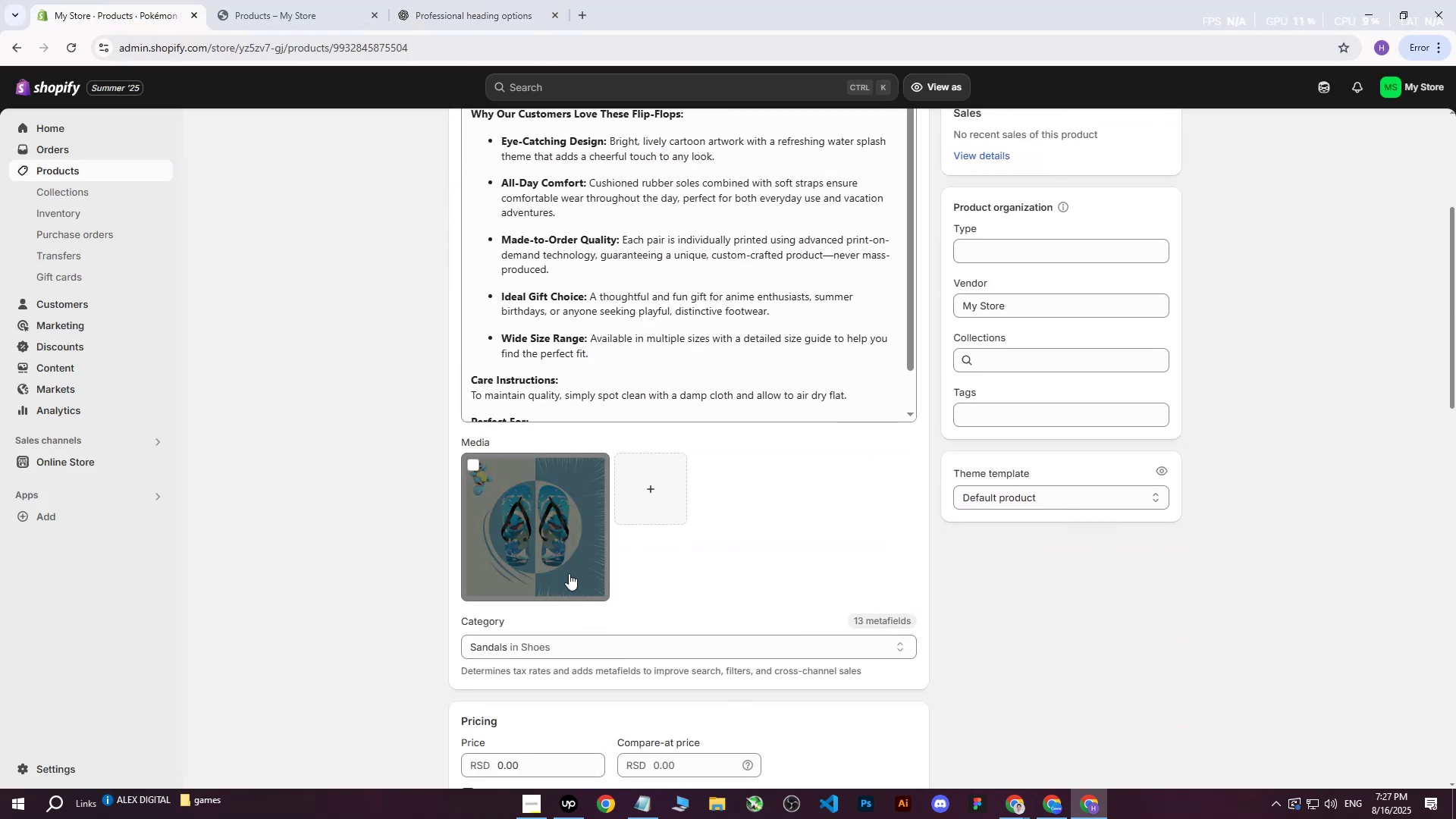 
left_click([569, 573])
 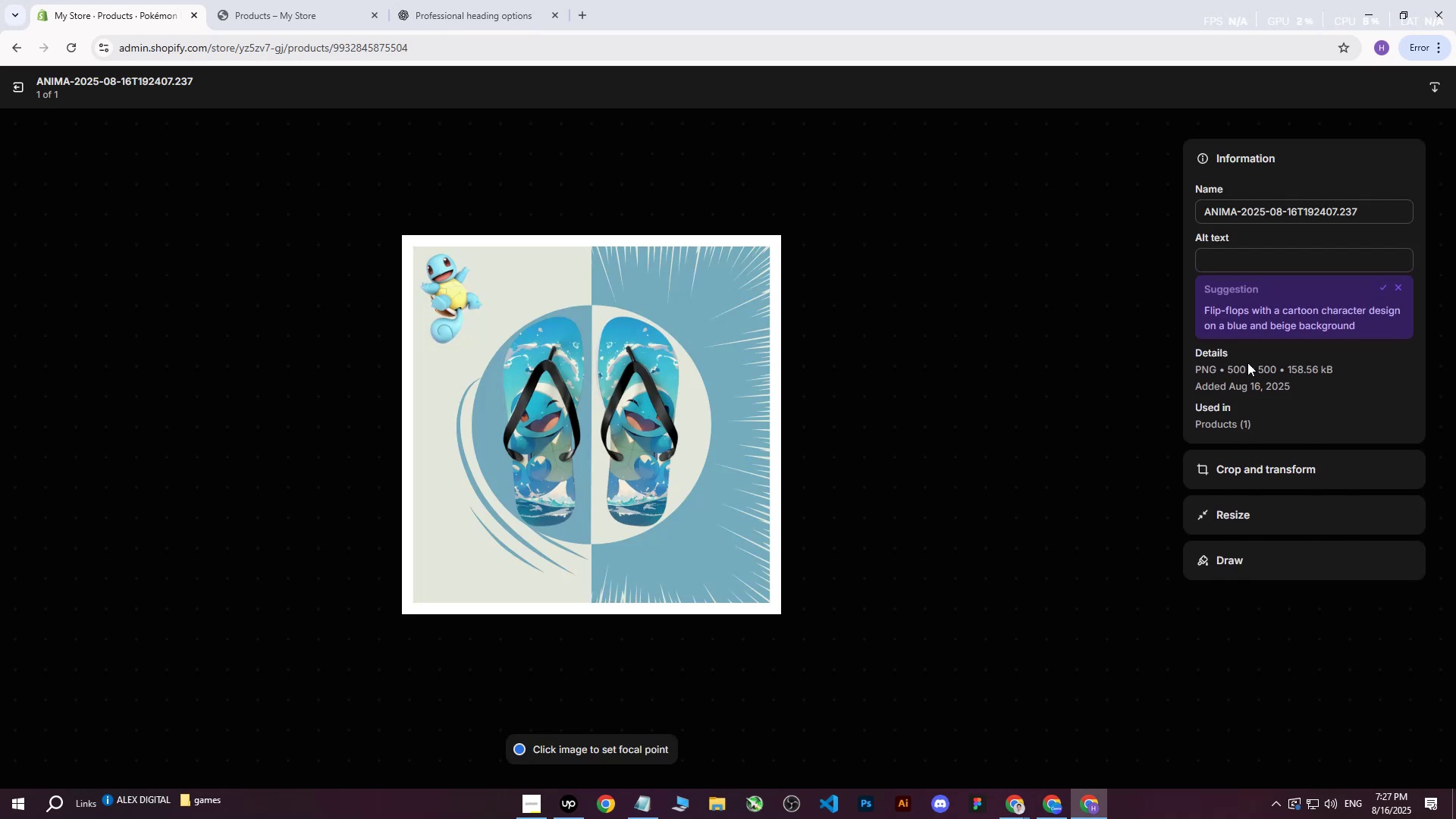 
left_click([1247, 256])
 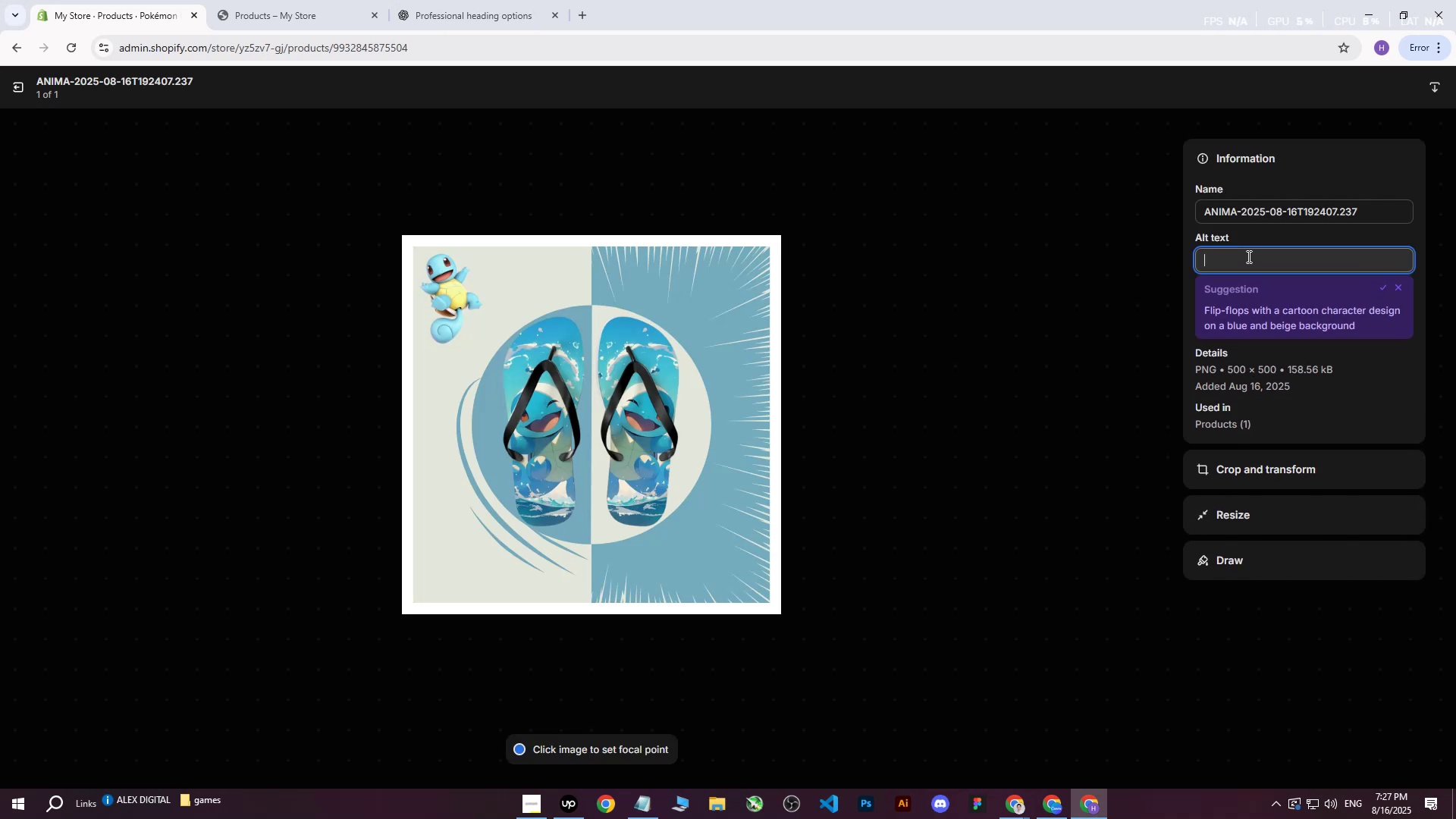 
key(Control+V)
 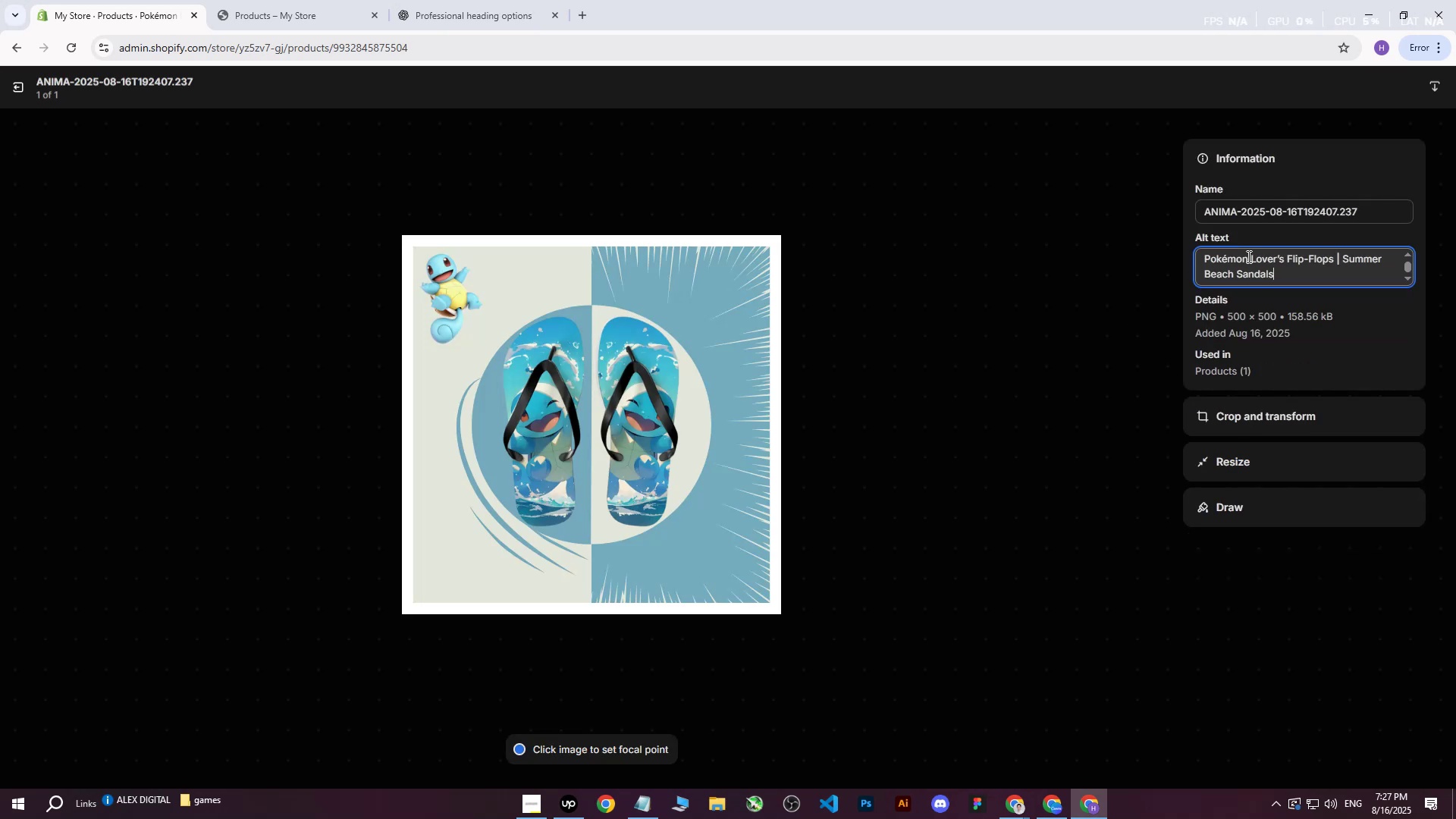 
type( on light blue and white background with )
 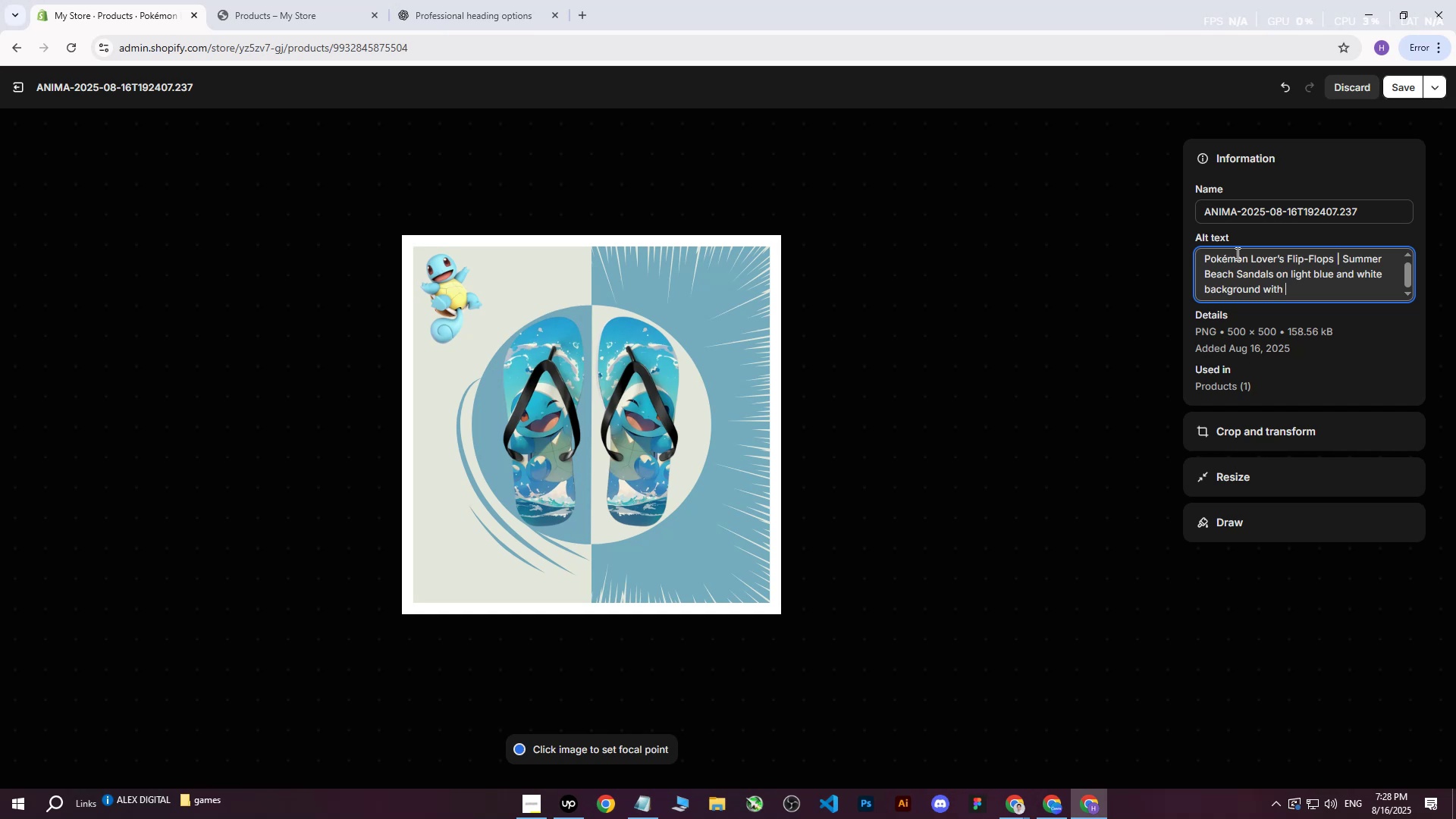 
wait(14.05)
 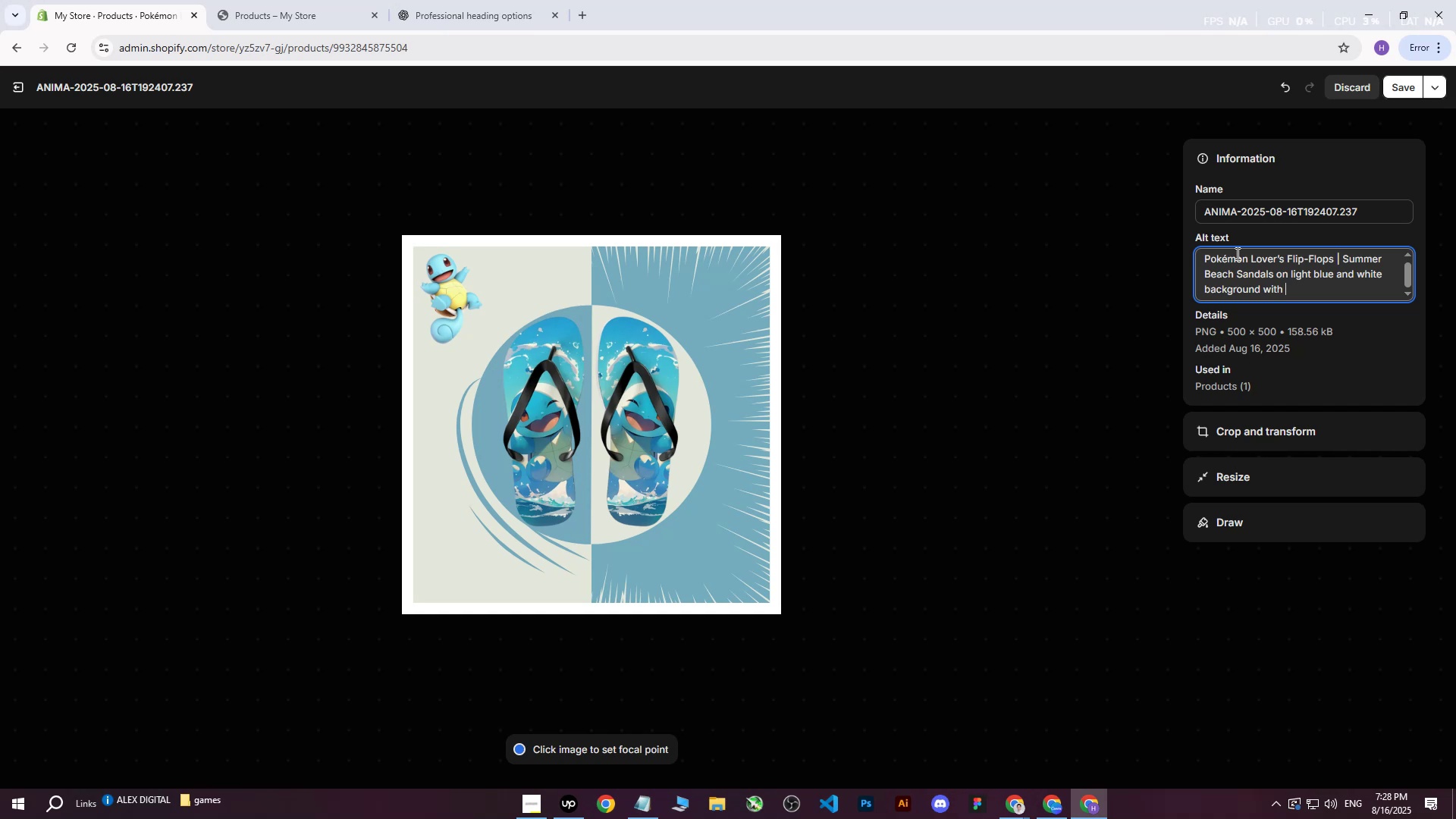 
type(Q)
key(Backspace)
type(Squirtle pokemon)
 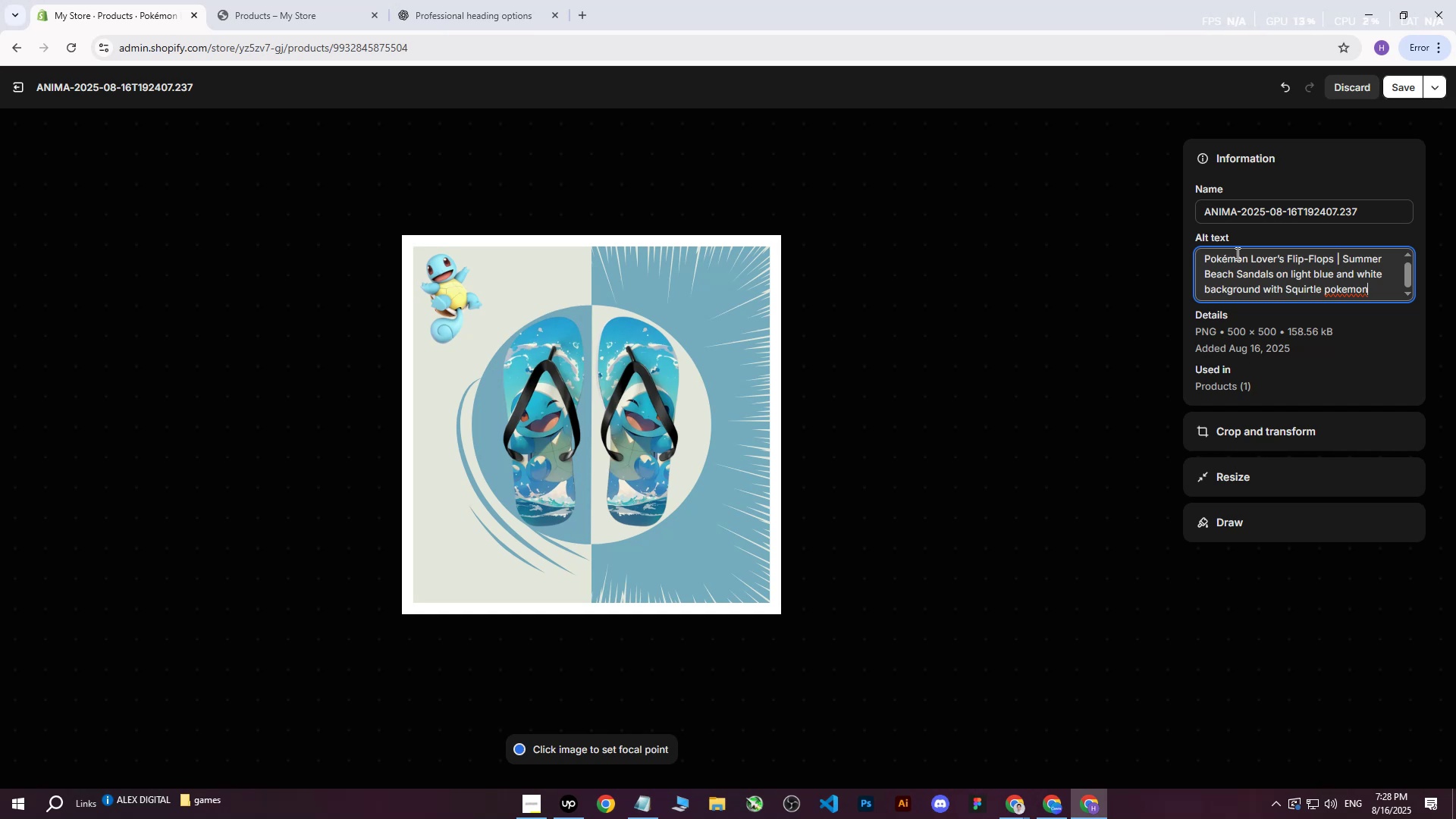 
wait(7.14)
 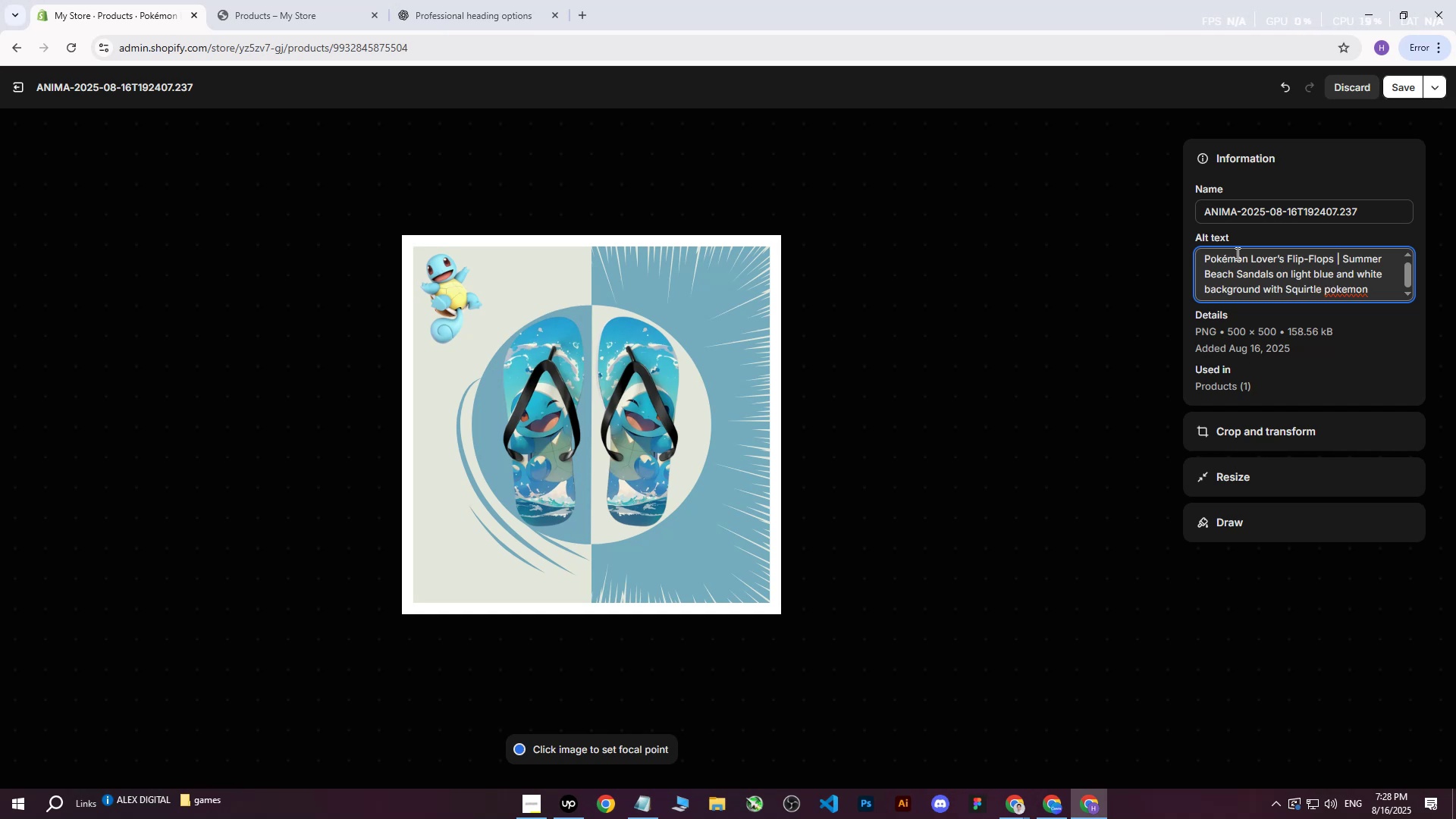 
type( and white )
 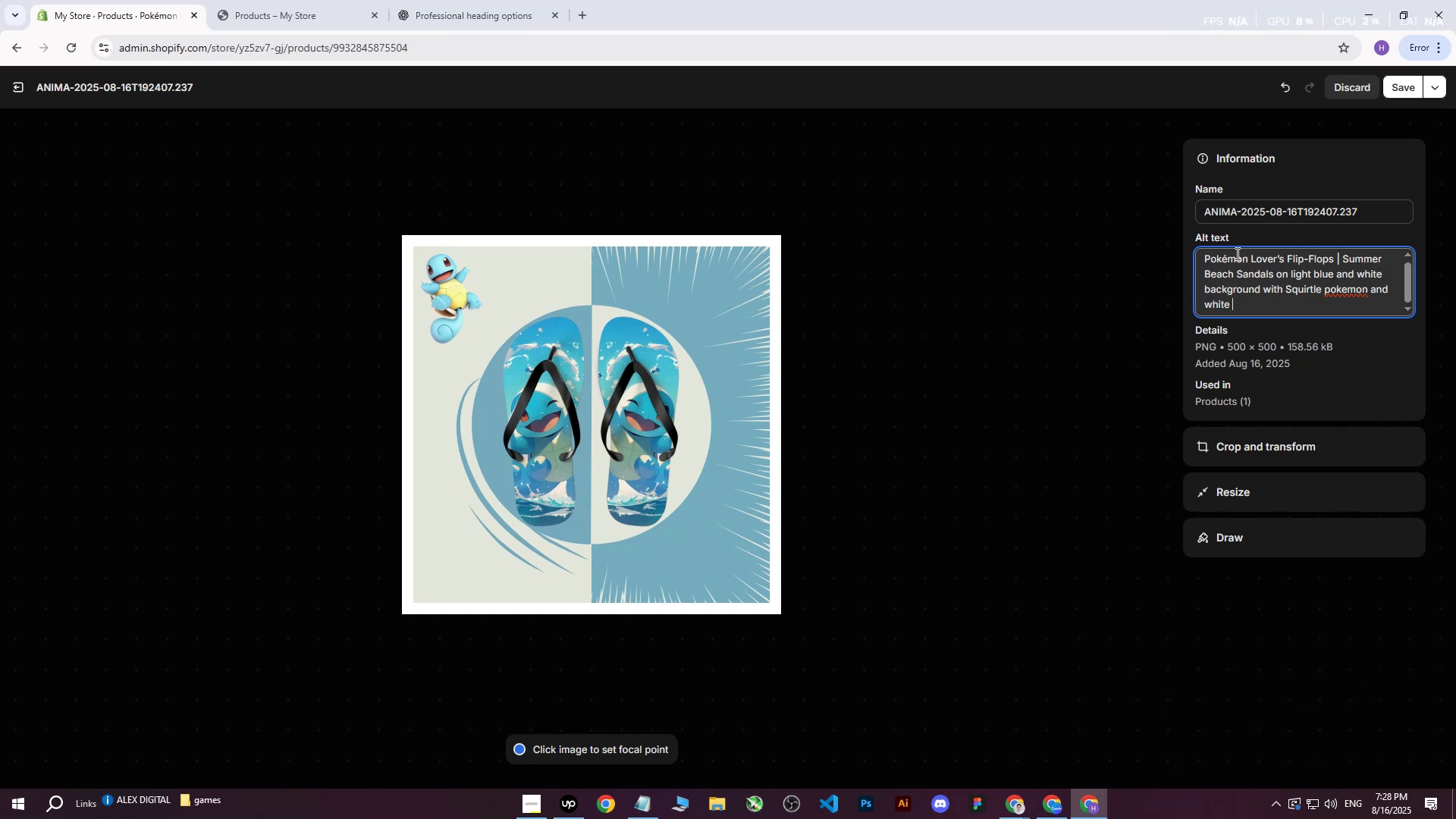 
wait(7.72)
 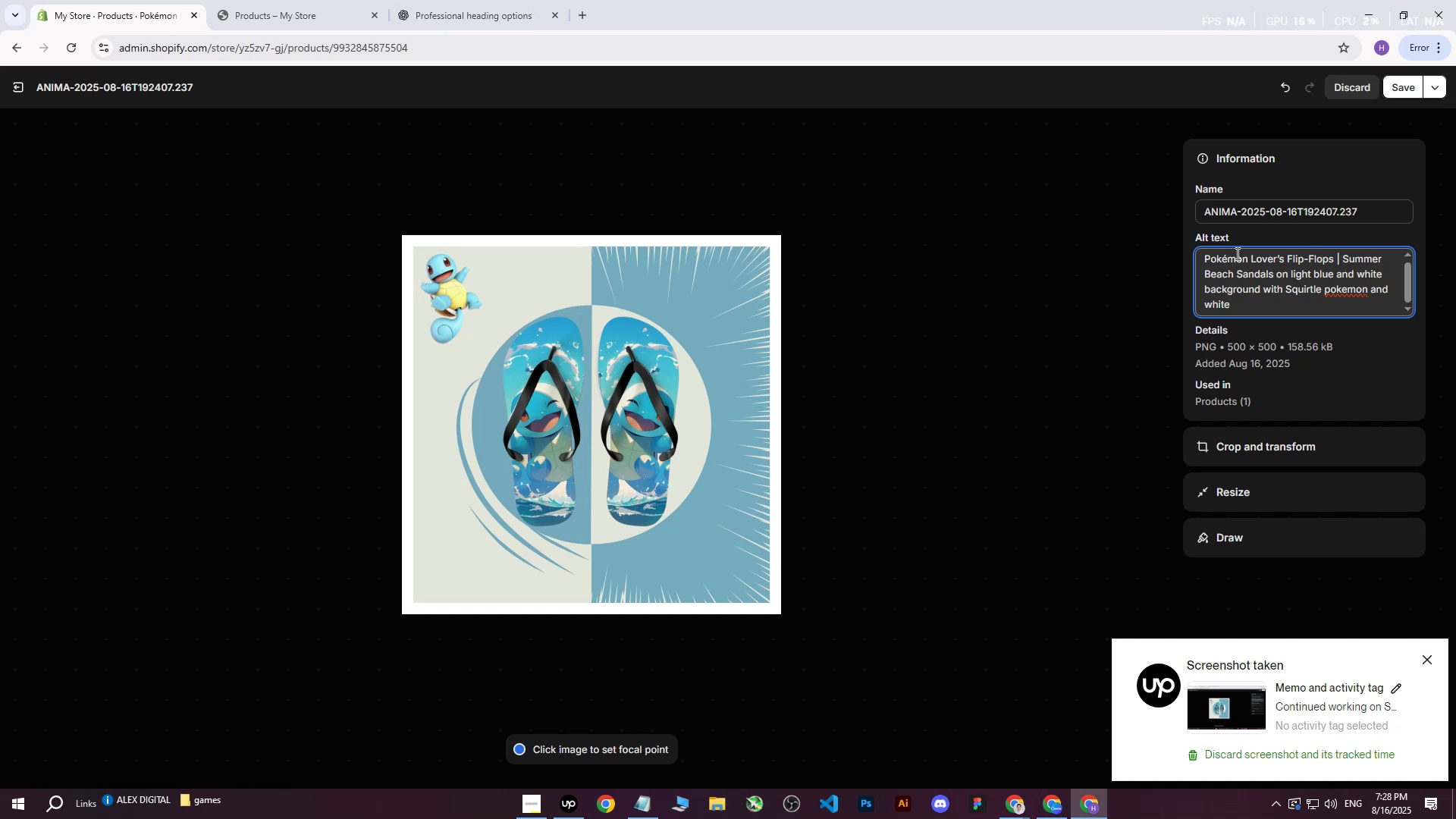 
key(Backspace)
key(Backspace)
key(Backspace)
key(Backspace)
key(Backspace)
key(Backspace)
type( )
key(Backspace)
type(anime elements.)
 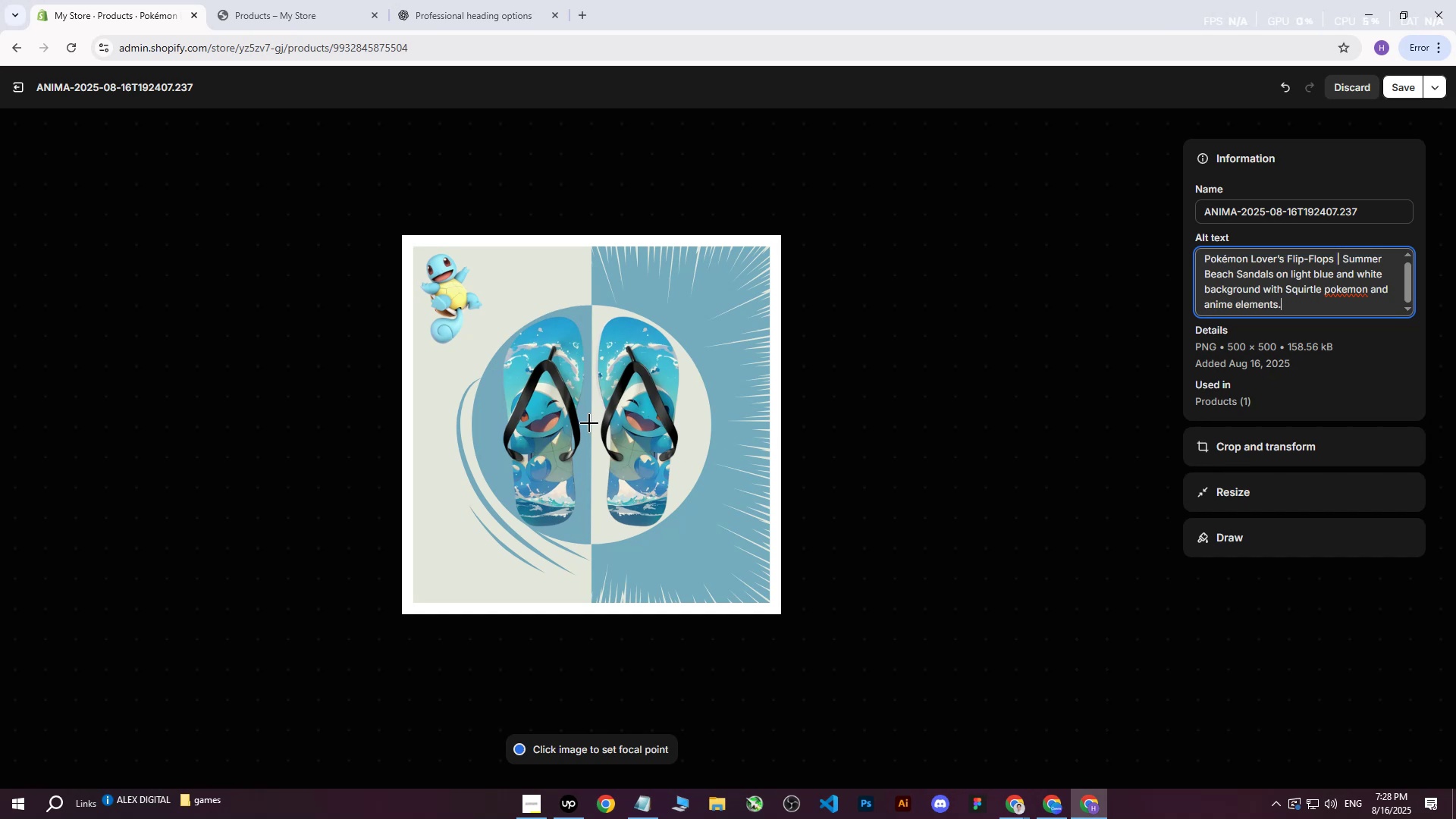 
left_click([590, 426])
 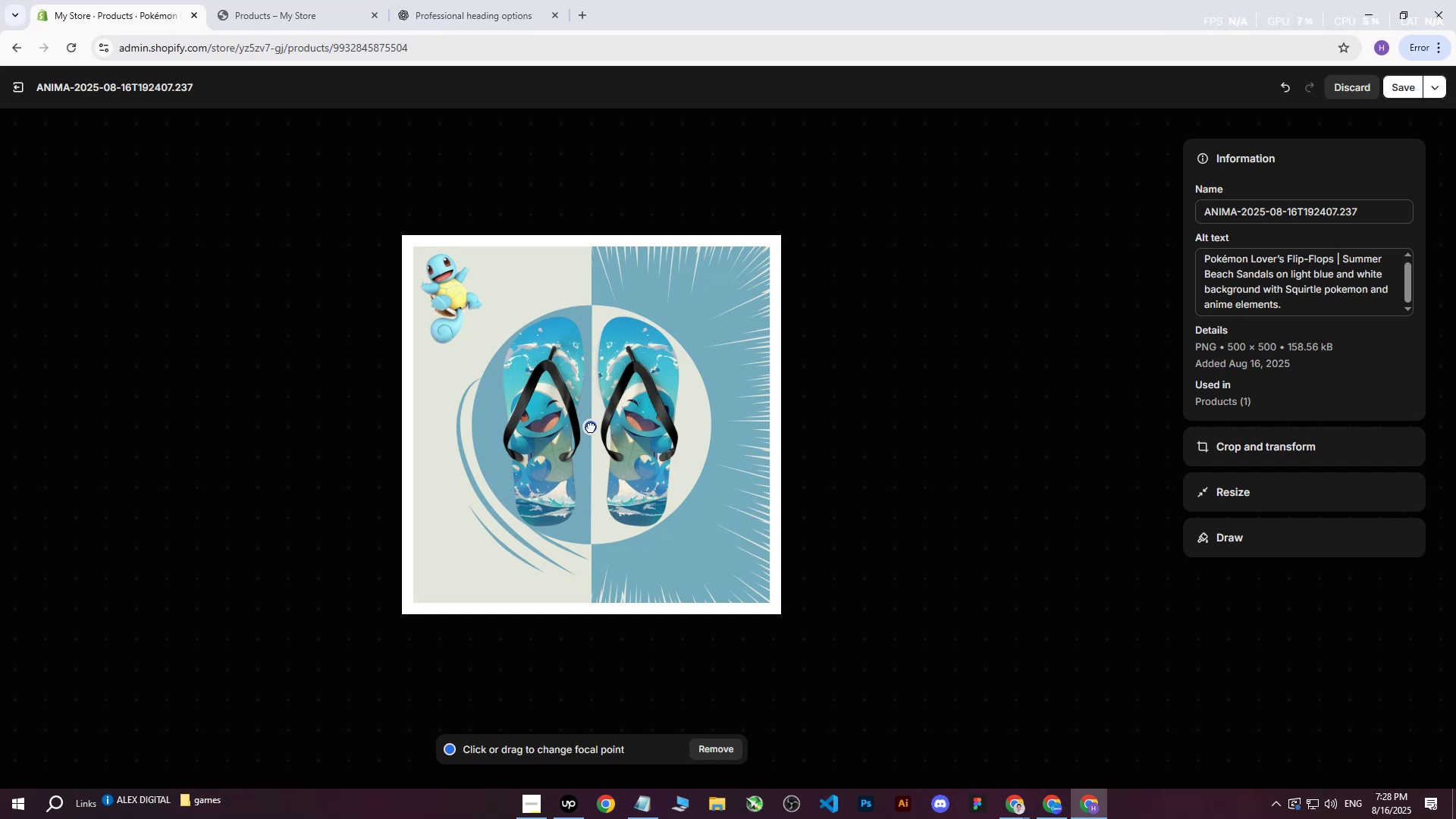 
left_click([1403, 77])
 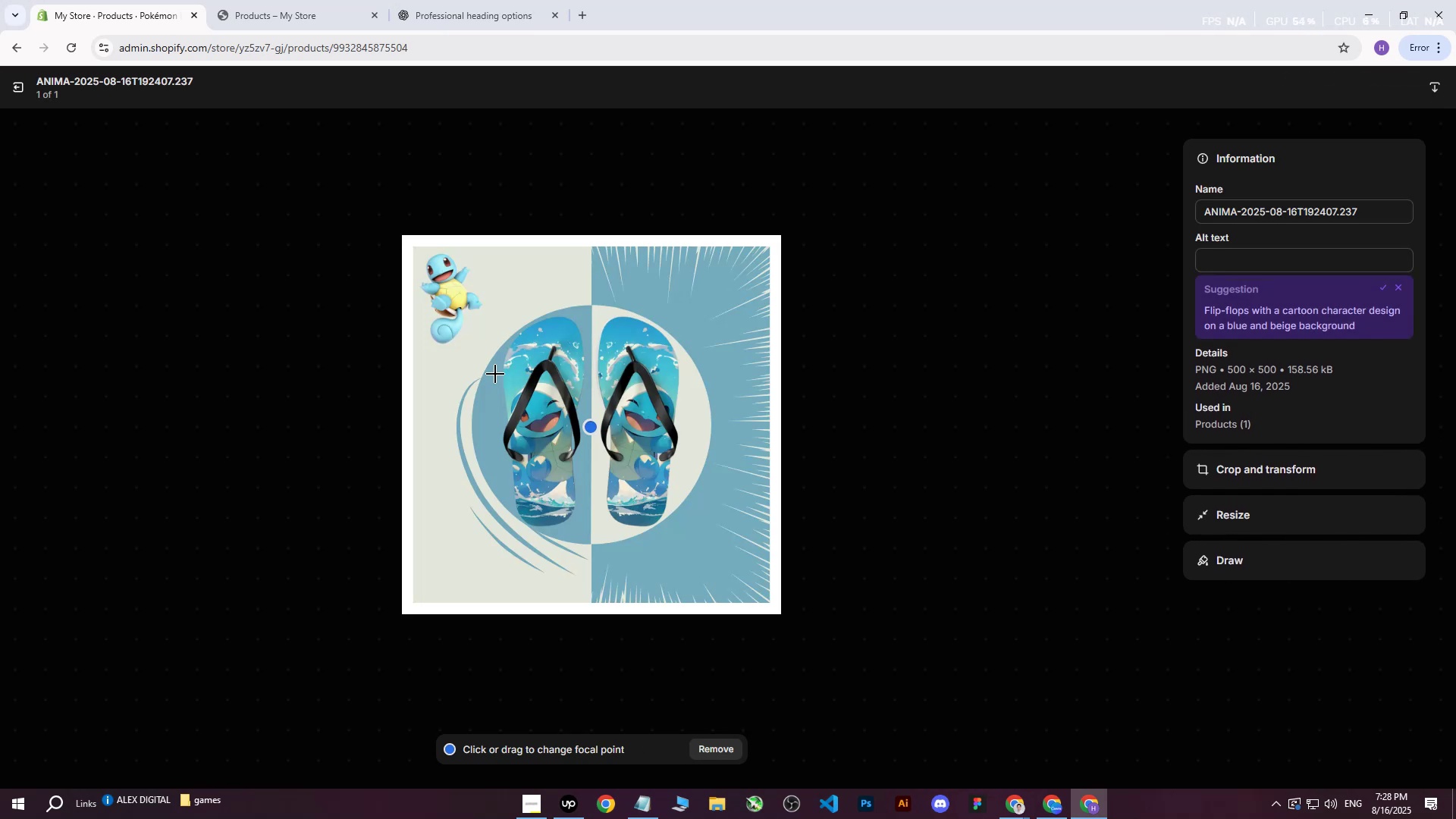 
left_click([10, 80])
 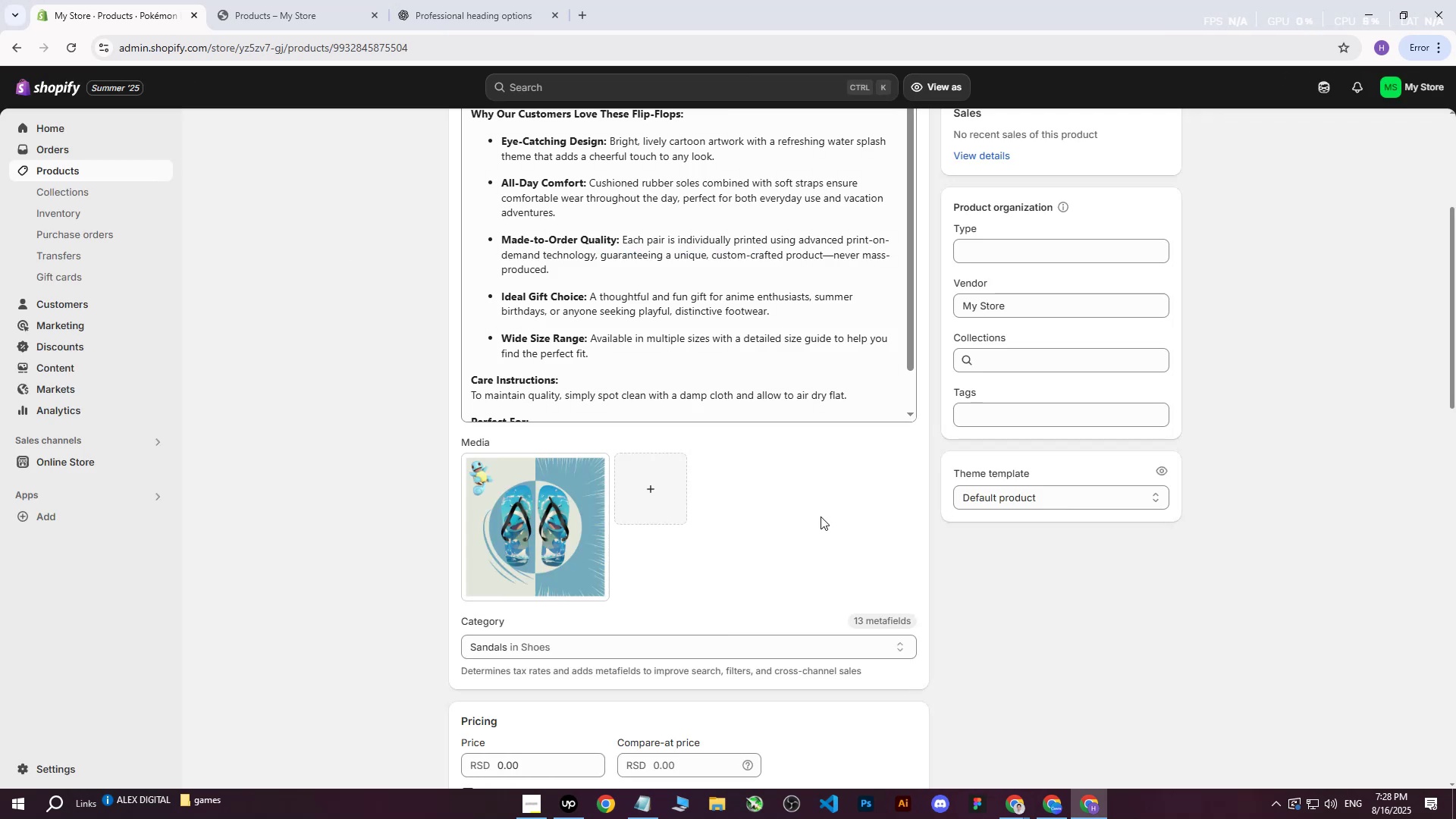 
scroll: coordinate [852, 544], scroll_direction: down, amount: 2.0
 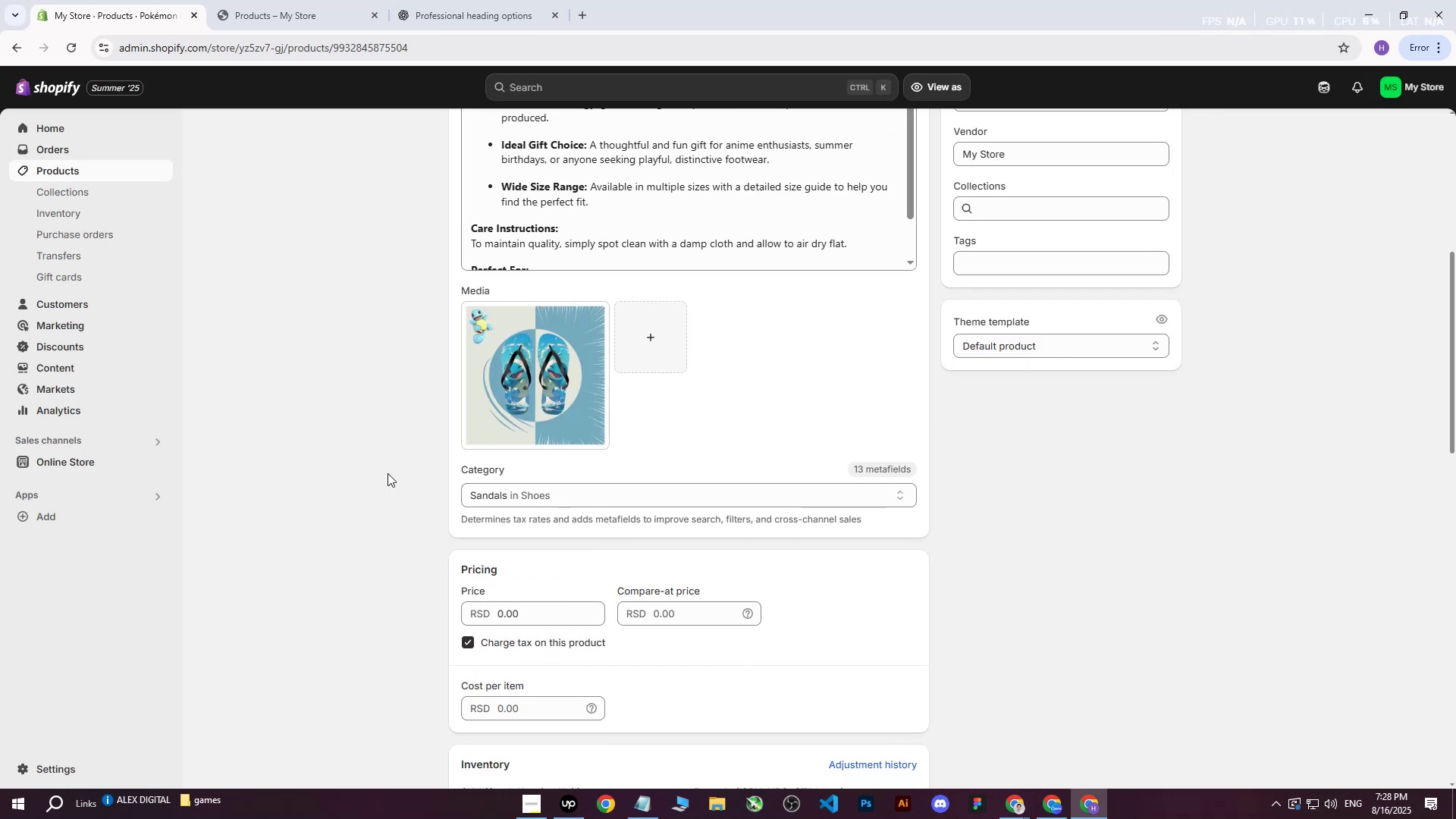 
left_click([363, 466])
 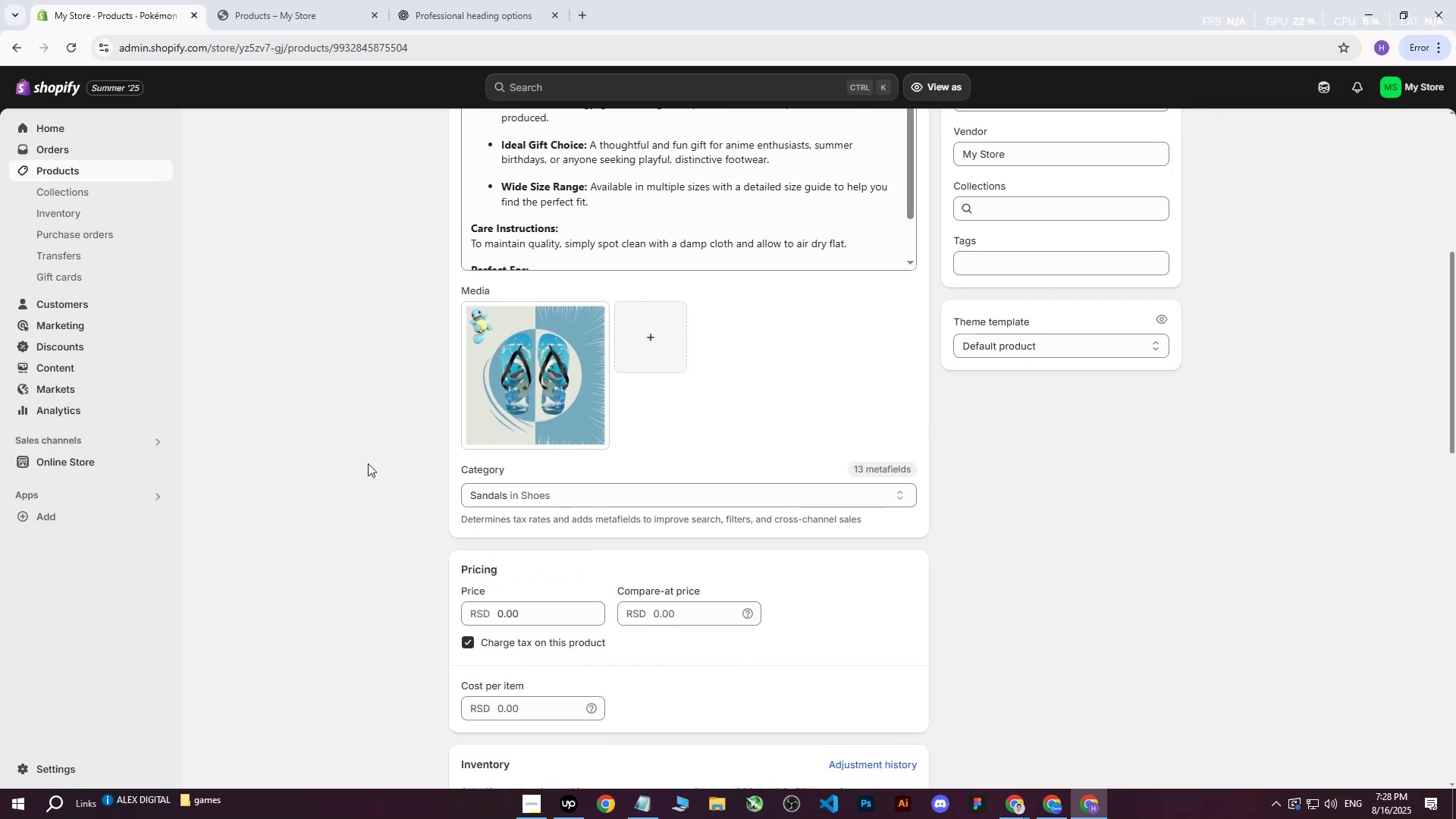 
scroll: coordinate [436, 444], scroll_direction: down, amount: 5.0
 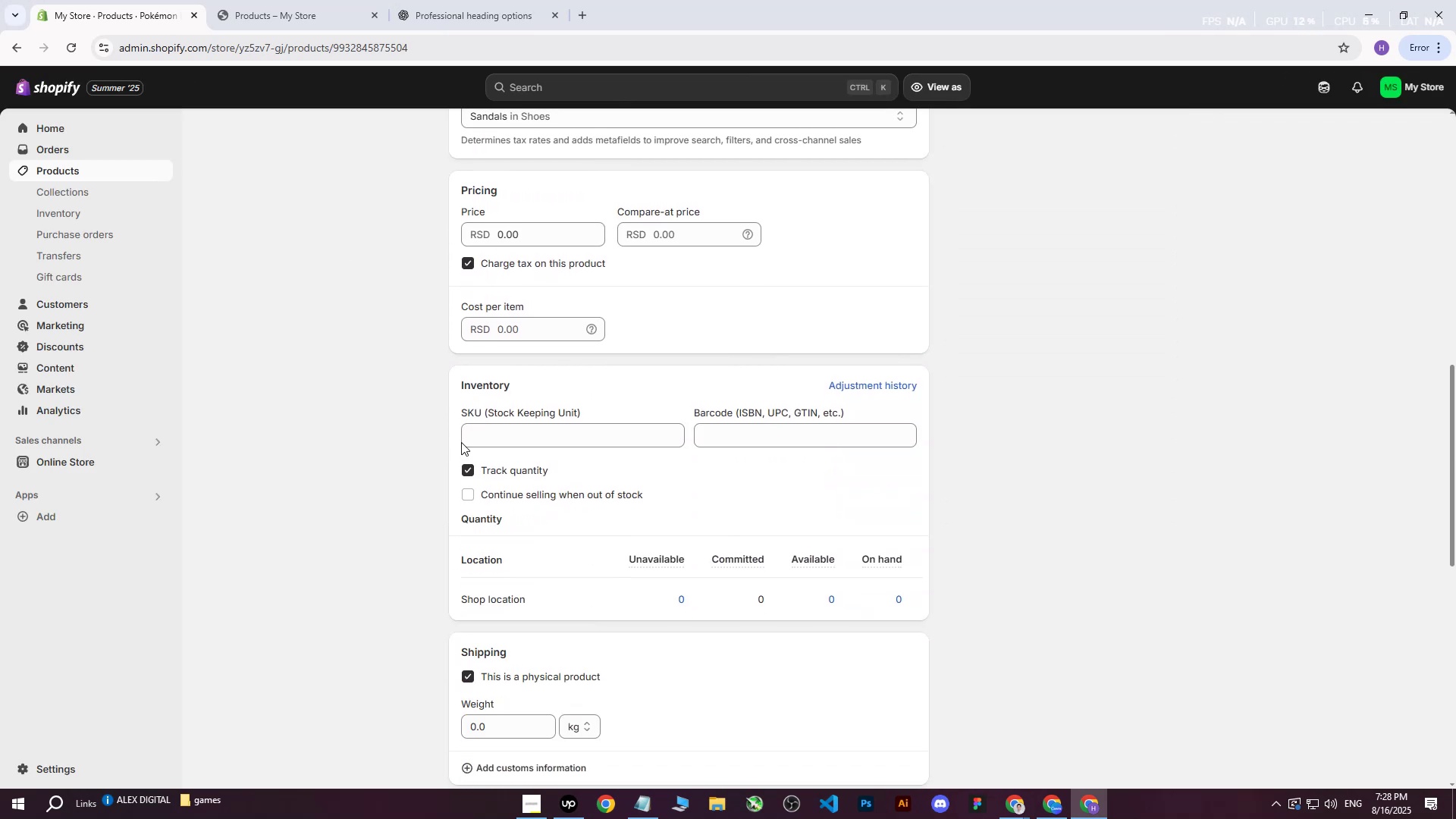 
scroll: coordinate [488, 441], scroll_direction: up, amount: 2.0
 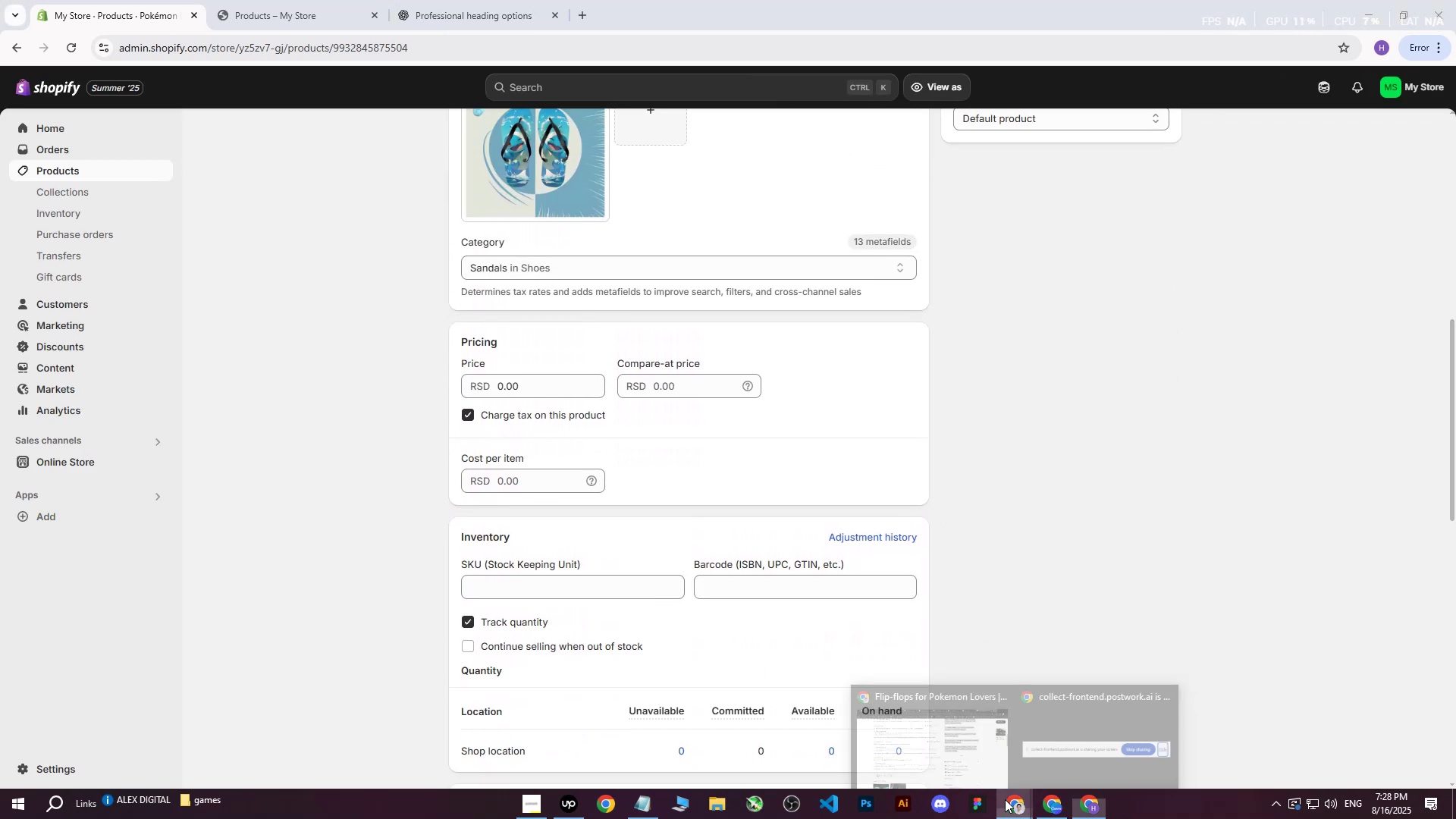 
double_click([920, 748])
 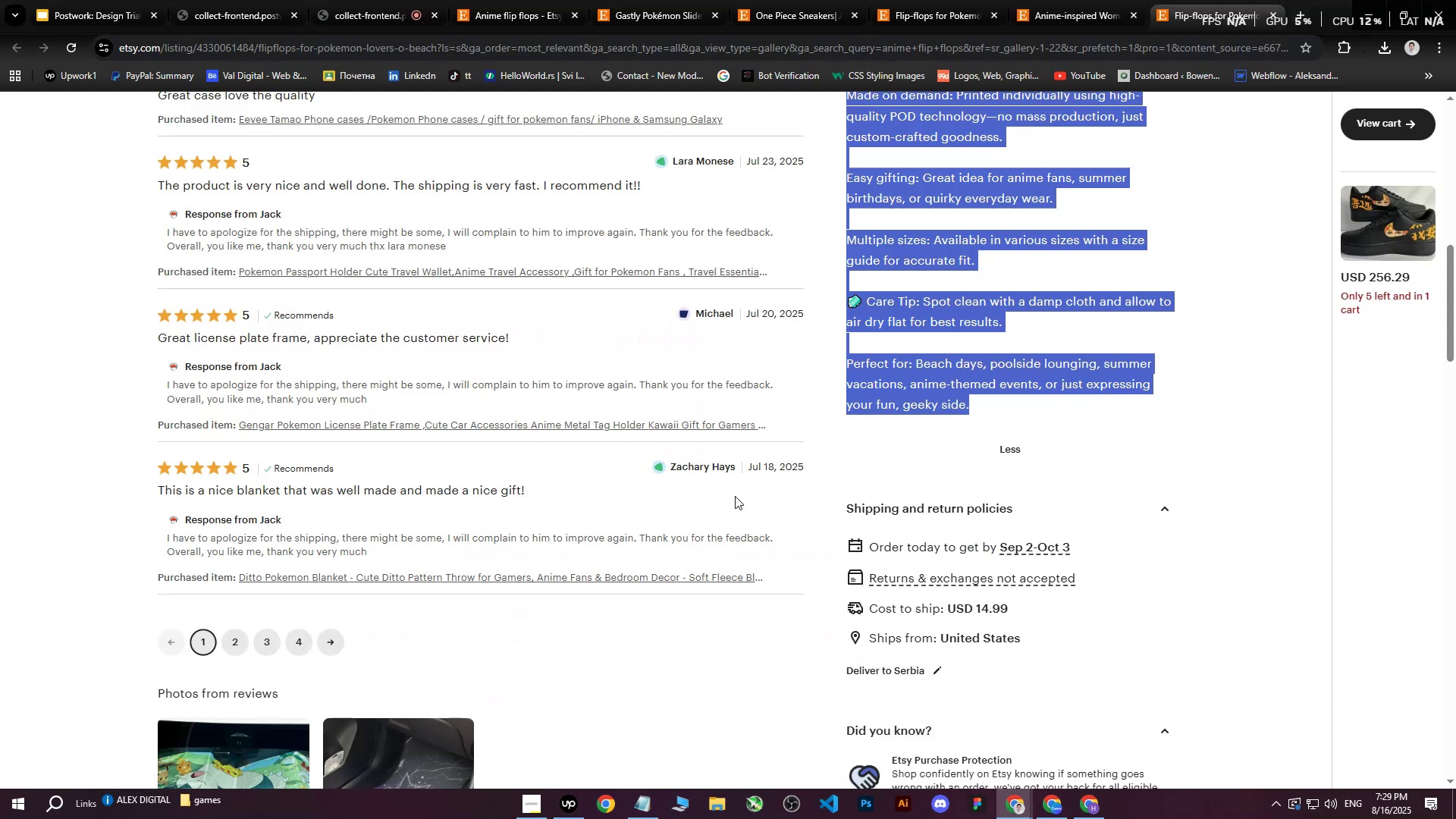 
scroll: coordinate [762, 496], scroll_direction: up, amount: 14.0
 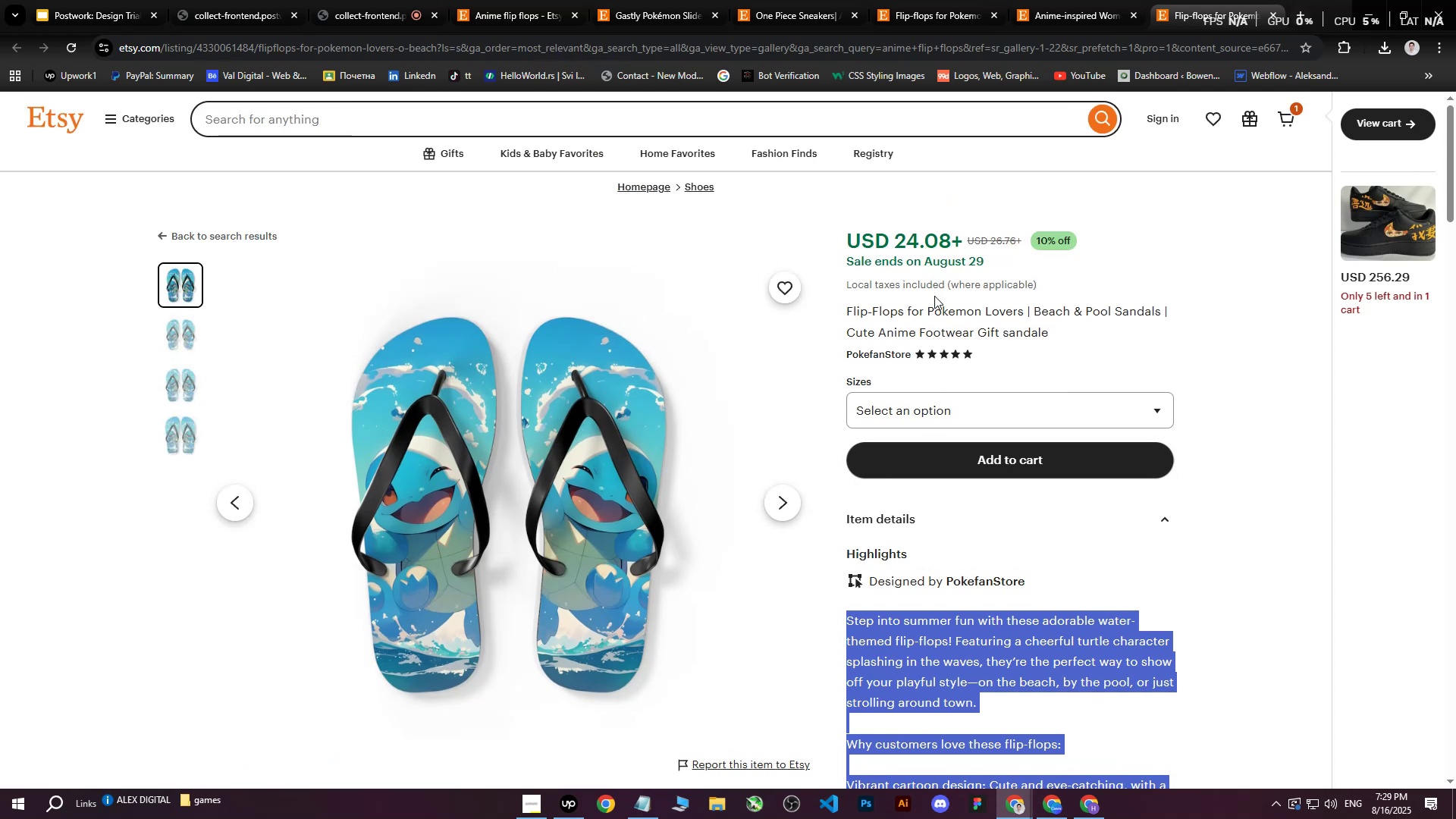 
left_click([1094, 814])
 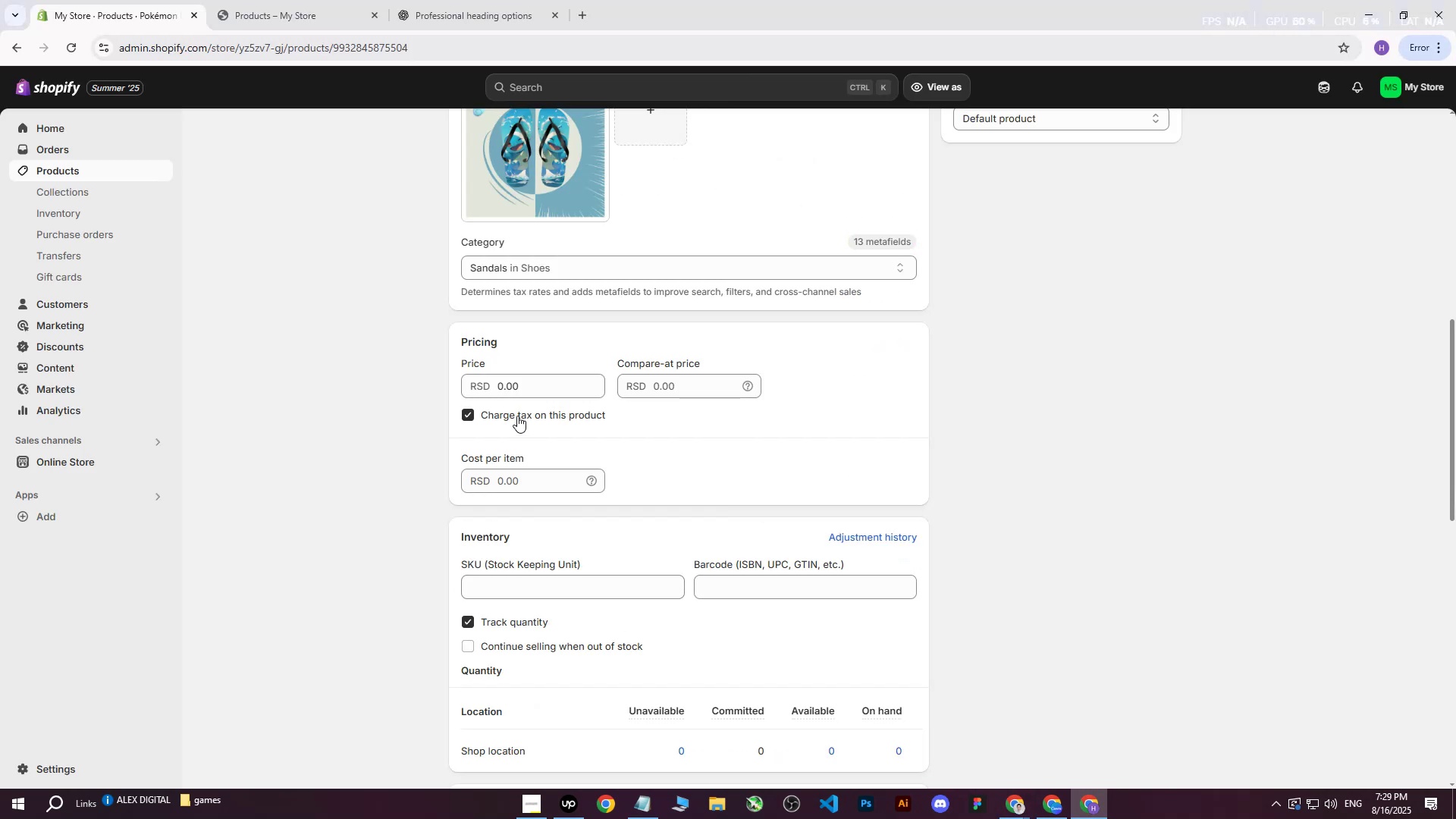 
left_click([509, 381])
 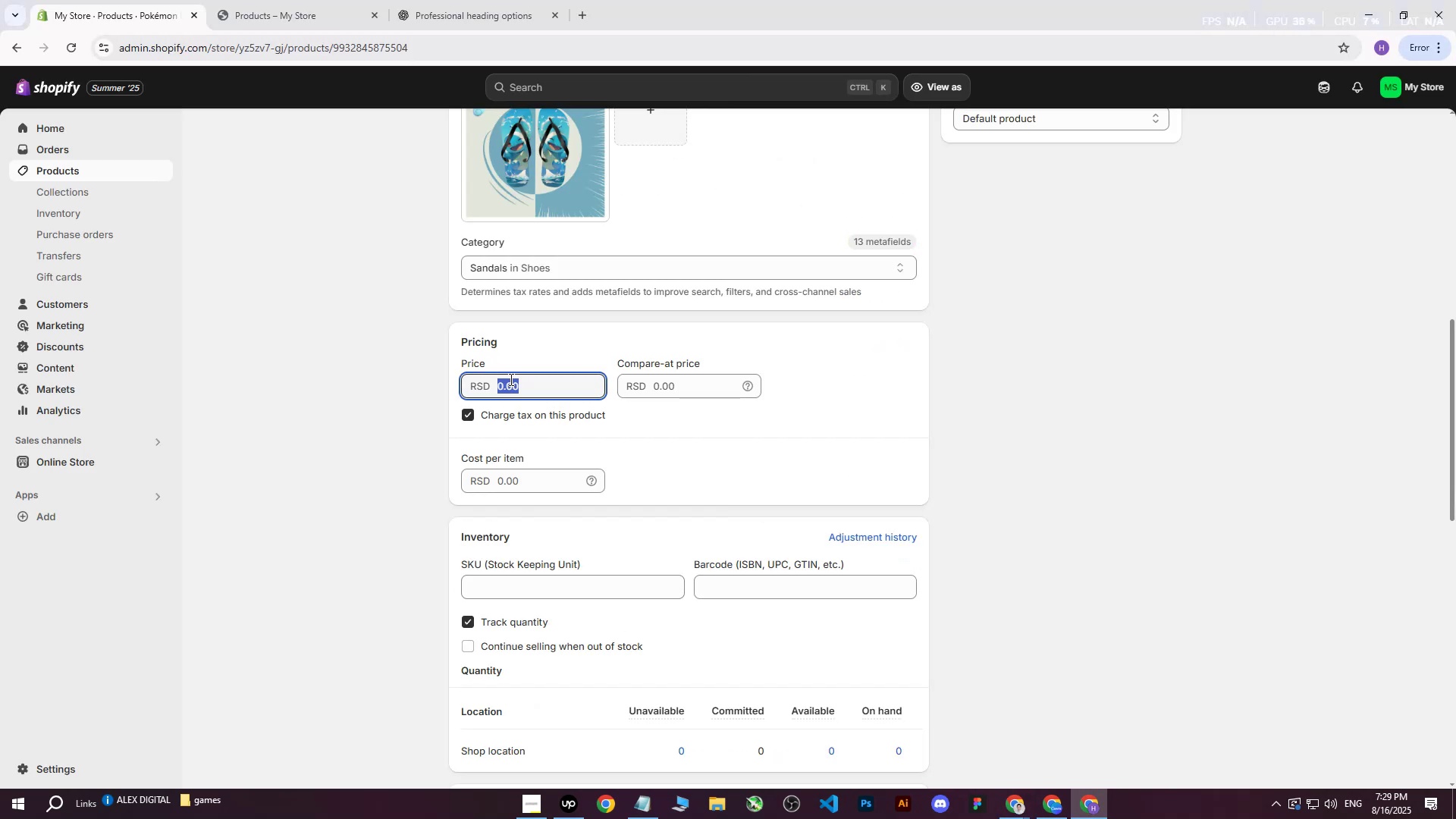 
type(4000)
 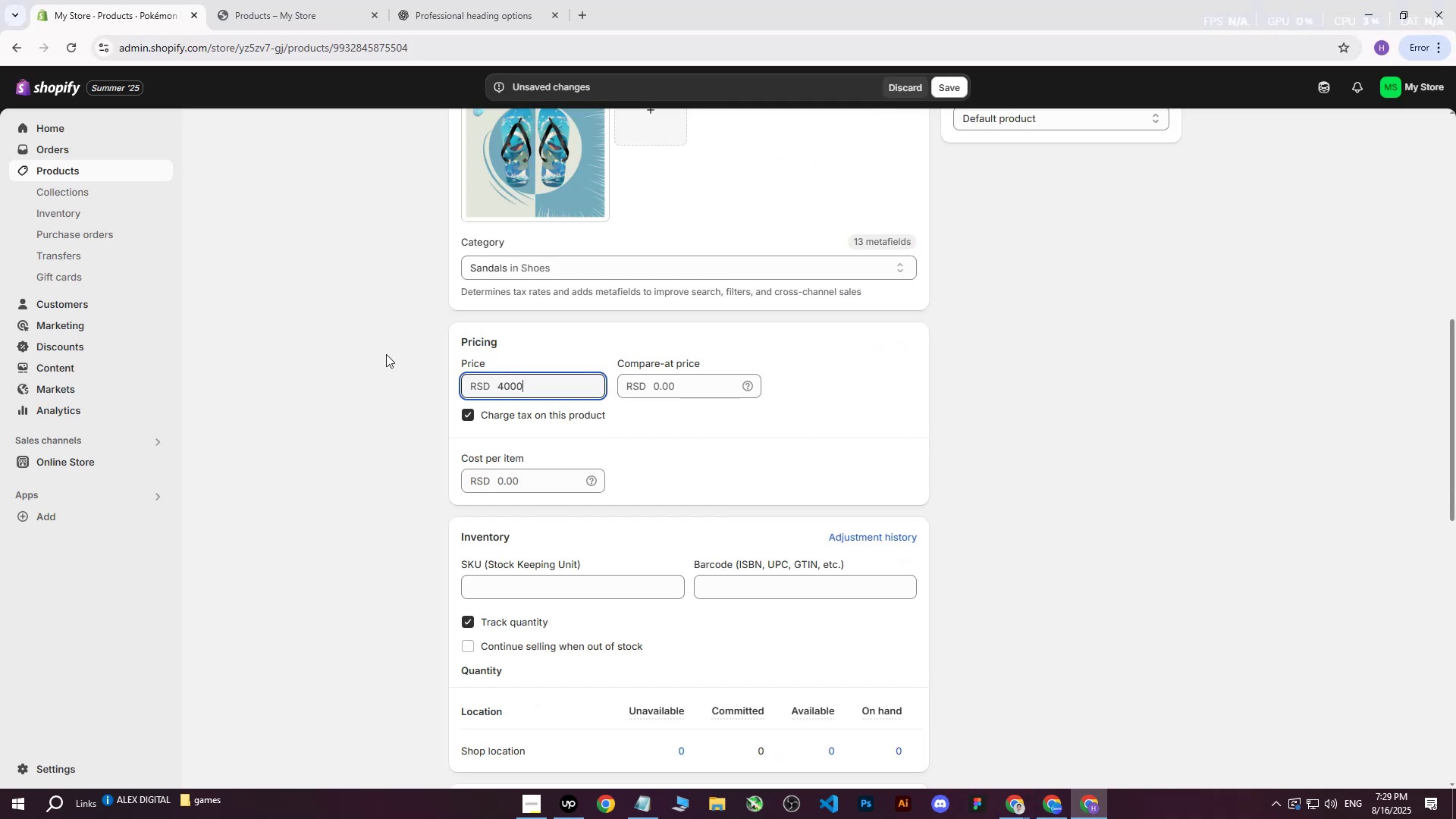 
left_click([386, 354])
 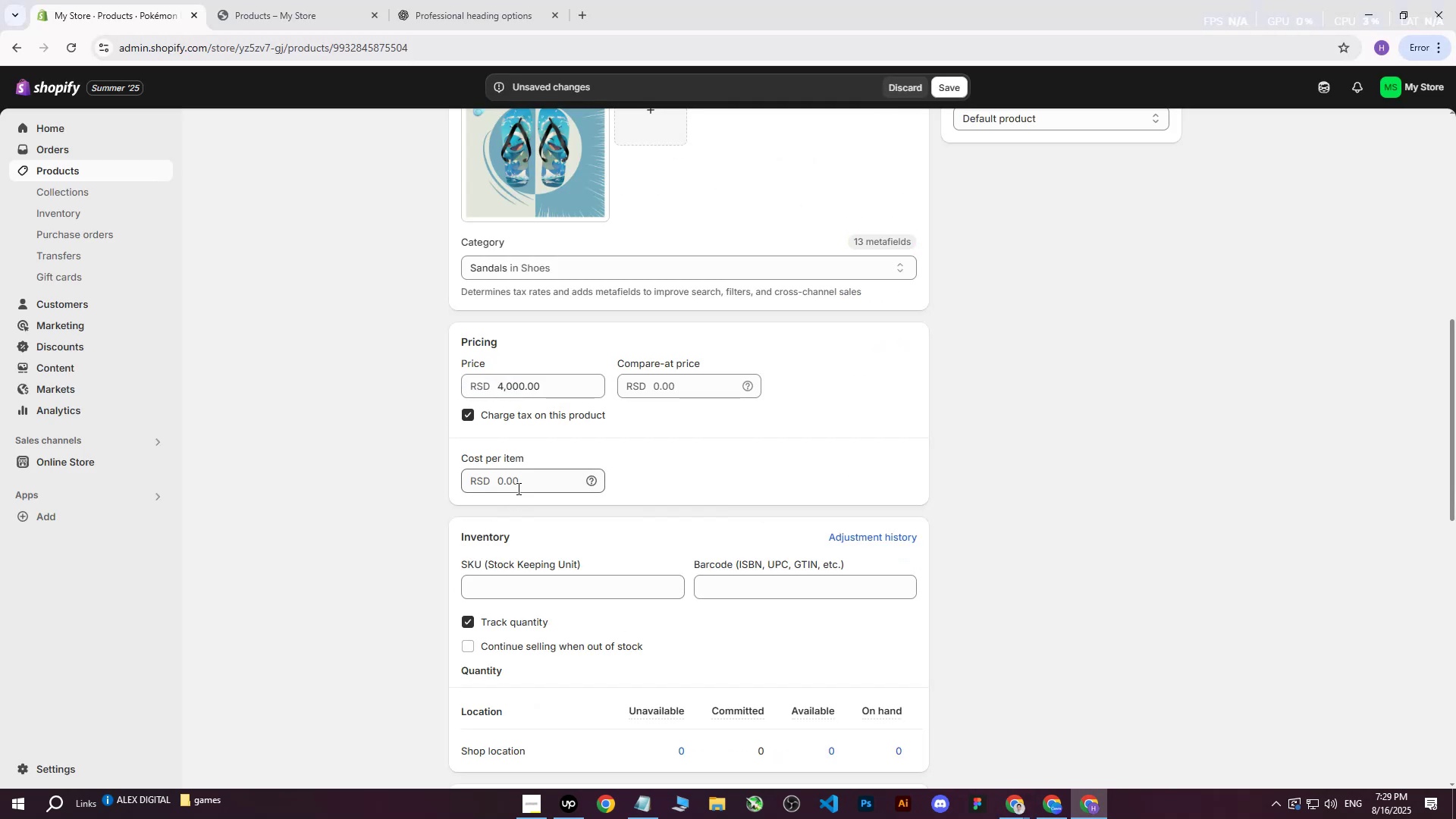 
left_click([517, 488])
 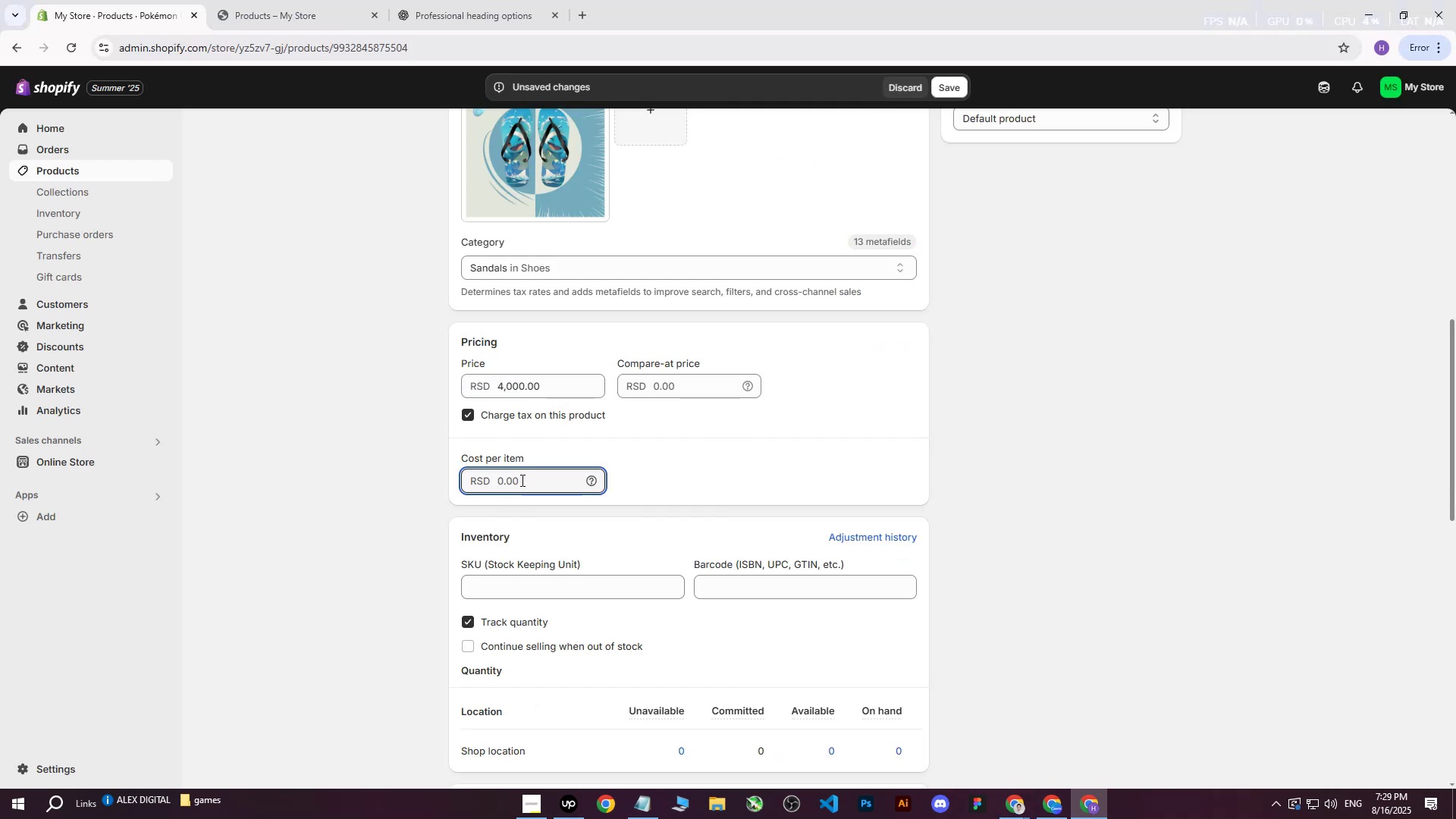 
type(2500)
 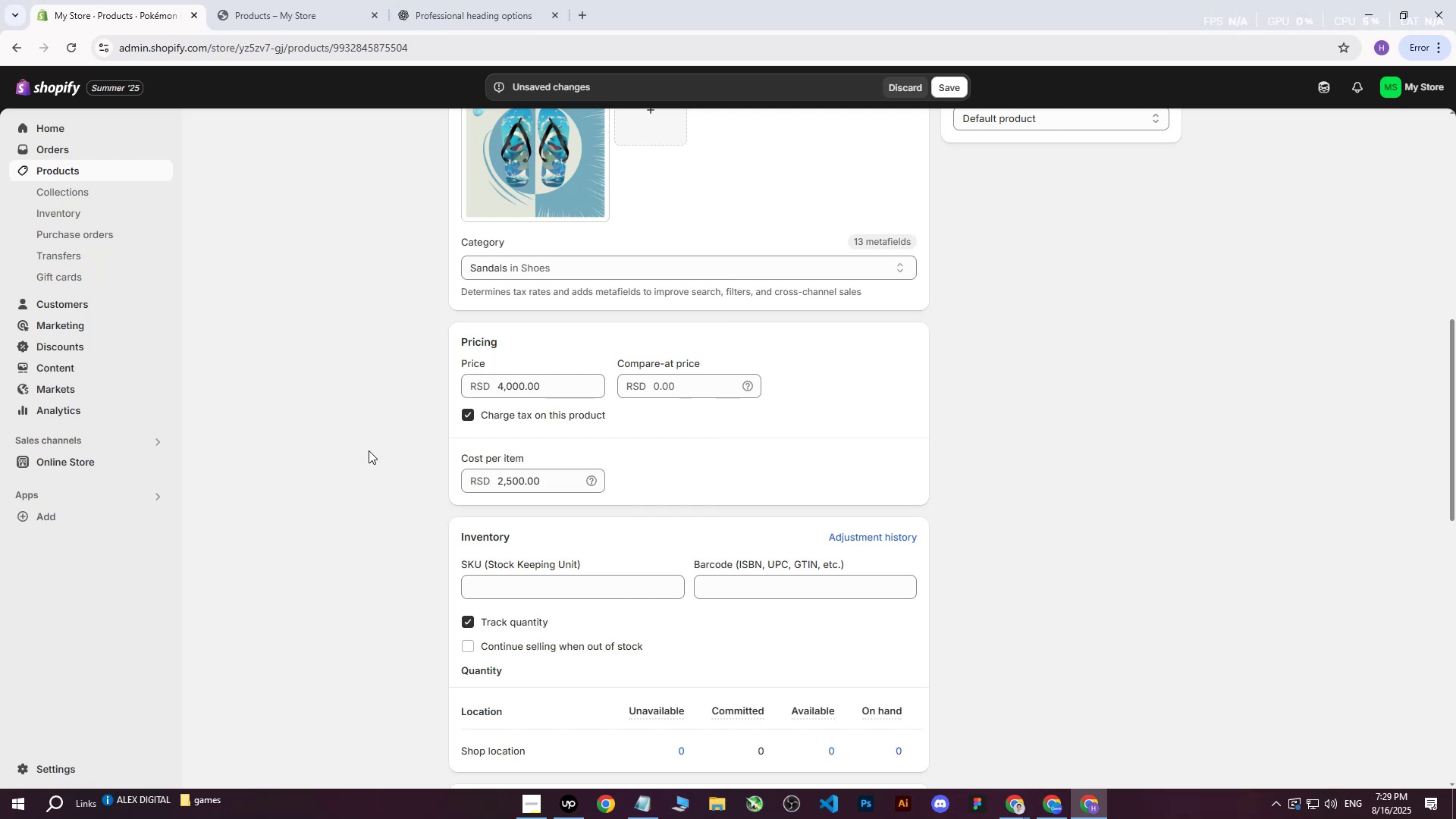 
left_click([369, 450])
 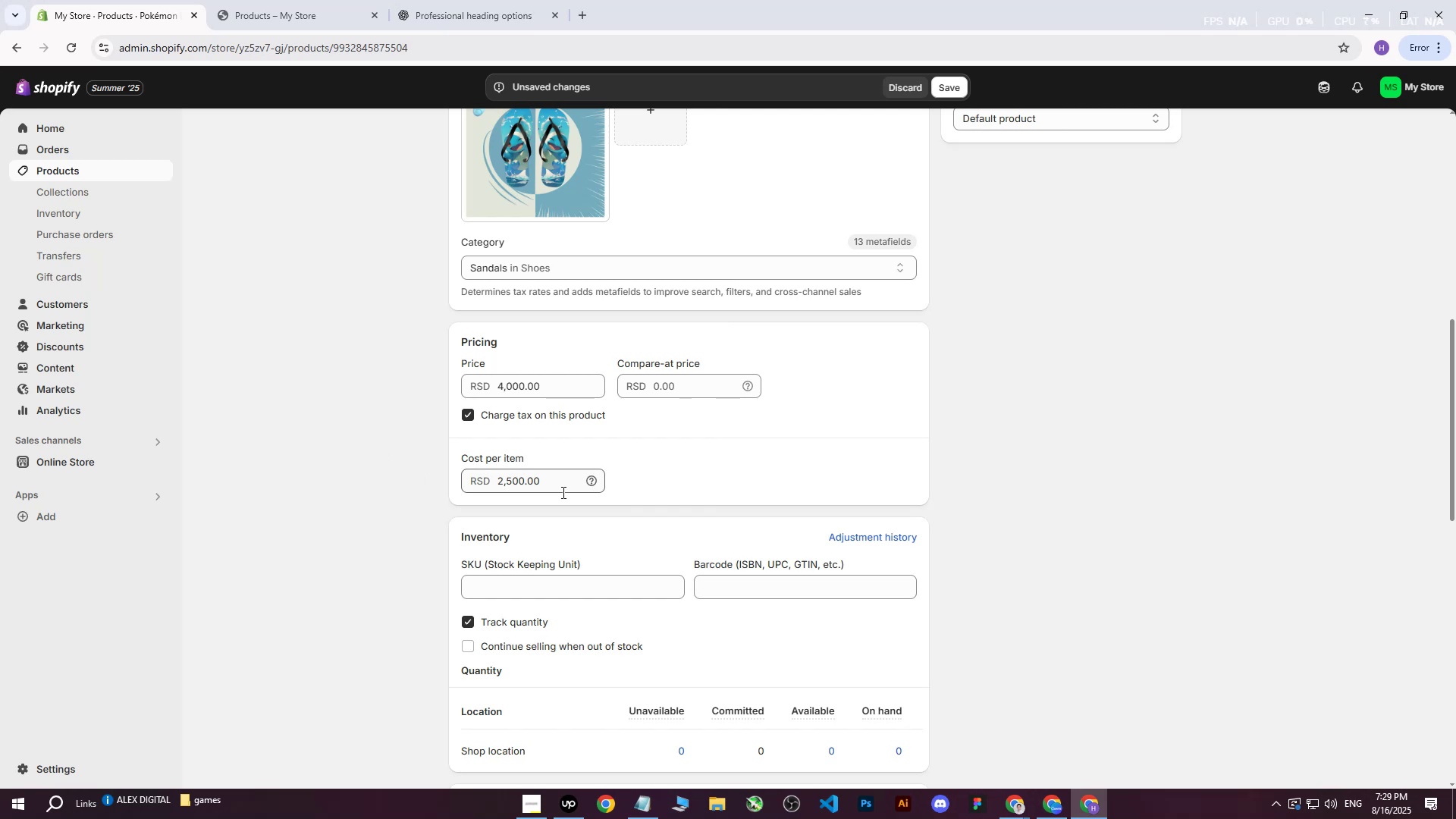 
scroll: coordinate [821, 525], scroll_direction: down, amount: 1.0
 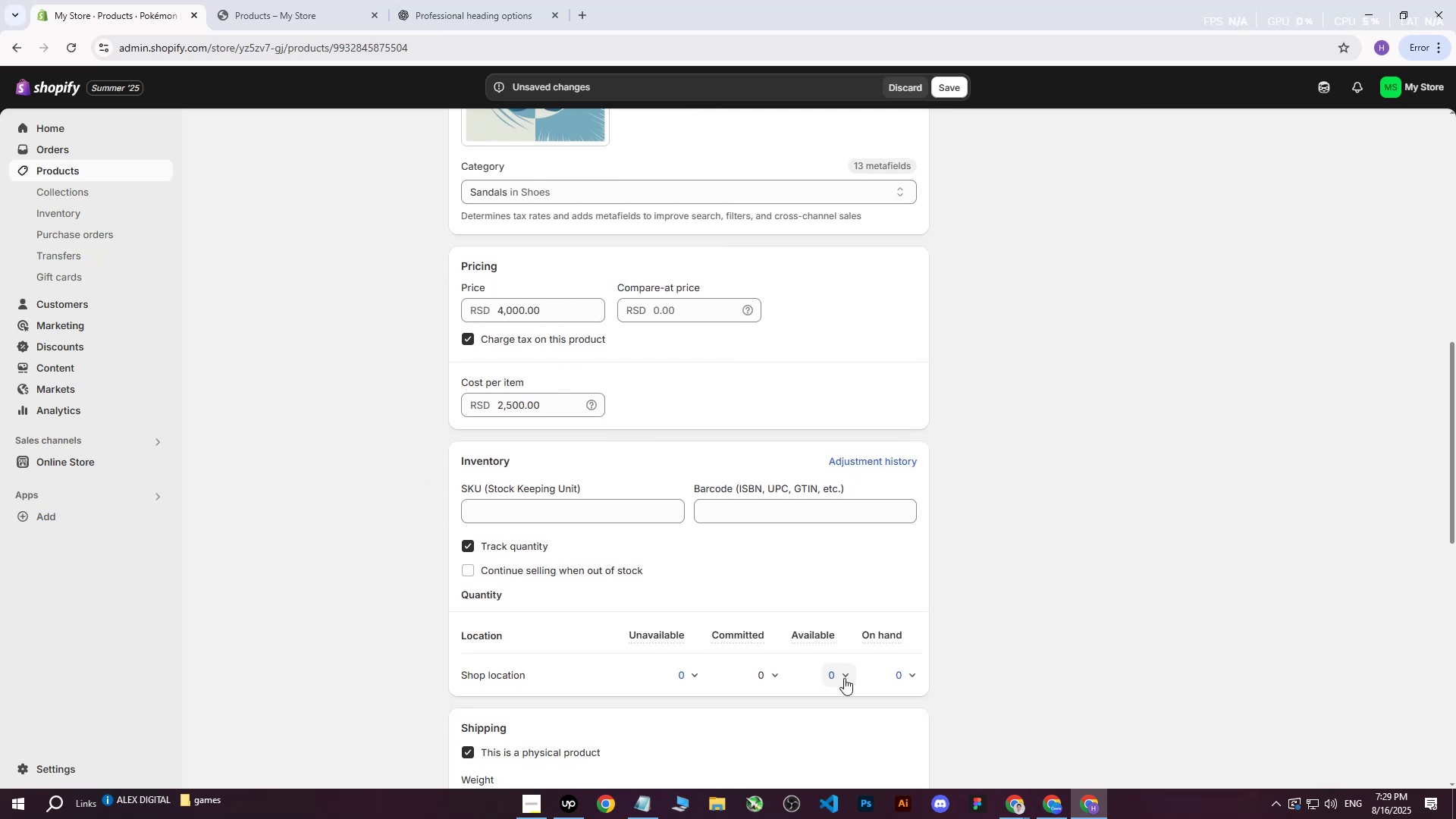 
left_click([845, 678])
 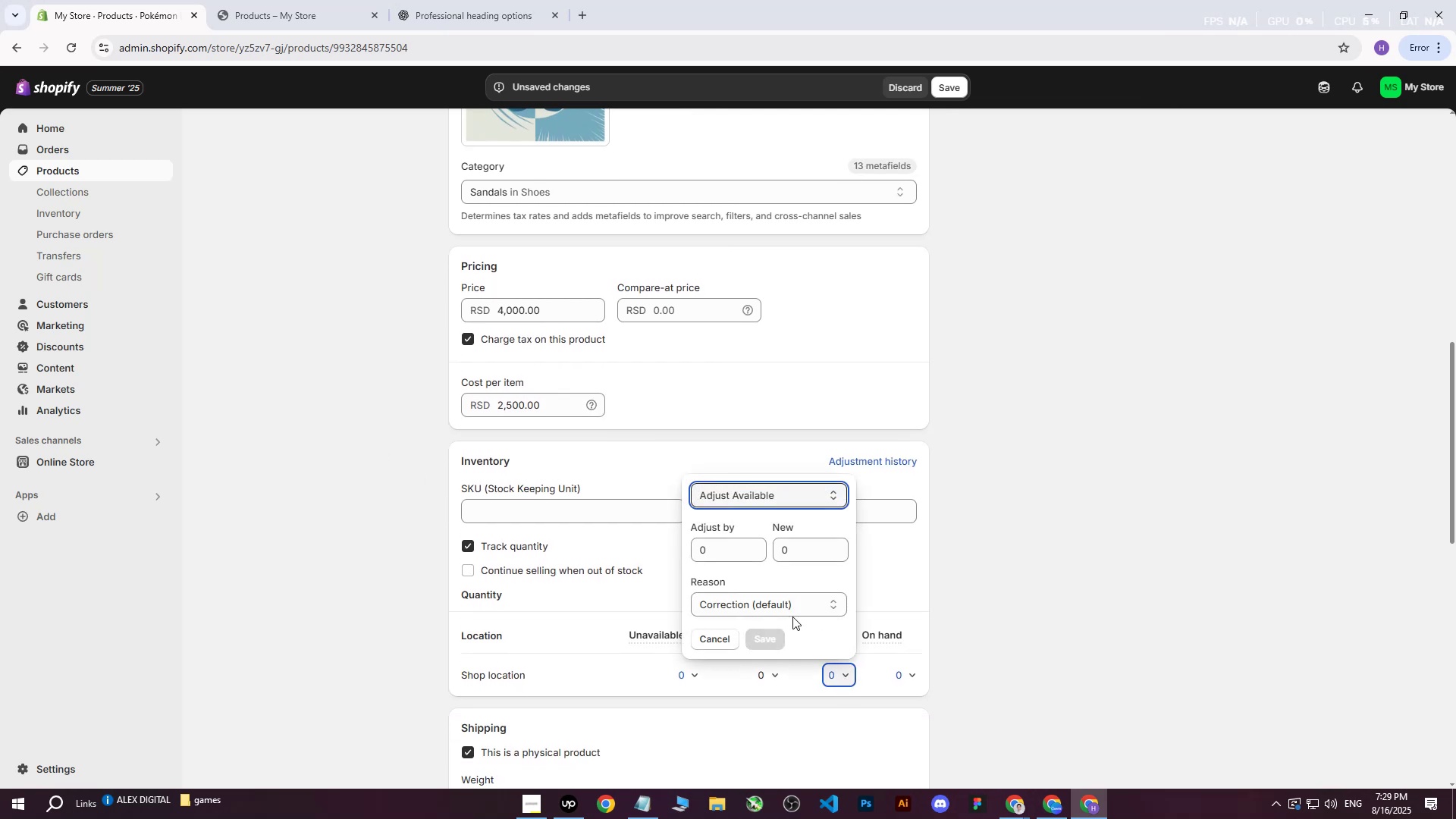 
left_click([730, 544])
 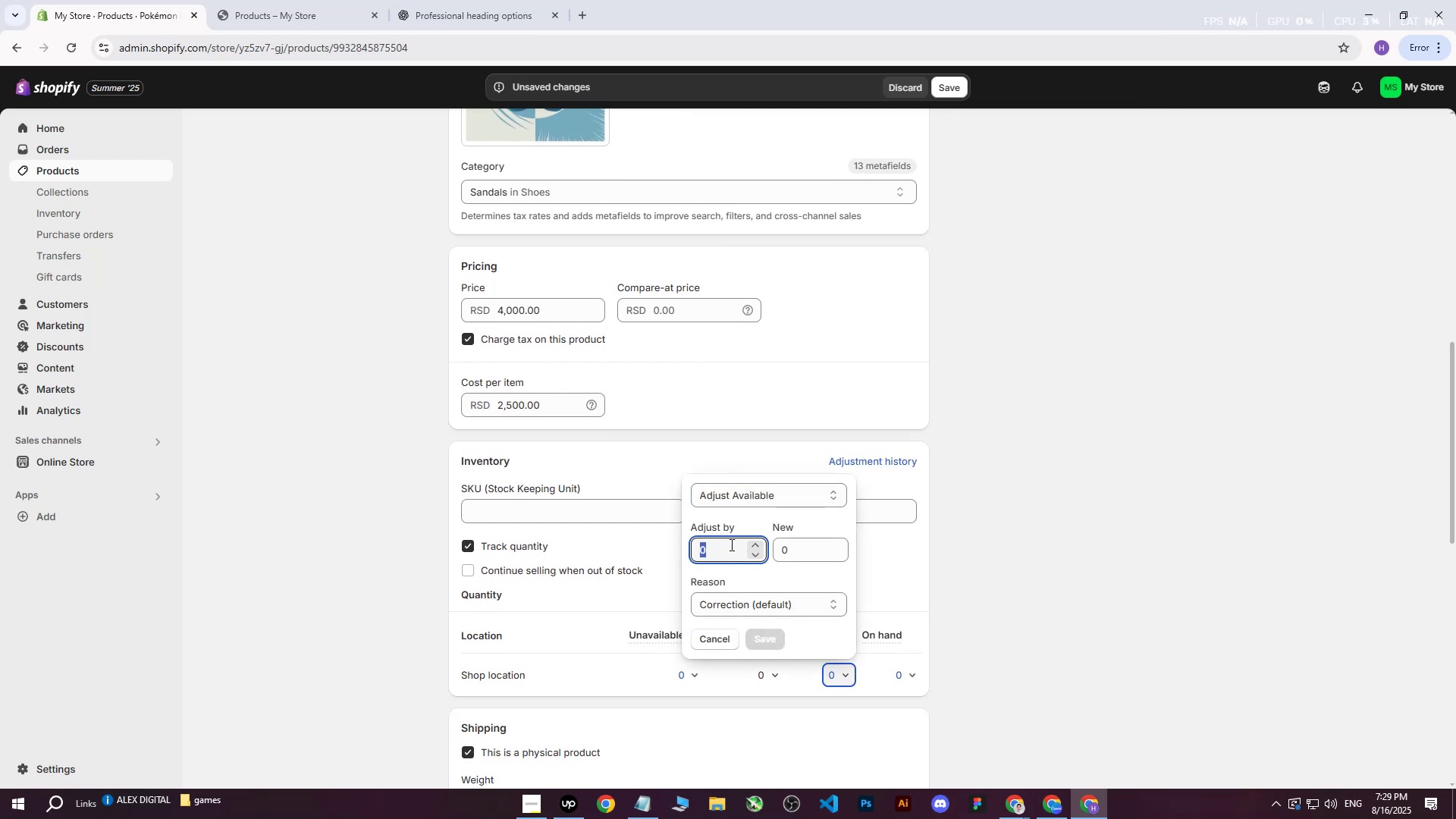 
type(150)
 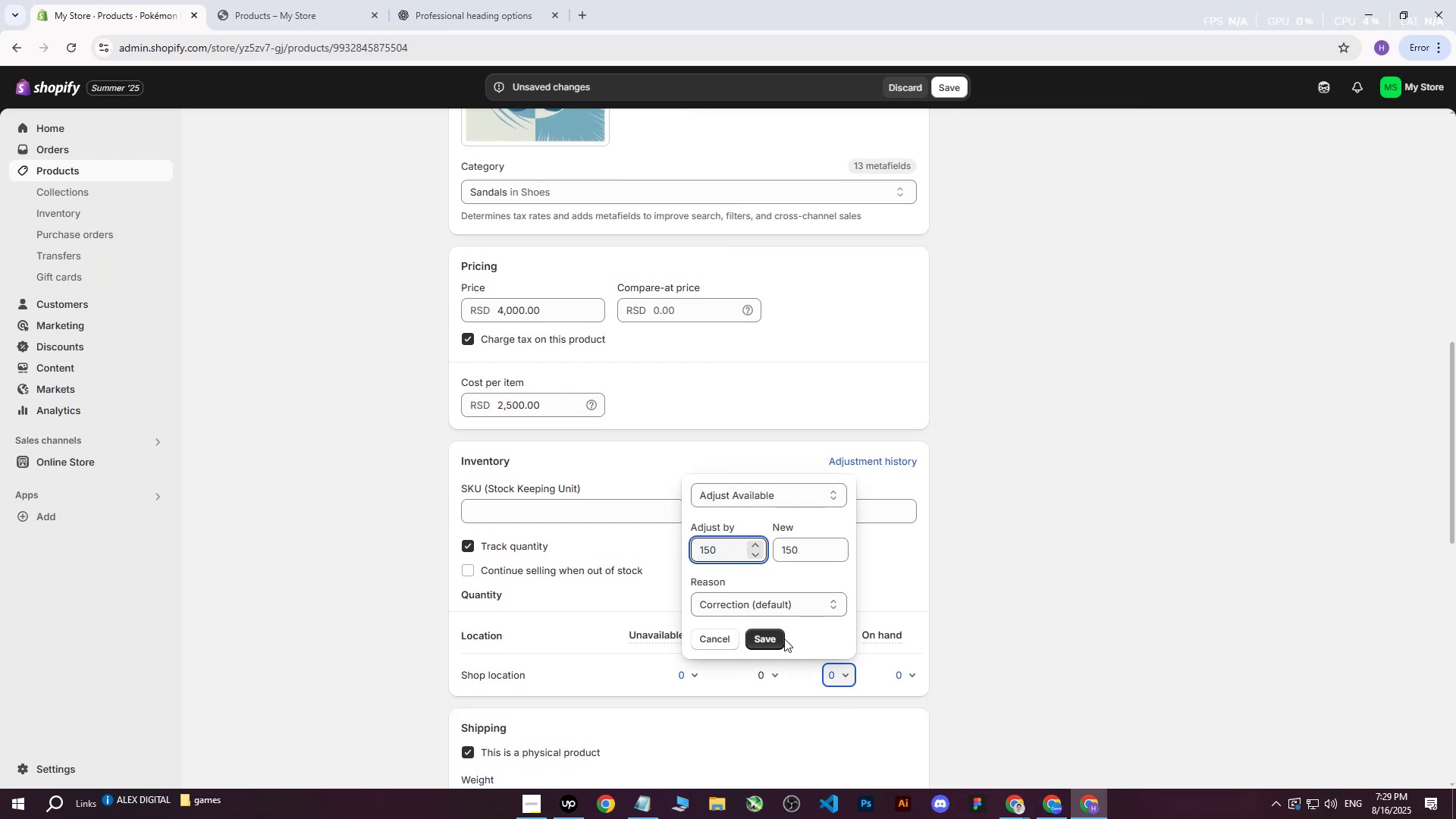 
left_click([775, 639])
 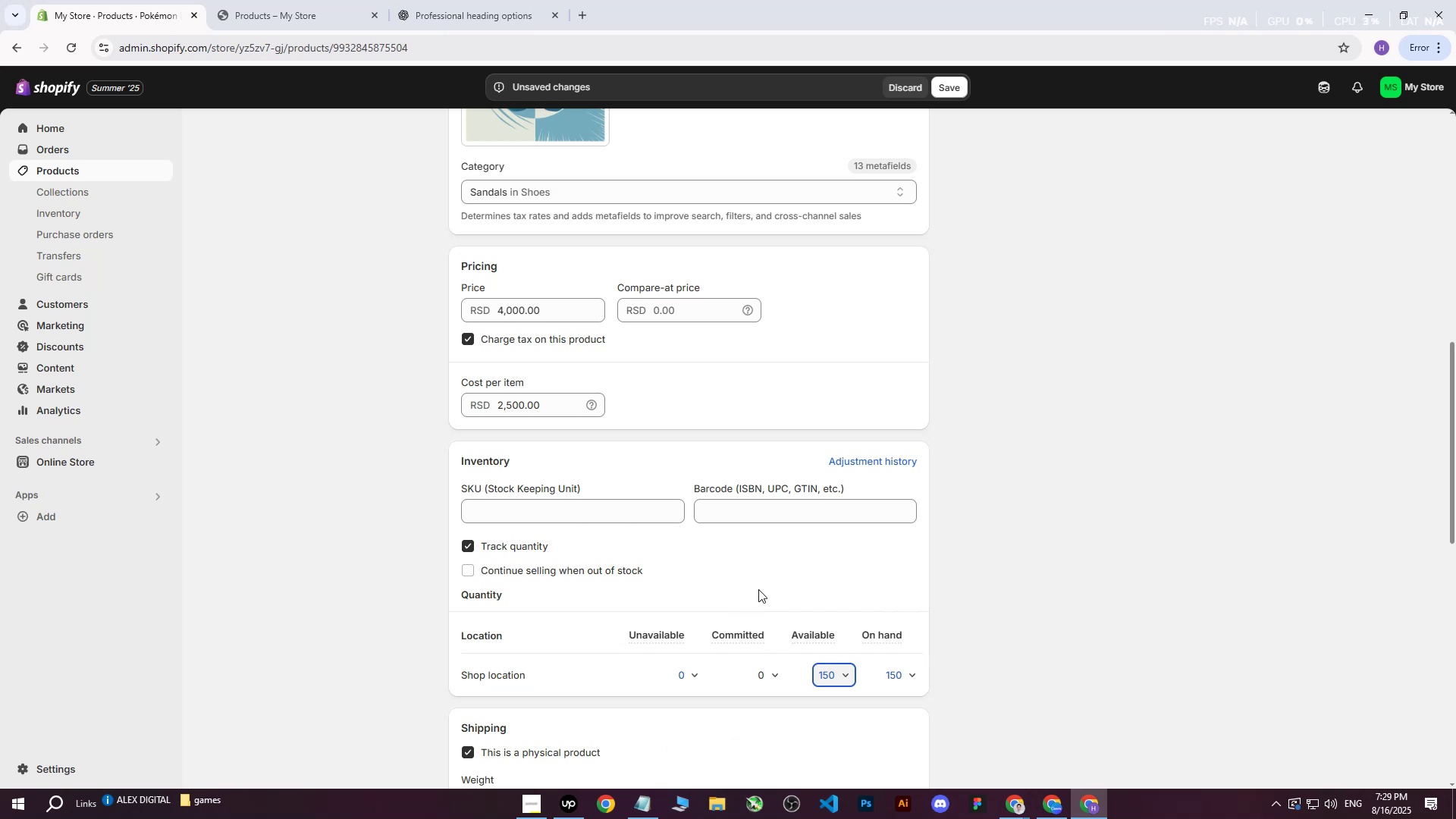 
wait(10.86)
 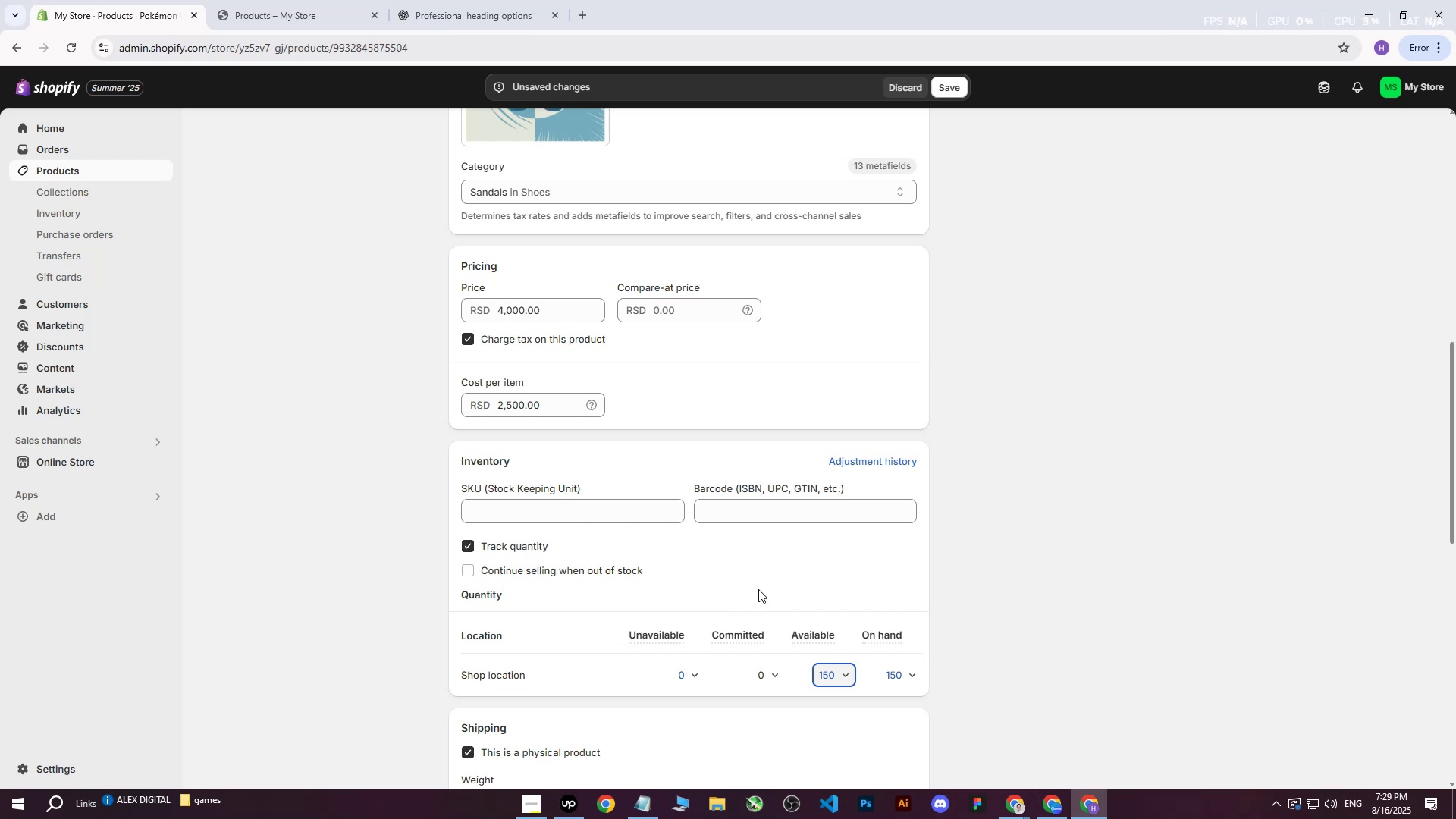 
left_click([982, 515])
 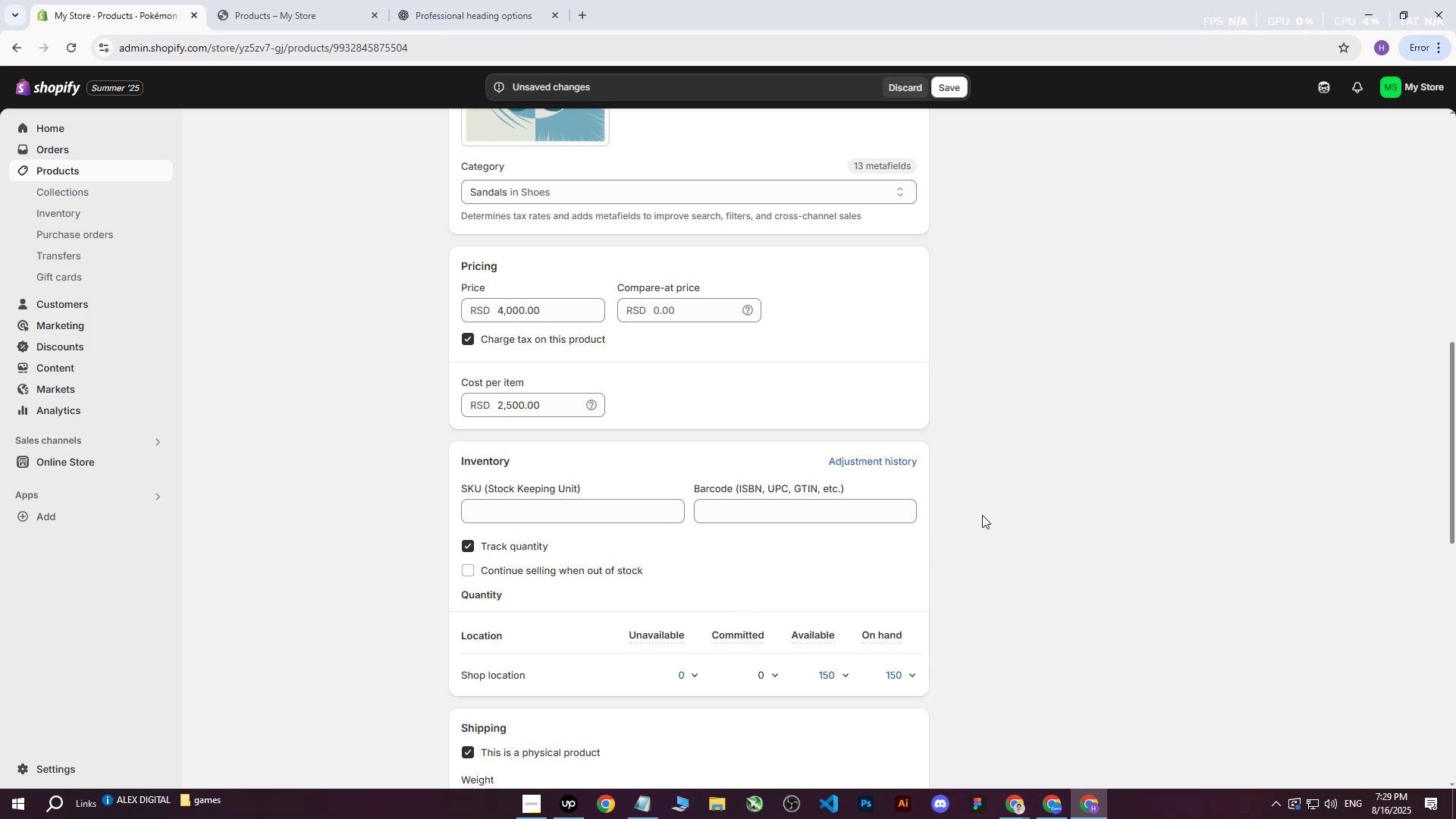 
scroll: coordinate [979, 520], scroll_direction: down, amount: 3.0
 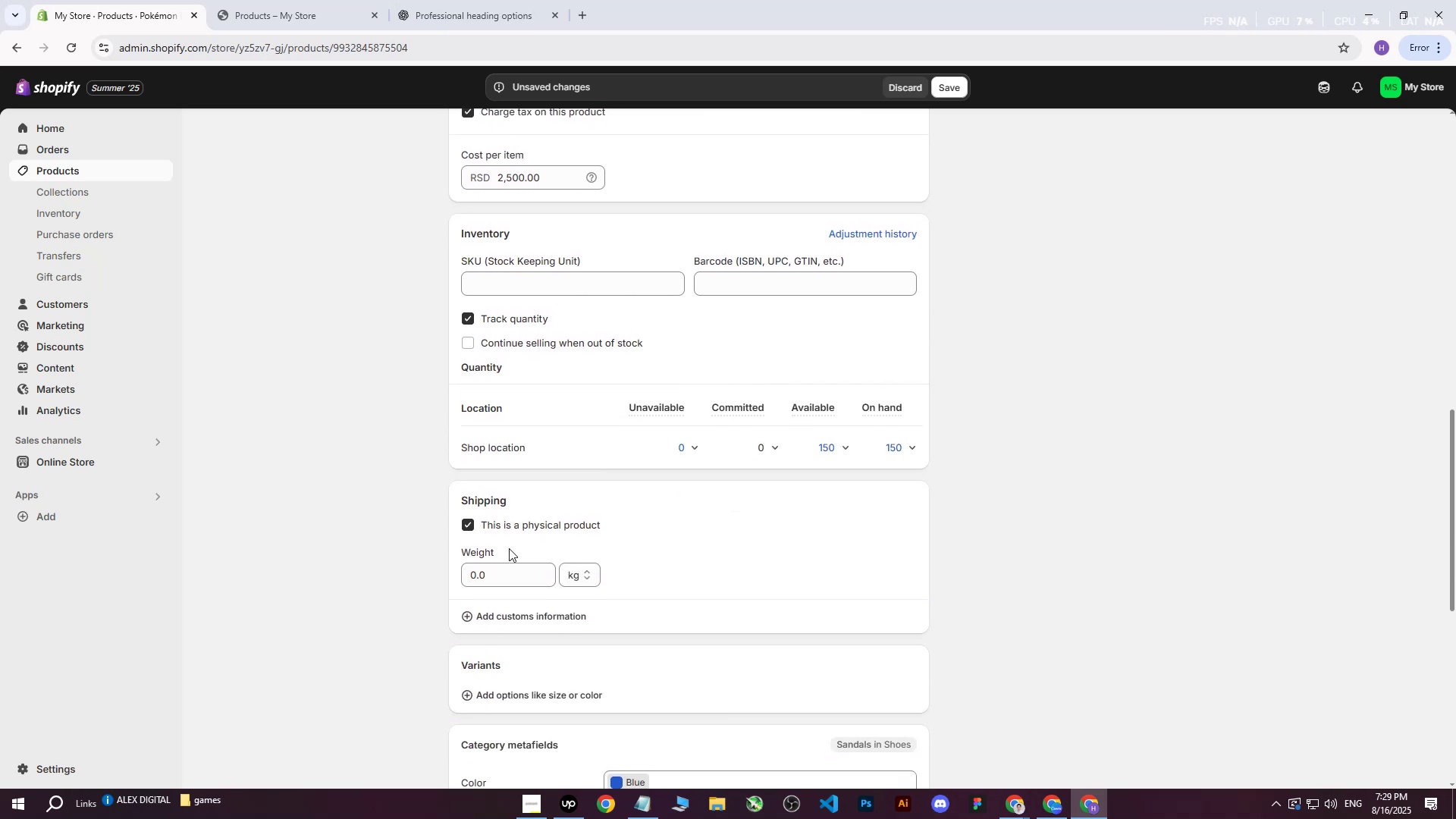 
left_click([503, 574])
 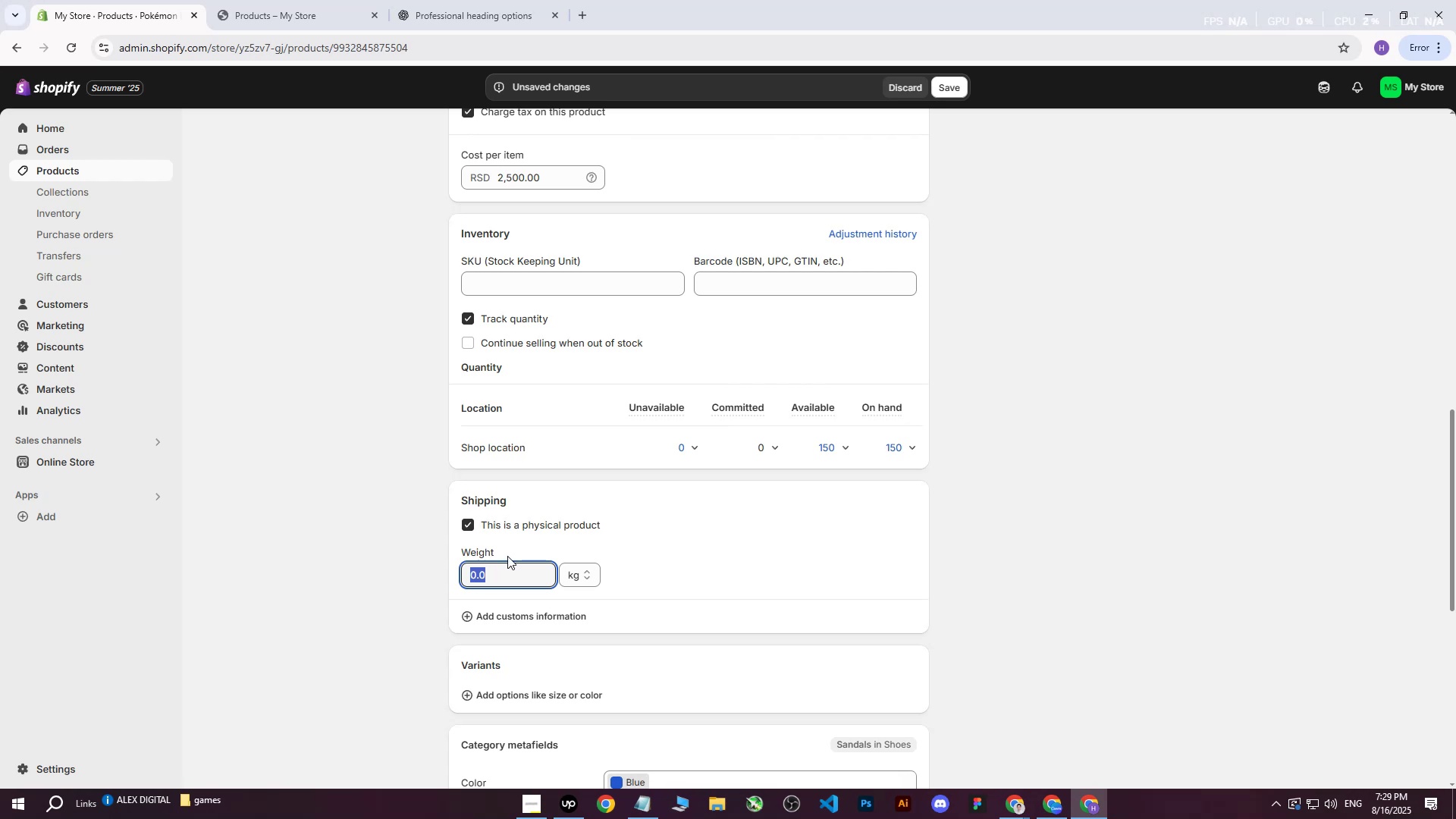 
wait(5.76)
 